 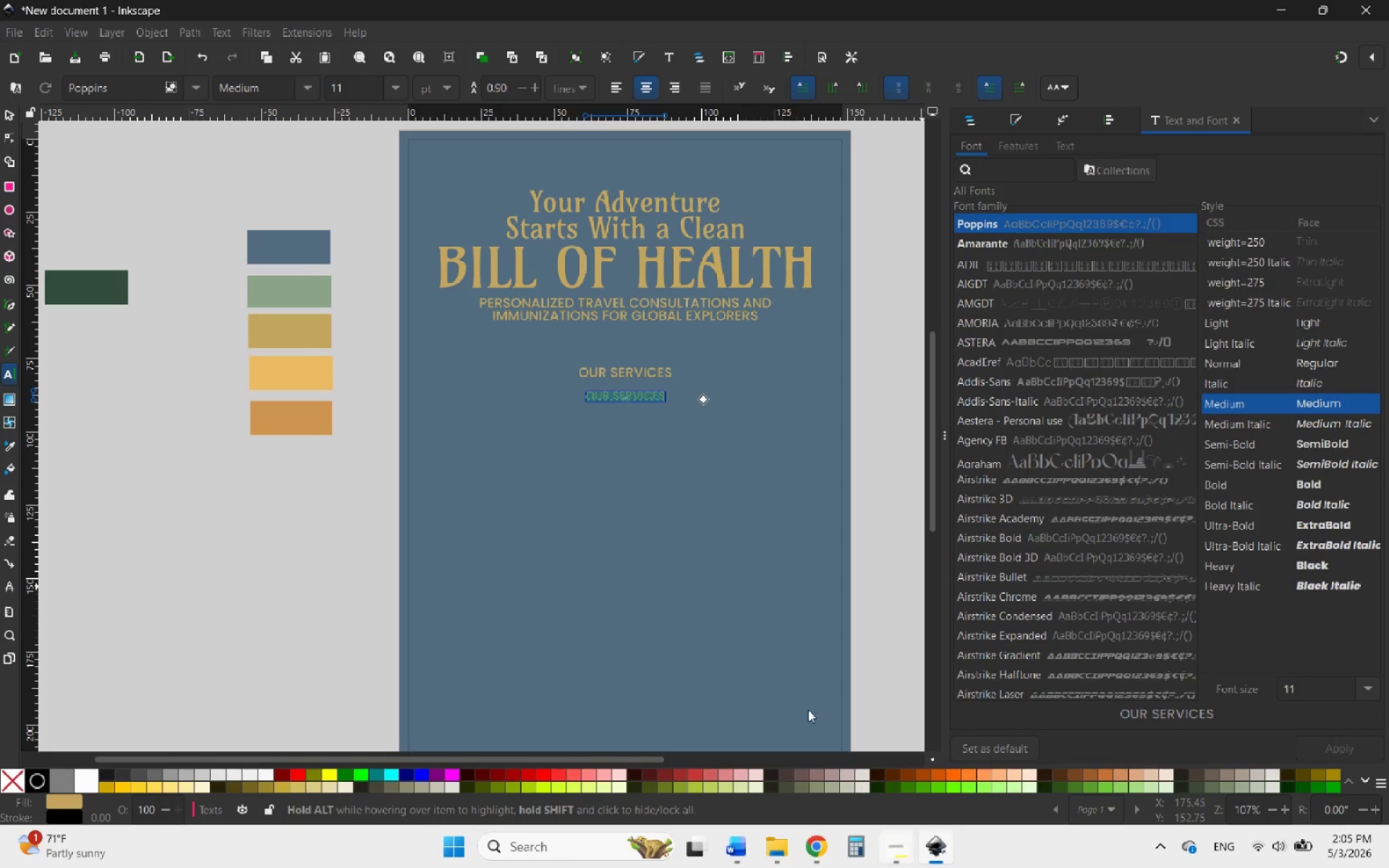 
key(Control+V)
 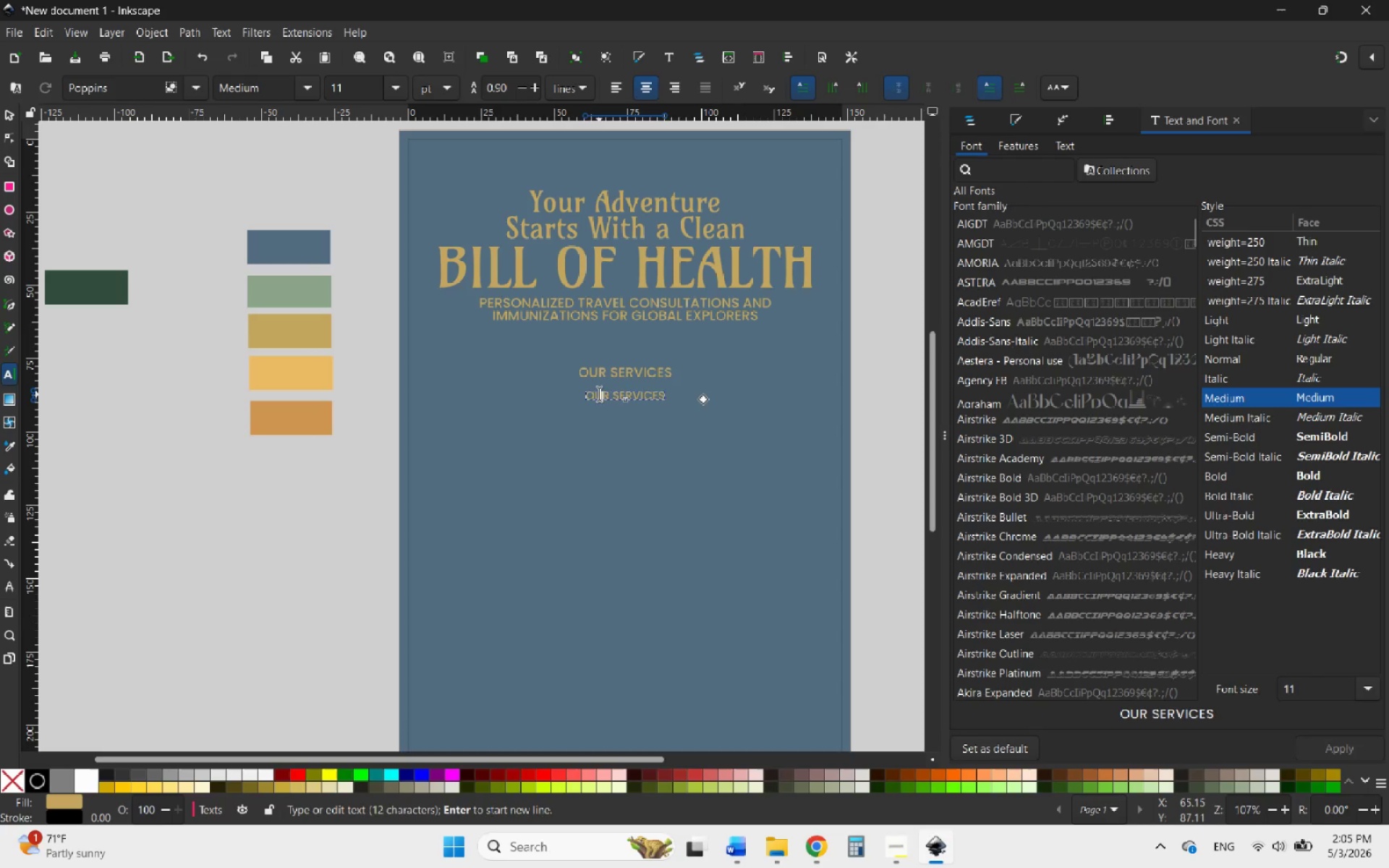 
left_click_drag(start_coordinate=[587, 396], to_coordinate=[723, 412])
 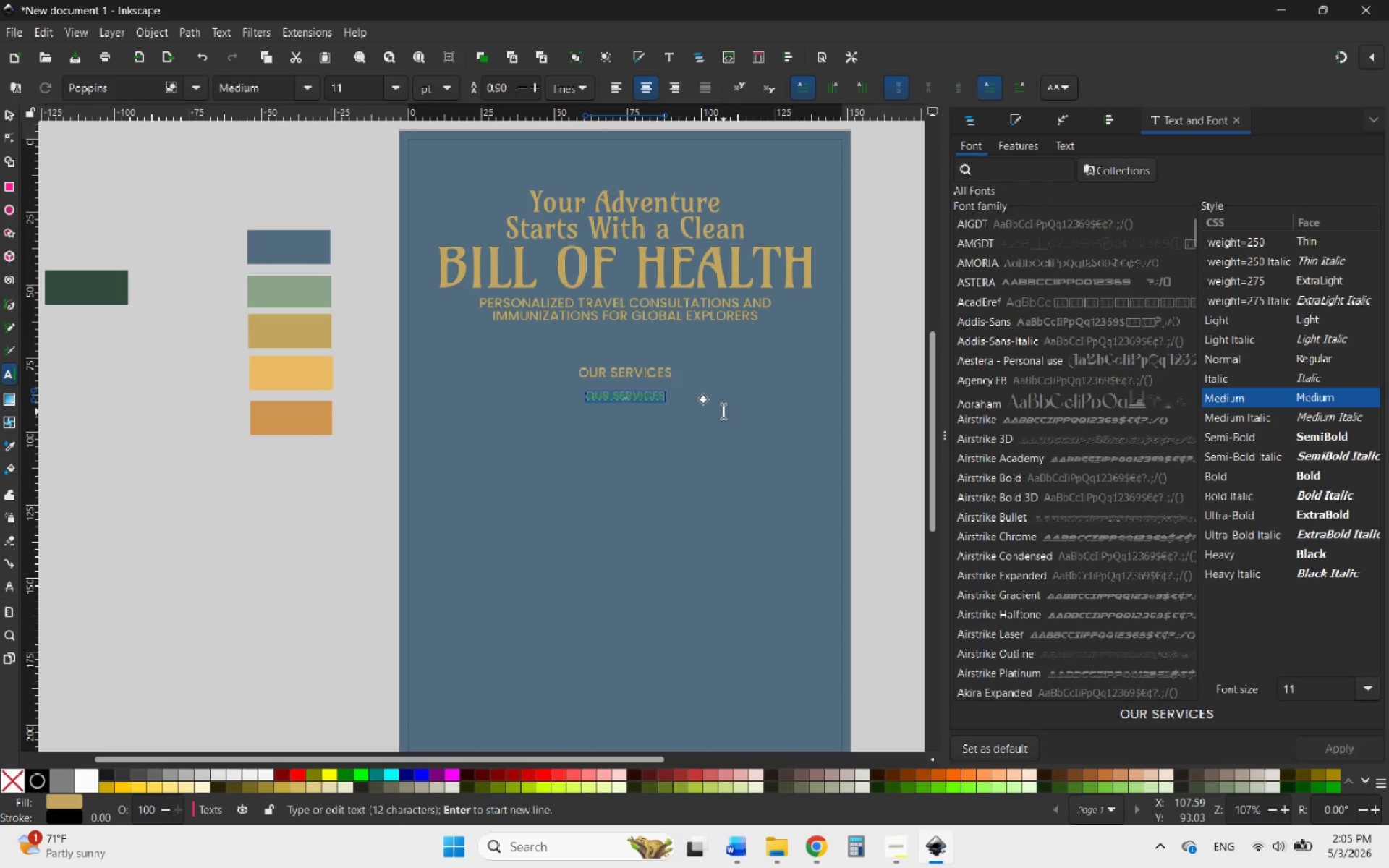 
key(Control+V)
 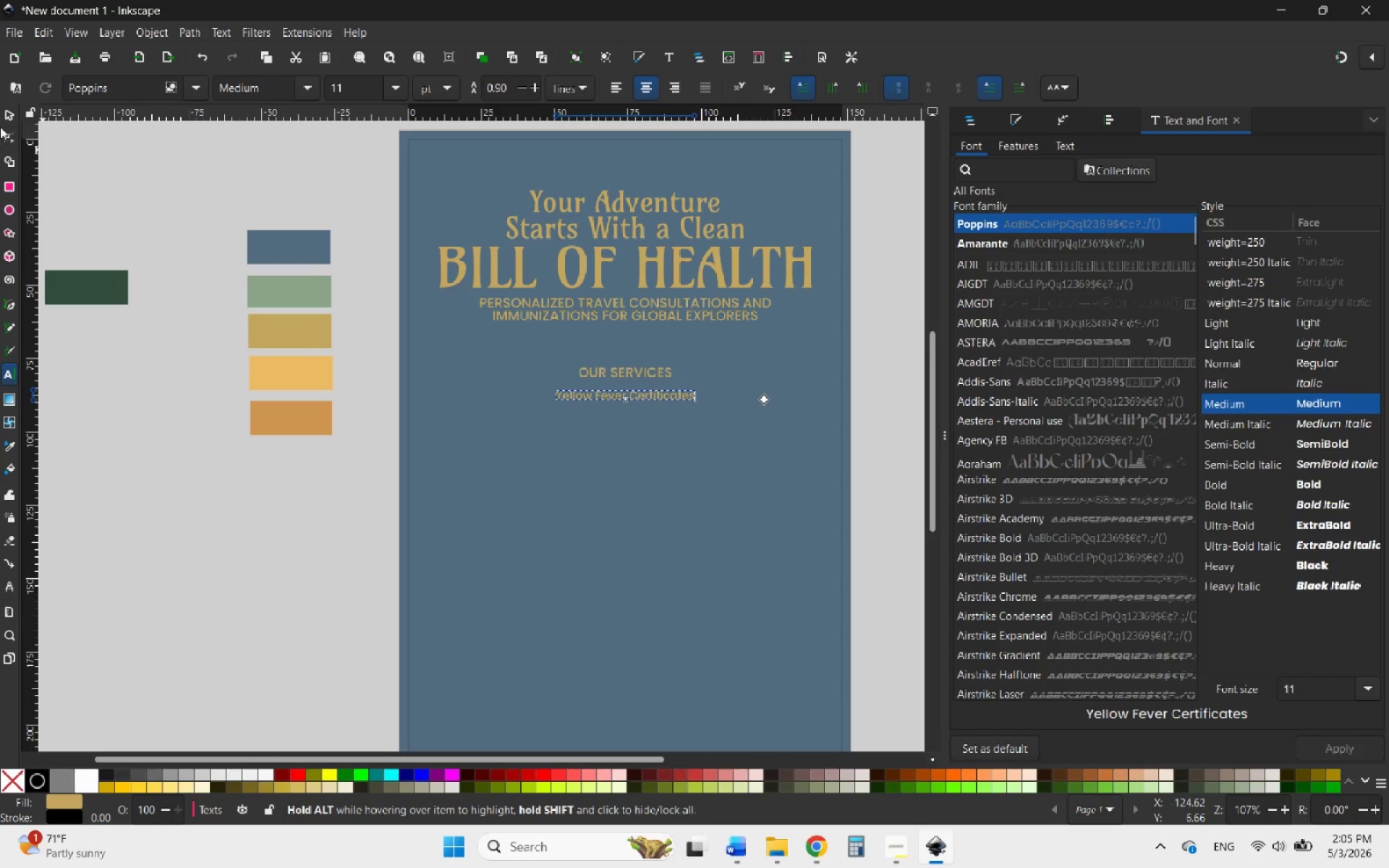 
left_click([10, 109])
 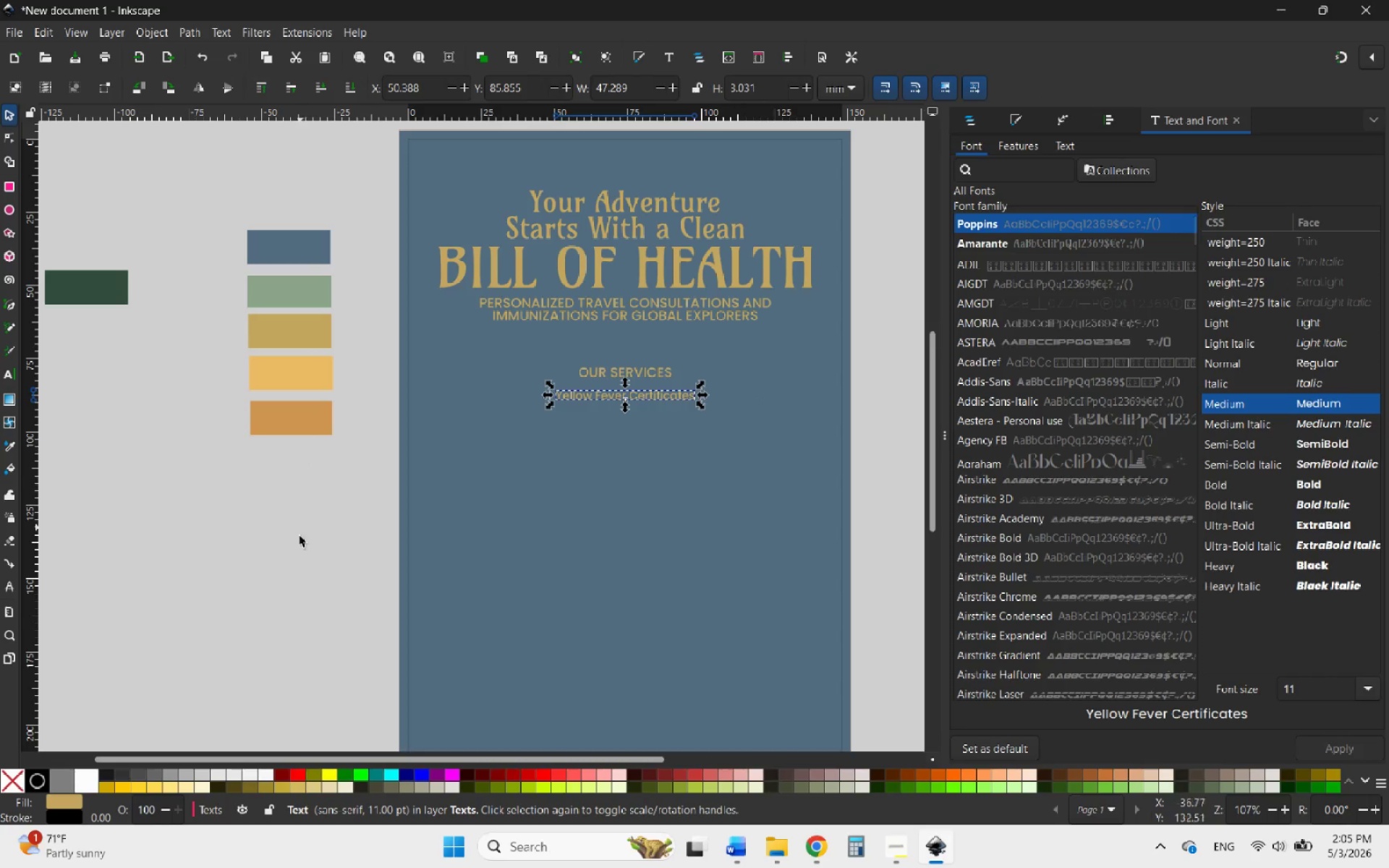 
left_click([297, 553])
 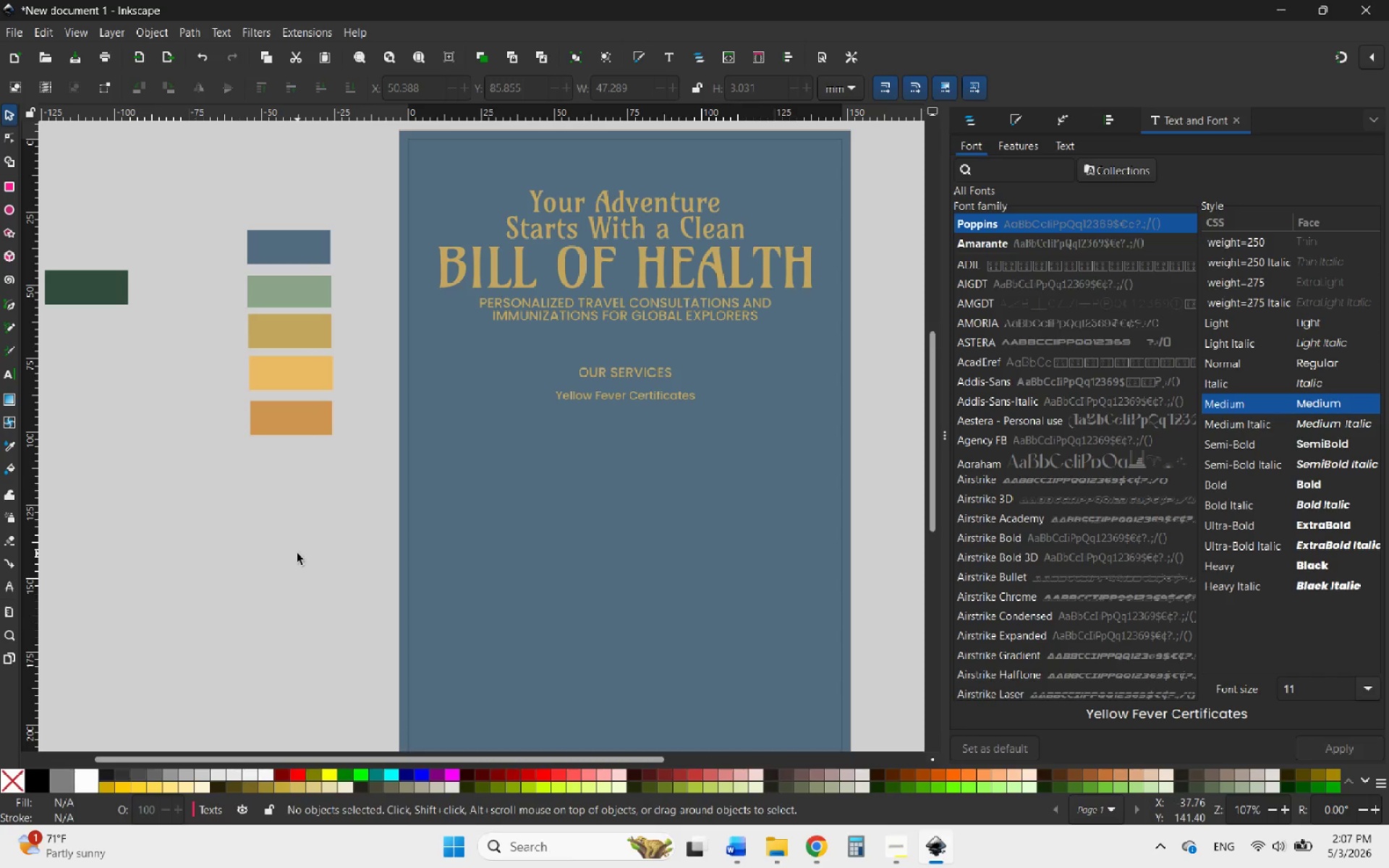 
wait(101.11)
 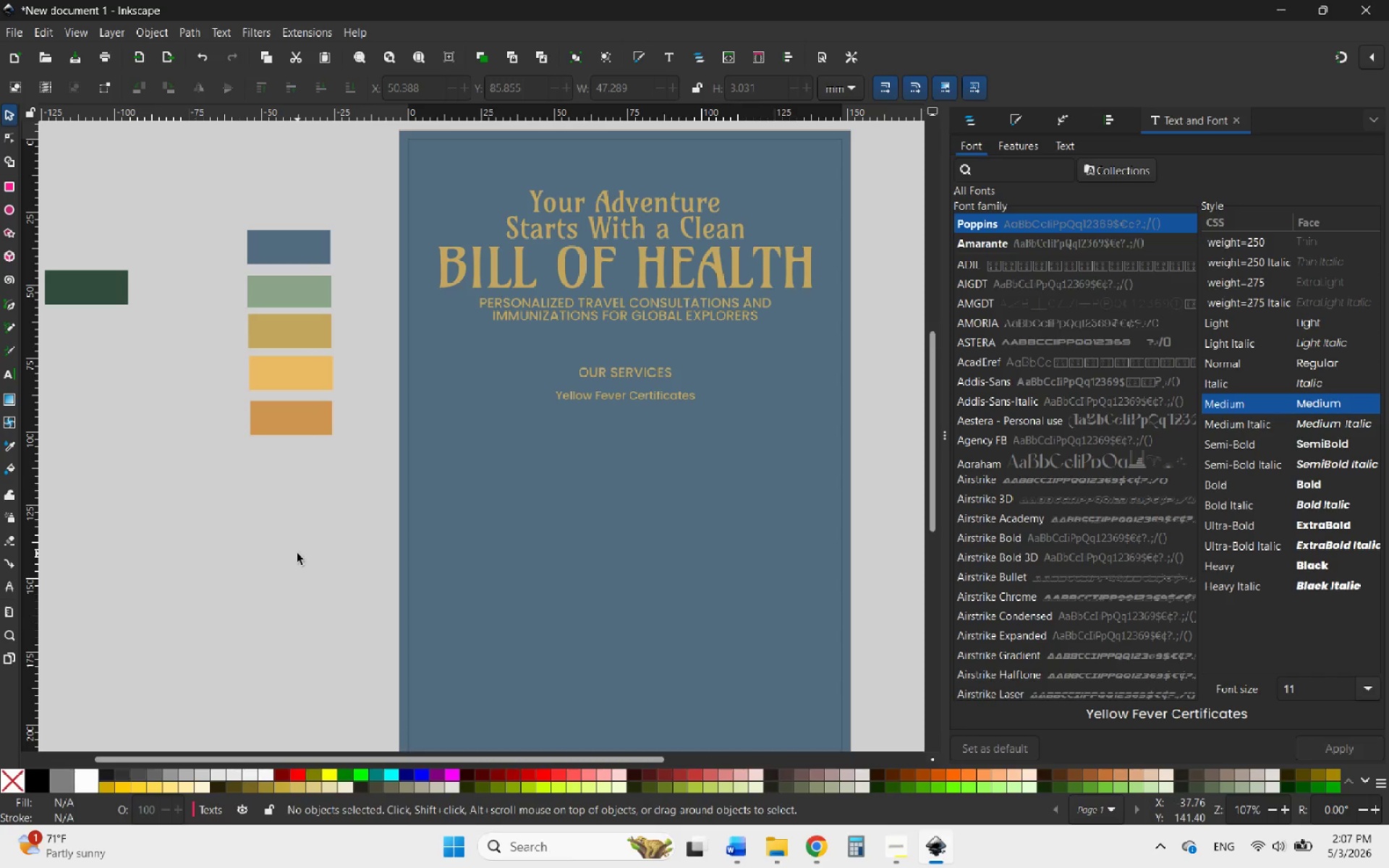 
left_click([670, 398])
 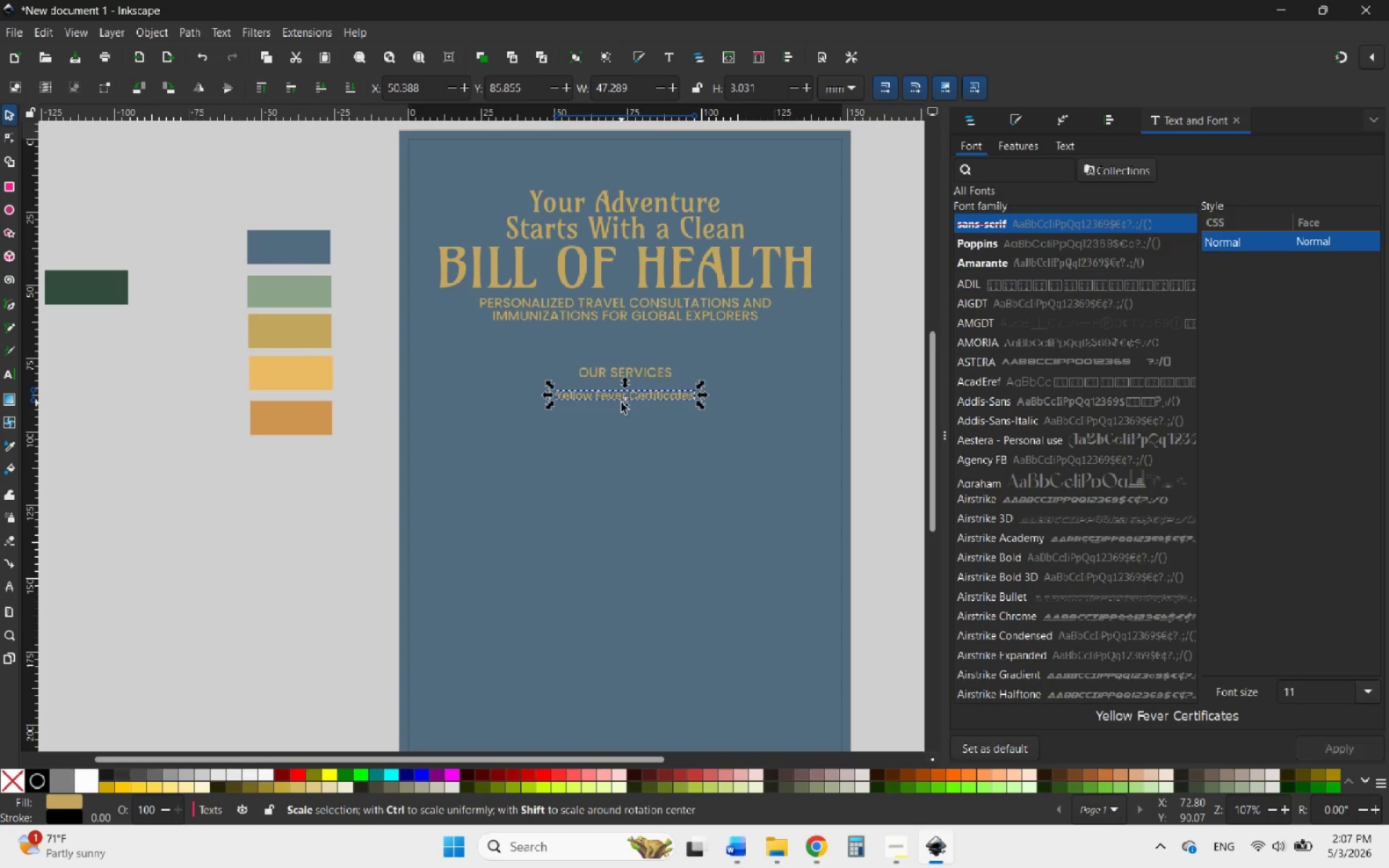 
wait(7.11)
 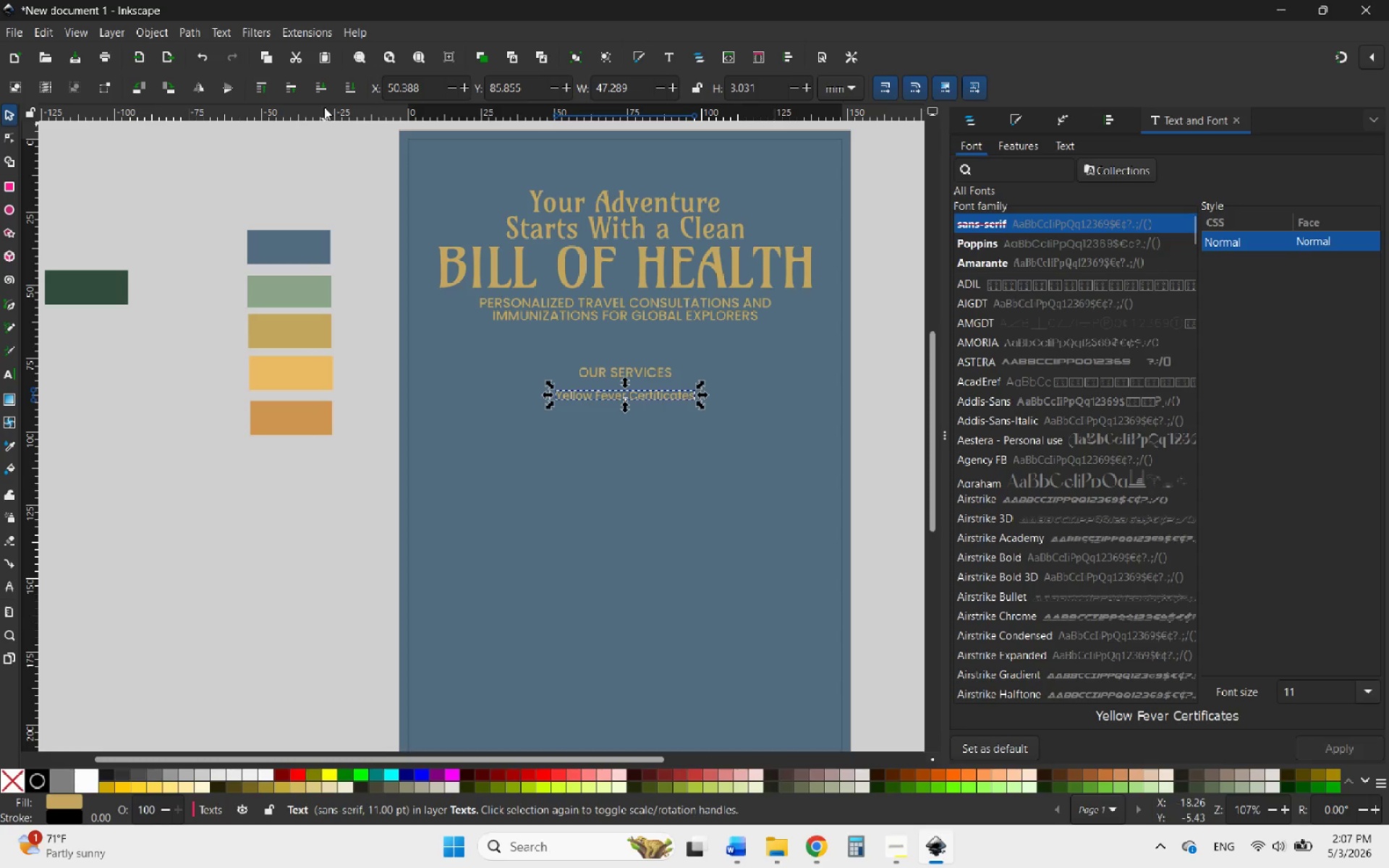 
left_click_drag(start_coordinate=[1298, 692], to_coordinate=[1289, 693])
 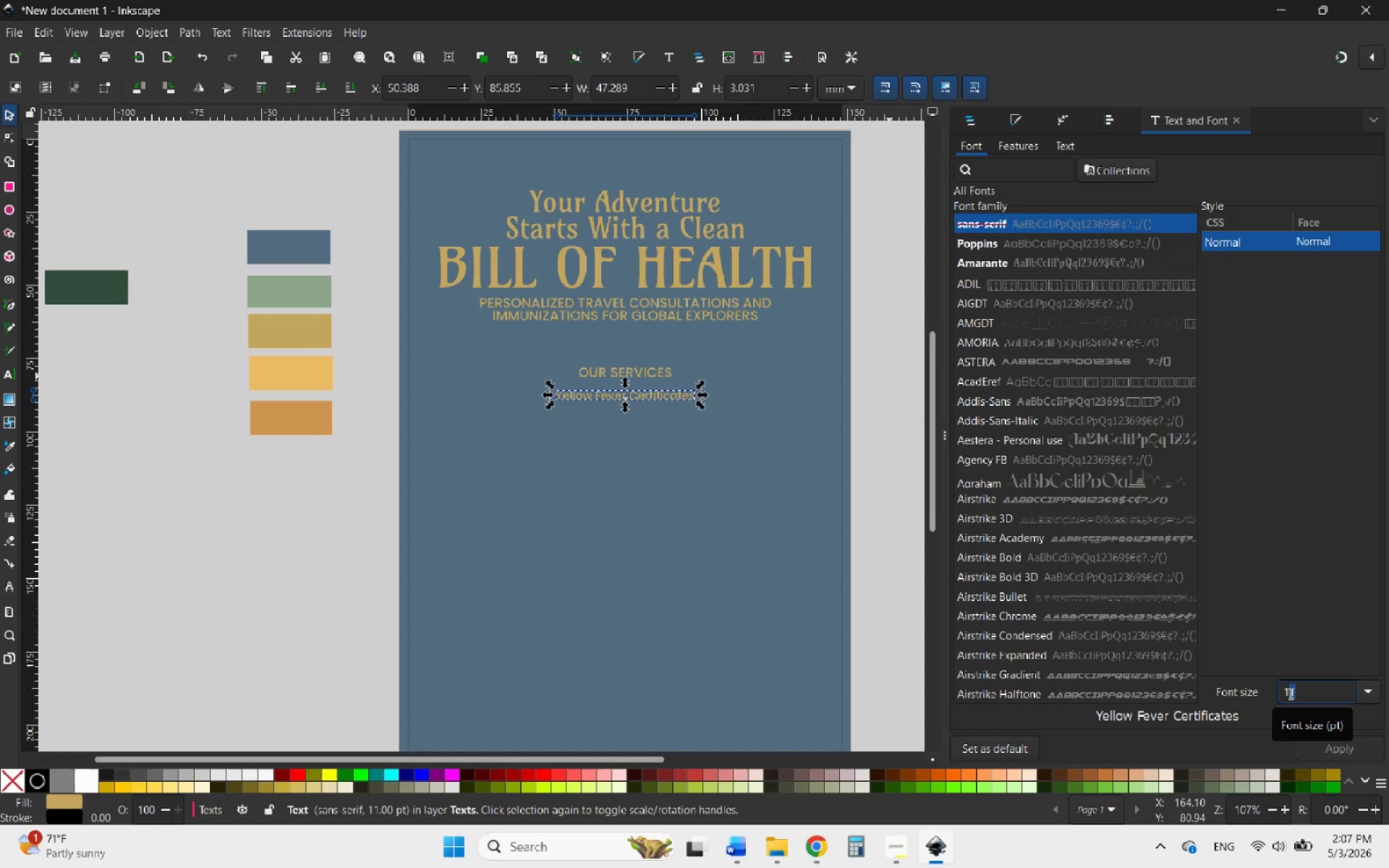 
key(2)
 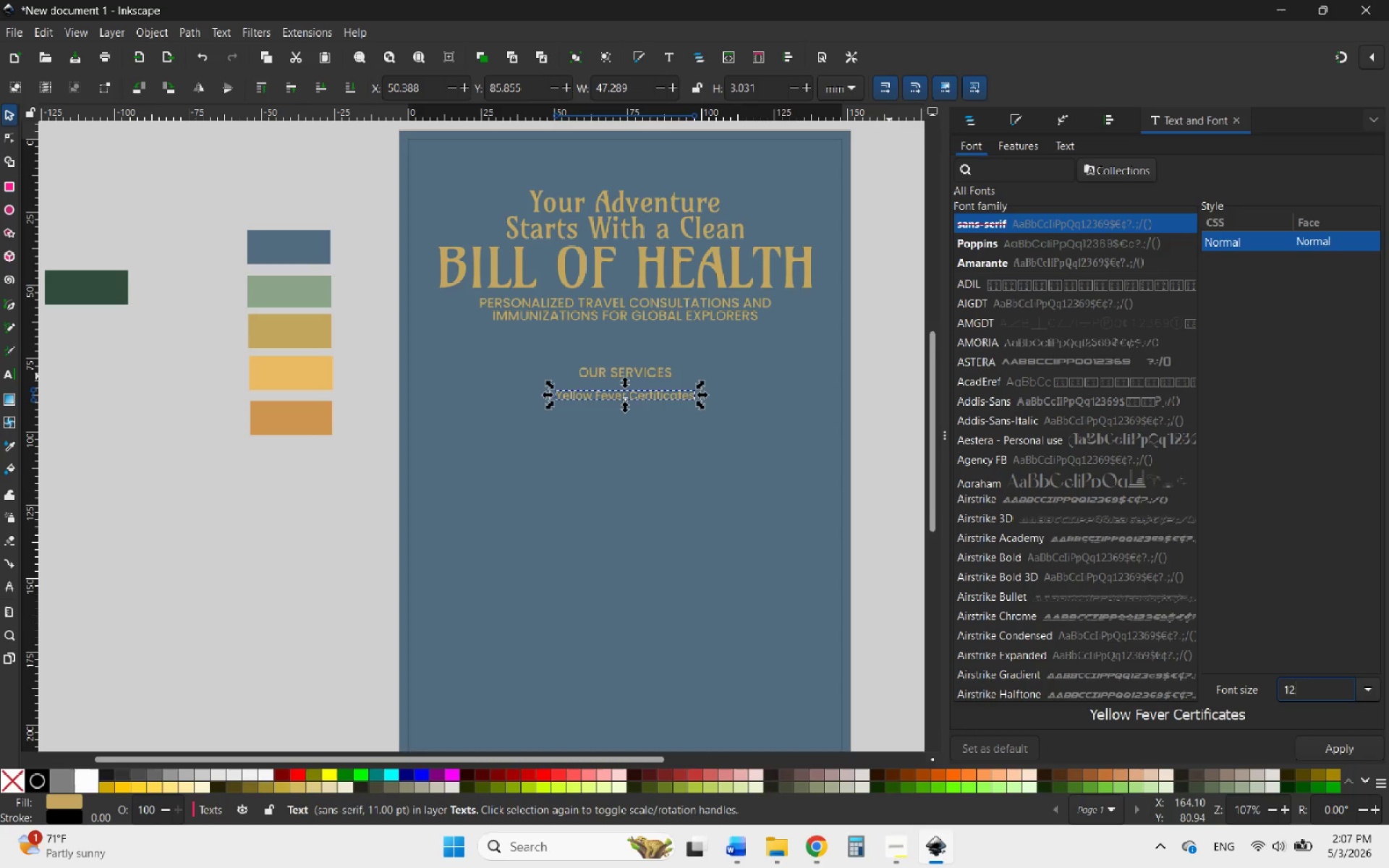 
key(Enter)
 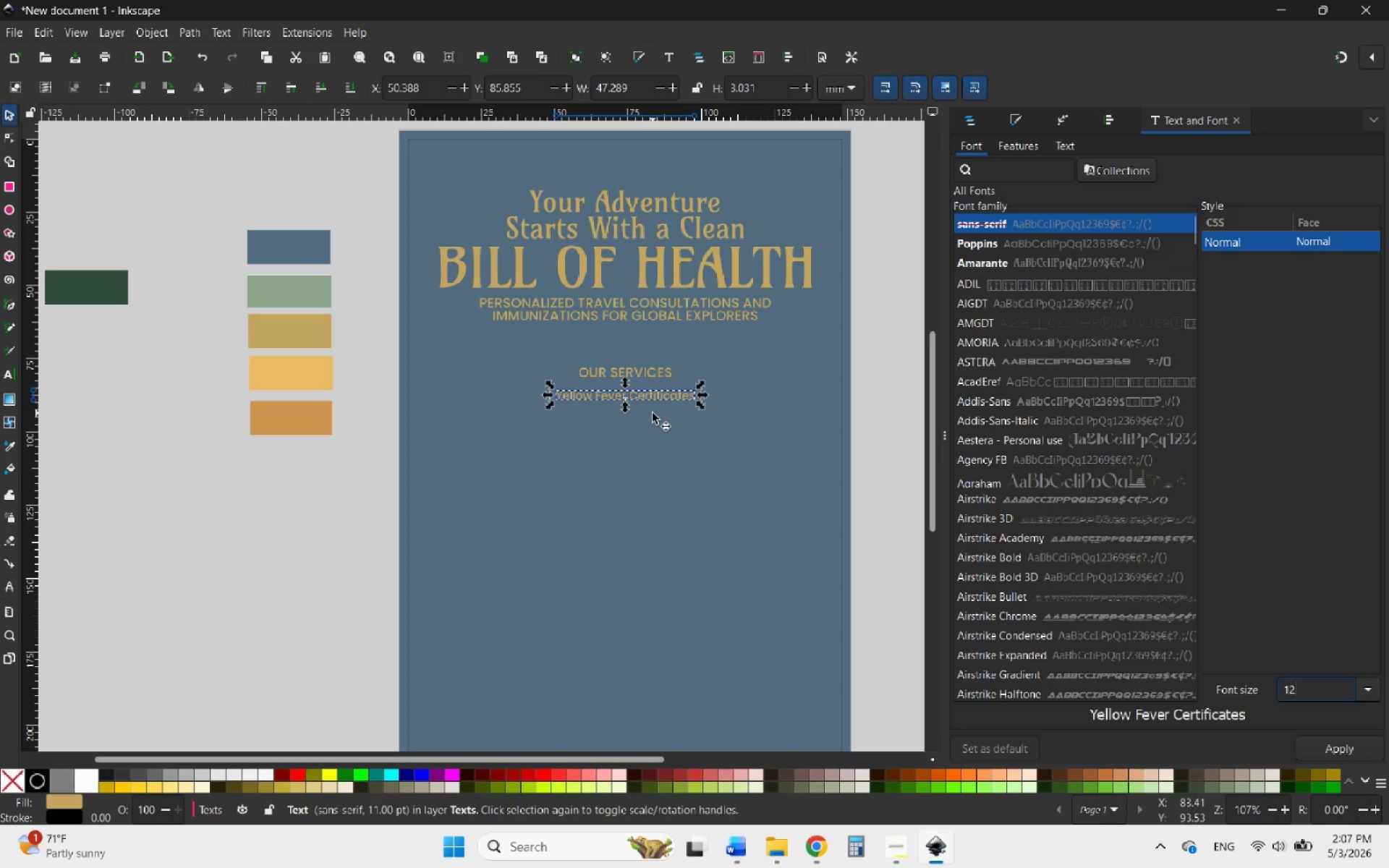 
key(Enter)
 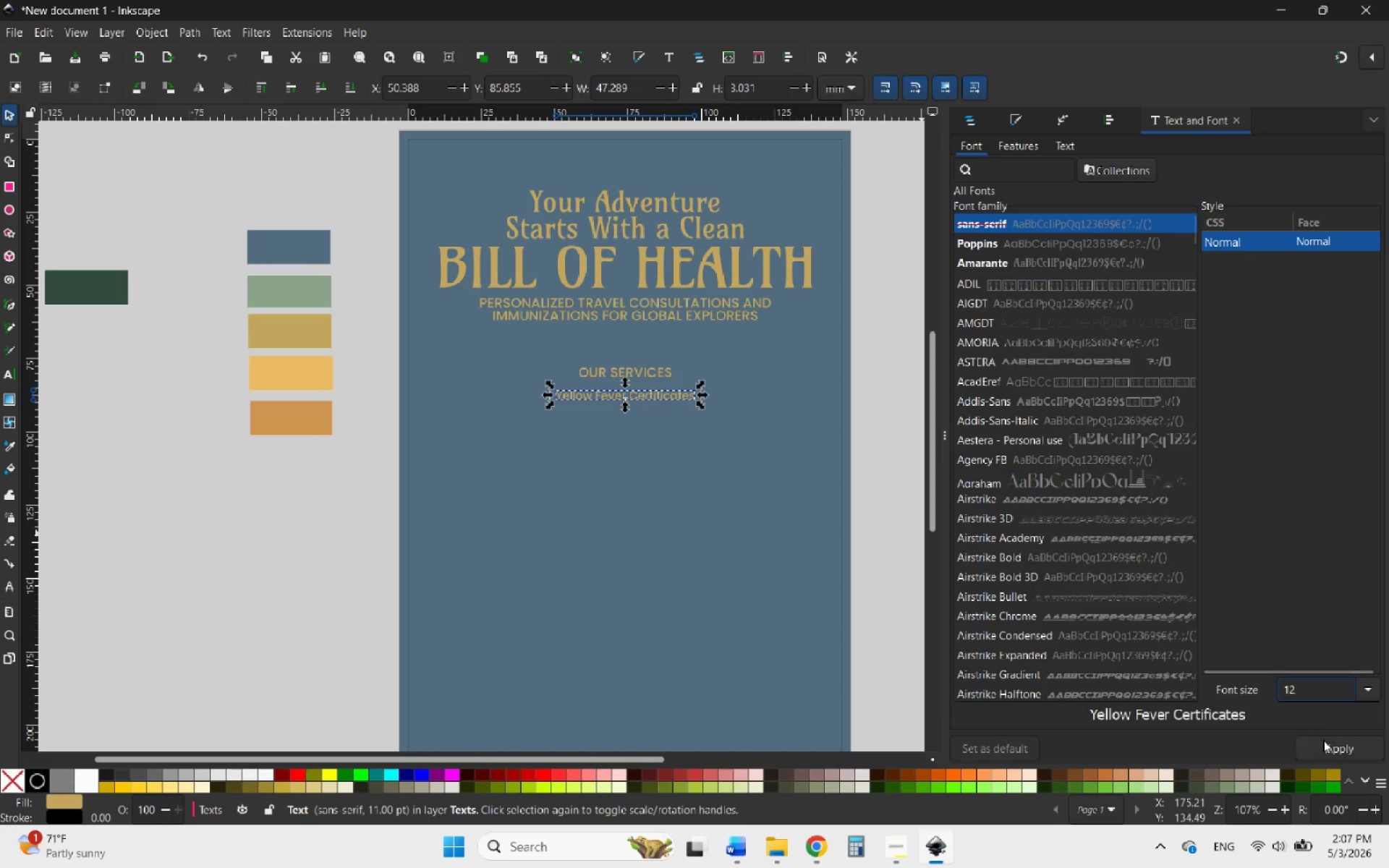 
left_click([1327, 751])
 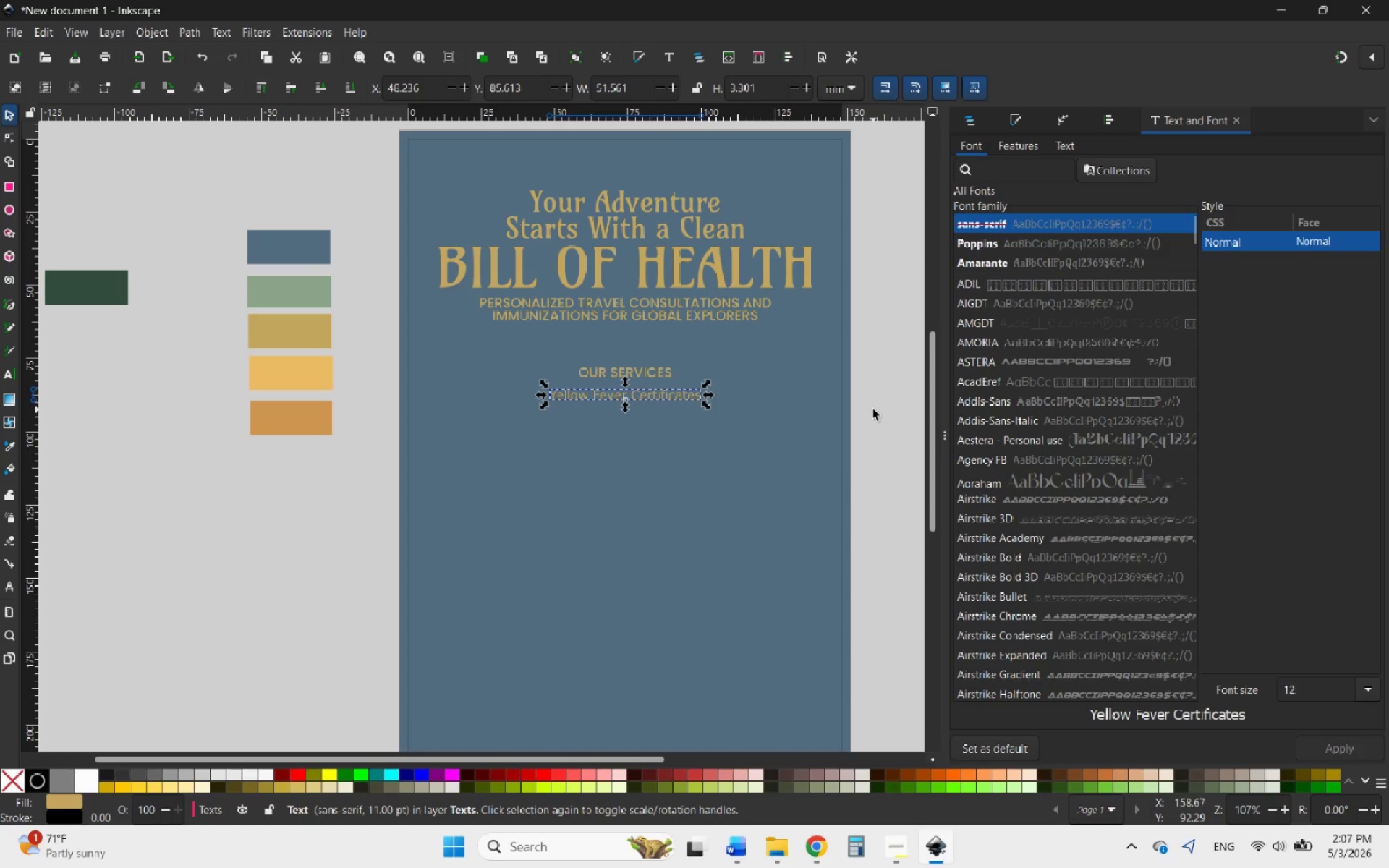 
left_click([812, 412])
 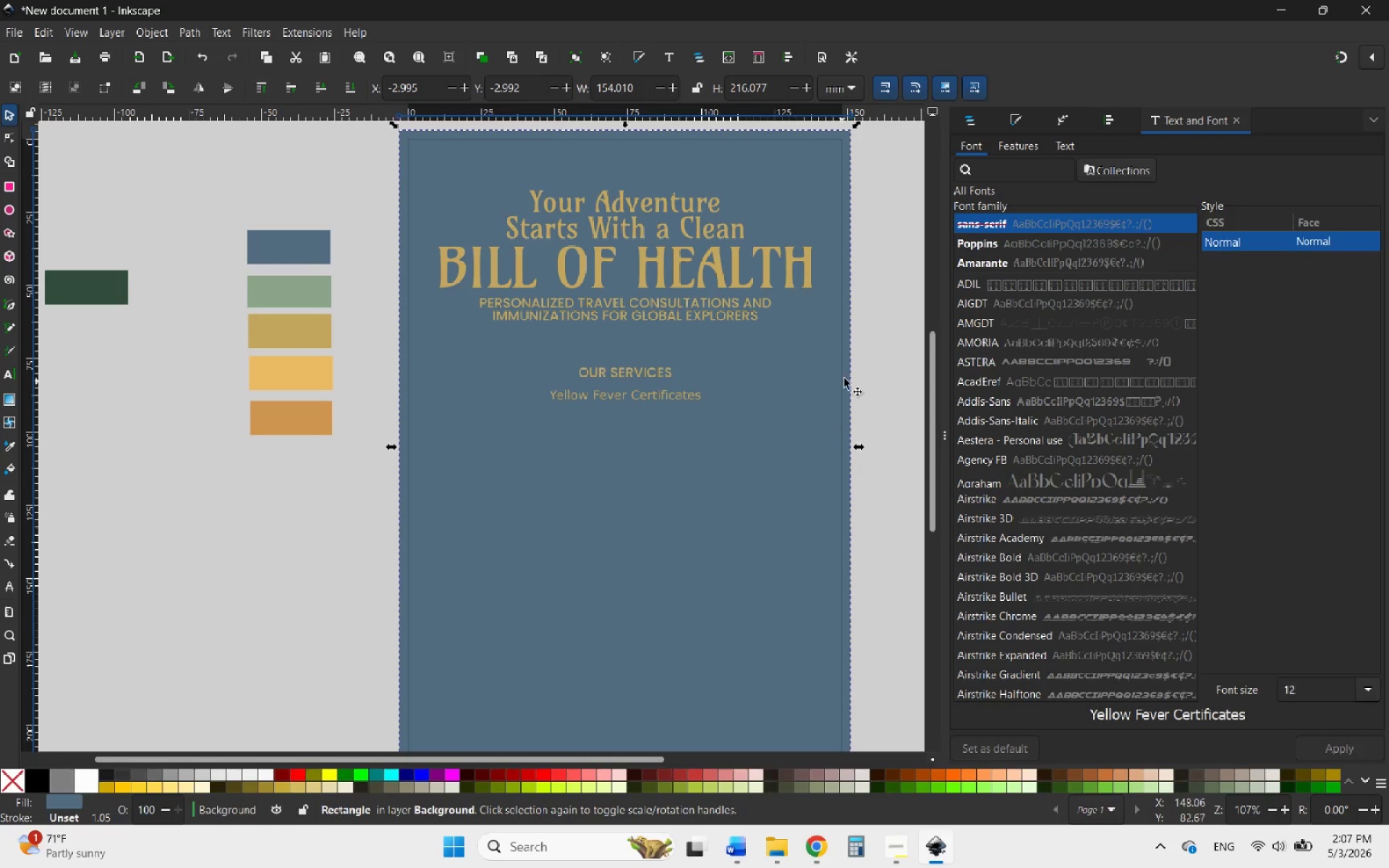 
left_click([865, 375])
 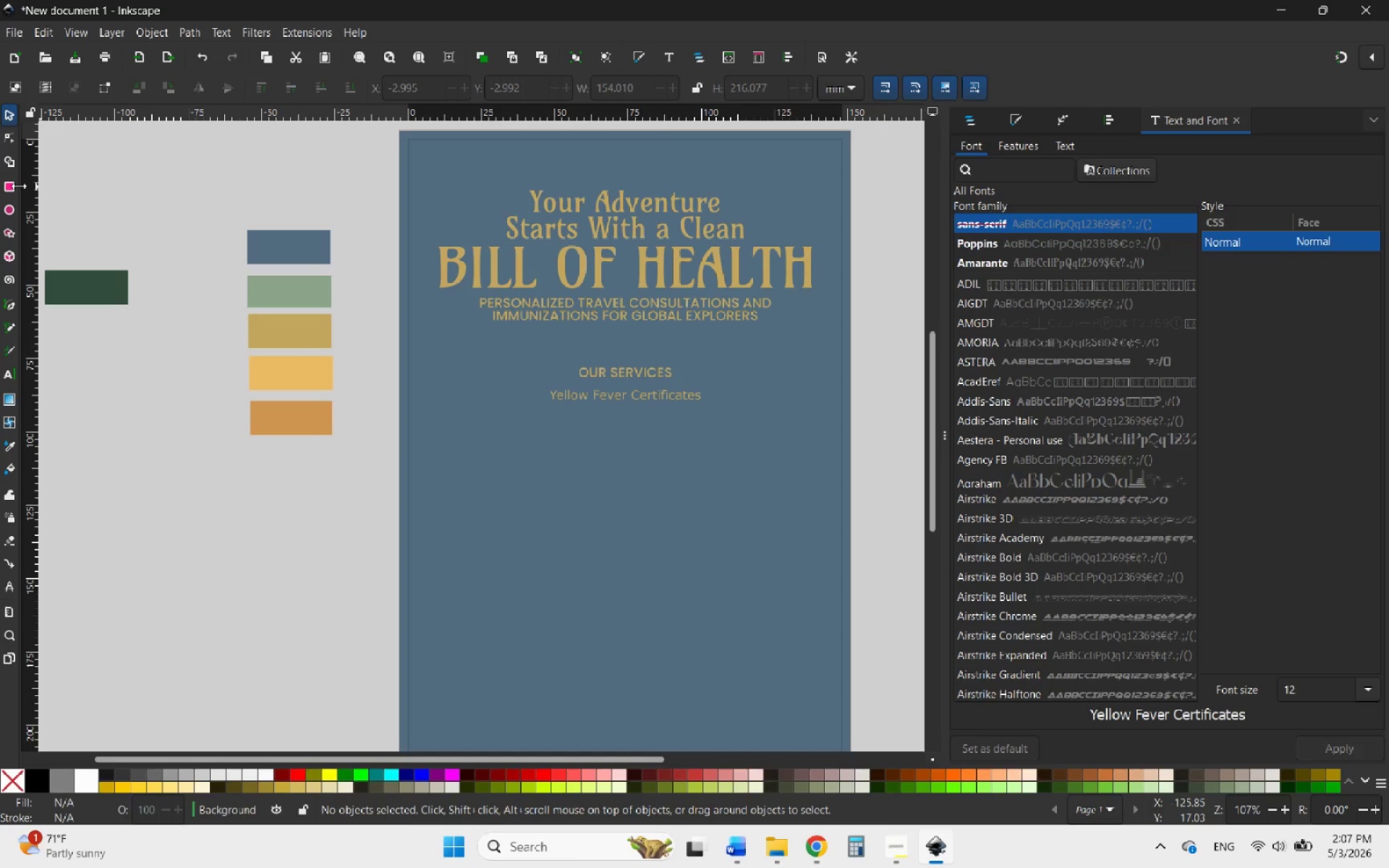 
left_click([13, 186])
 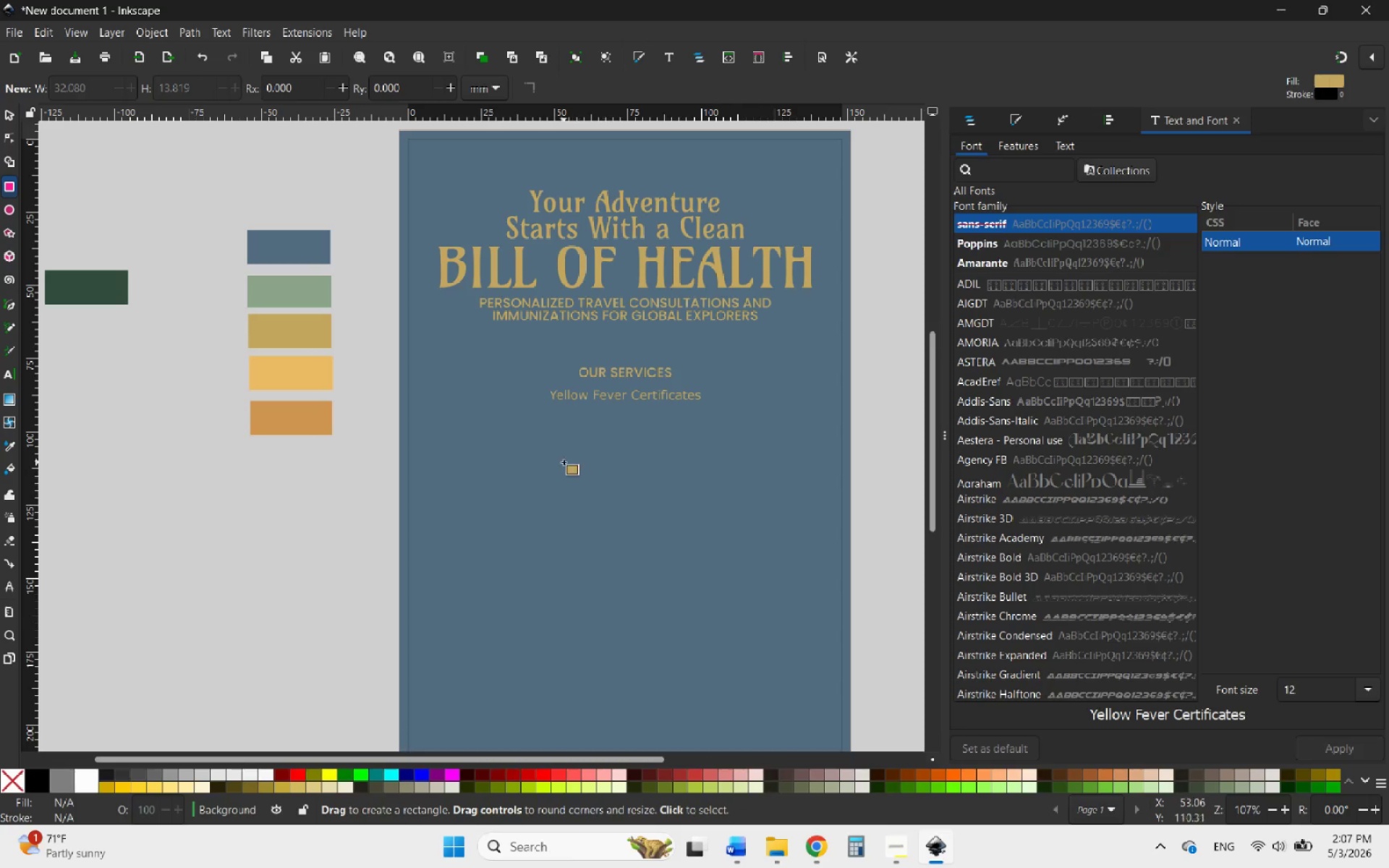 
left_click_drag(start_coordinate=[552, 453], to_coordinate=[726, 483])
 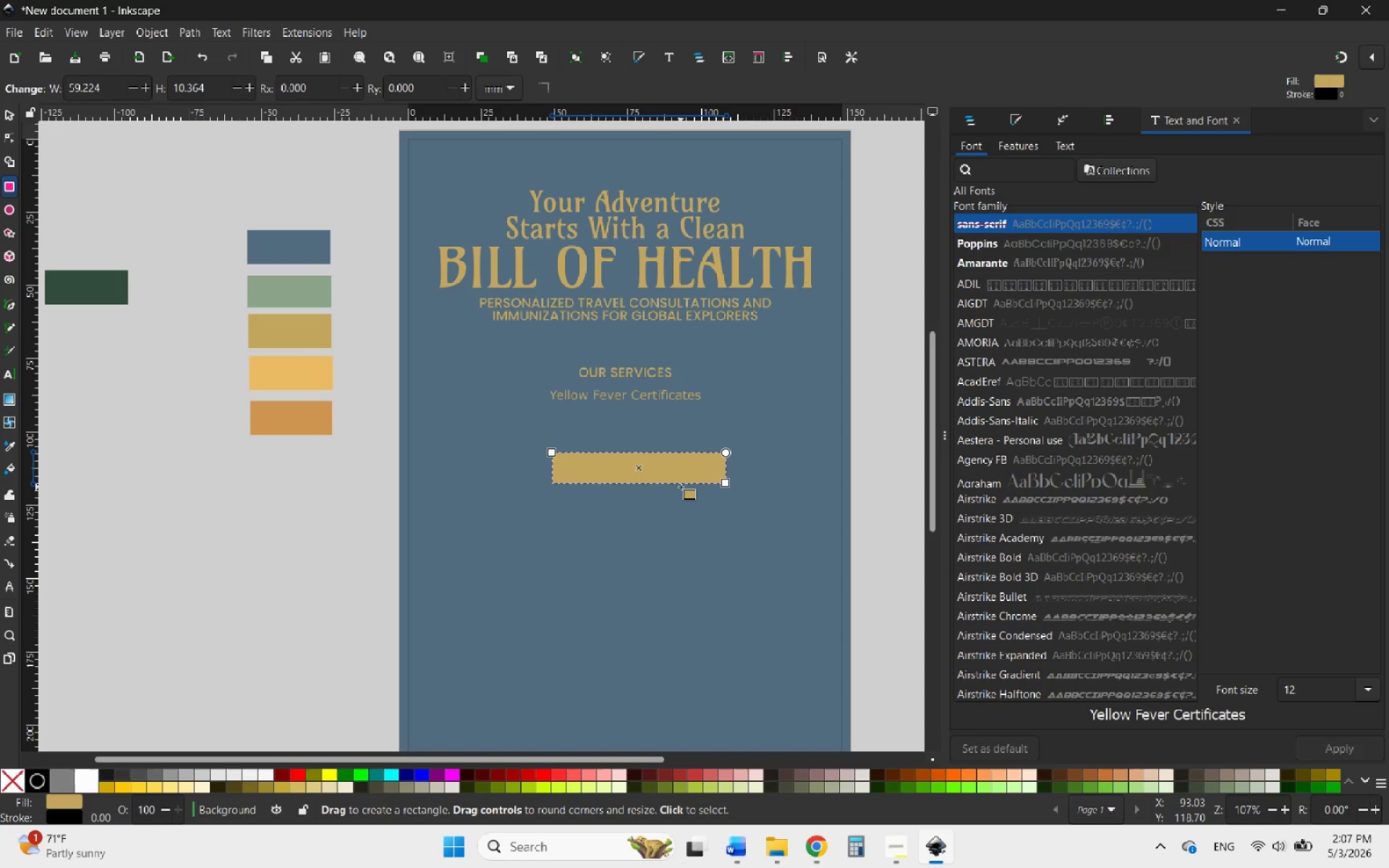 
hold_key(key=ControlLeft, duration=2.78)
scroll: coordinate [420, 443], scroll_direction: up, amount: 4.0
 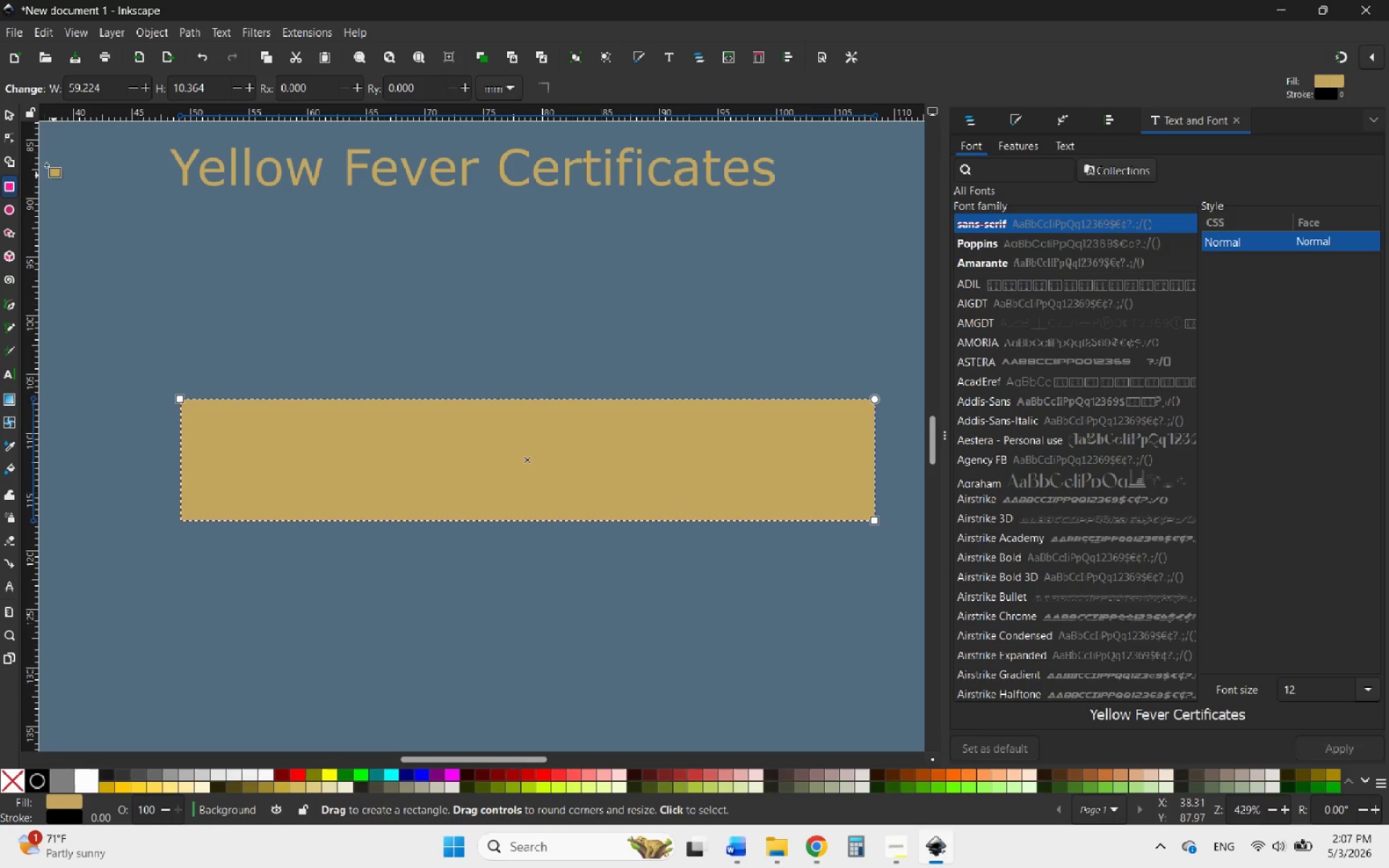 
left_click([7, 118])
 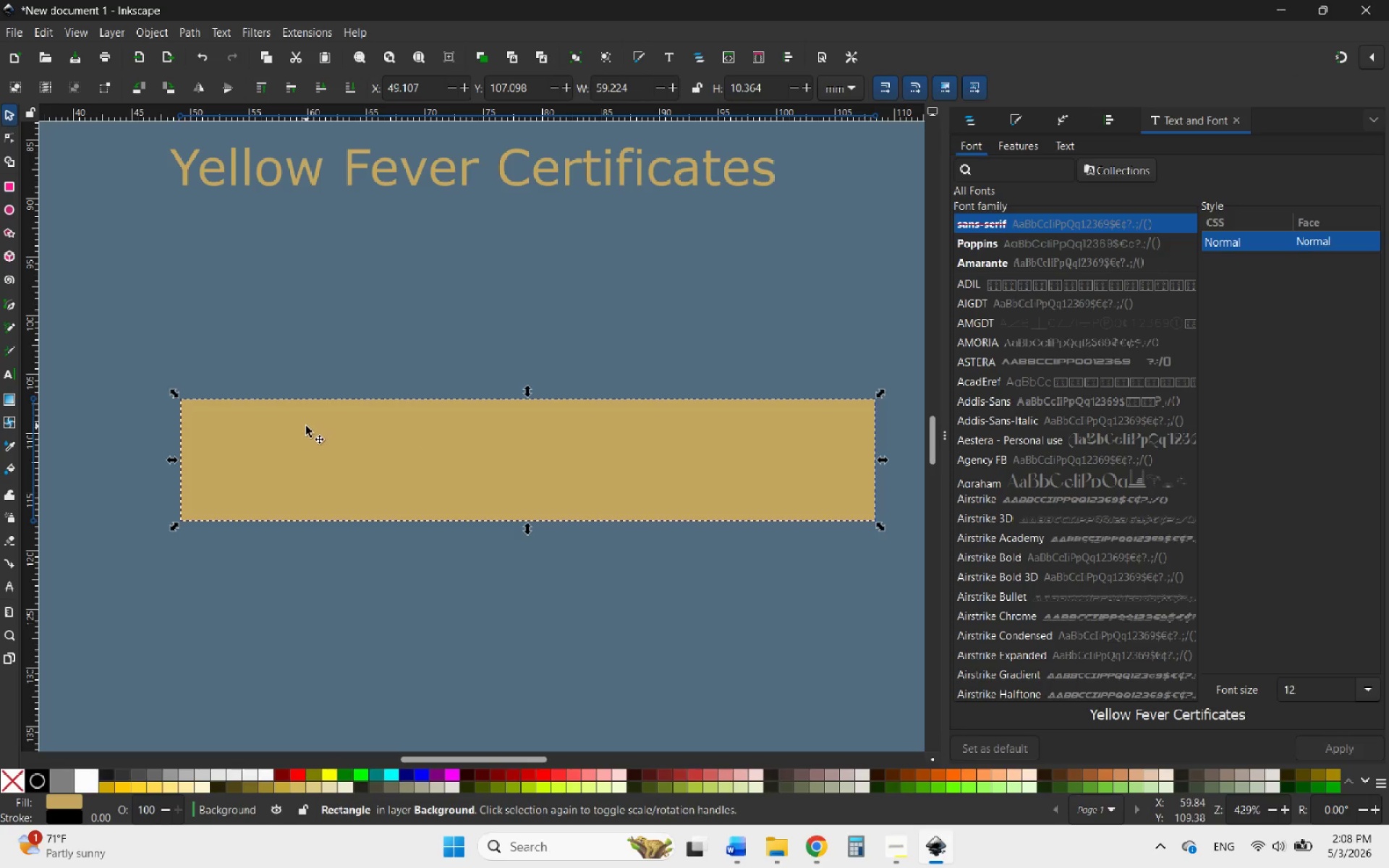 
left_click_drag(start_coordinate=[305, 427], to_coordinate=[247, 355])
 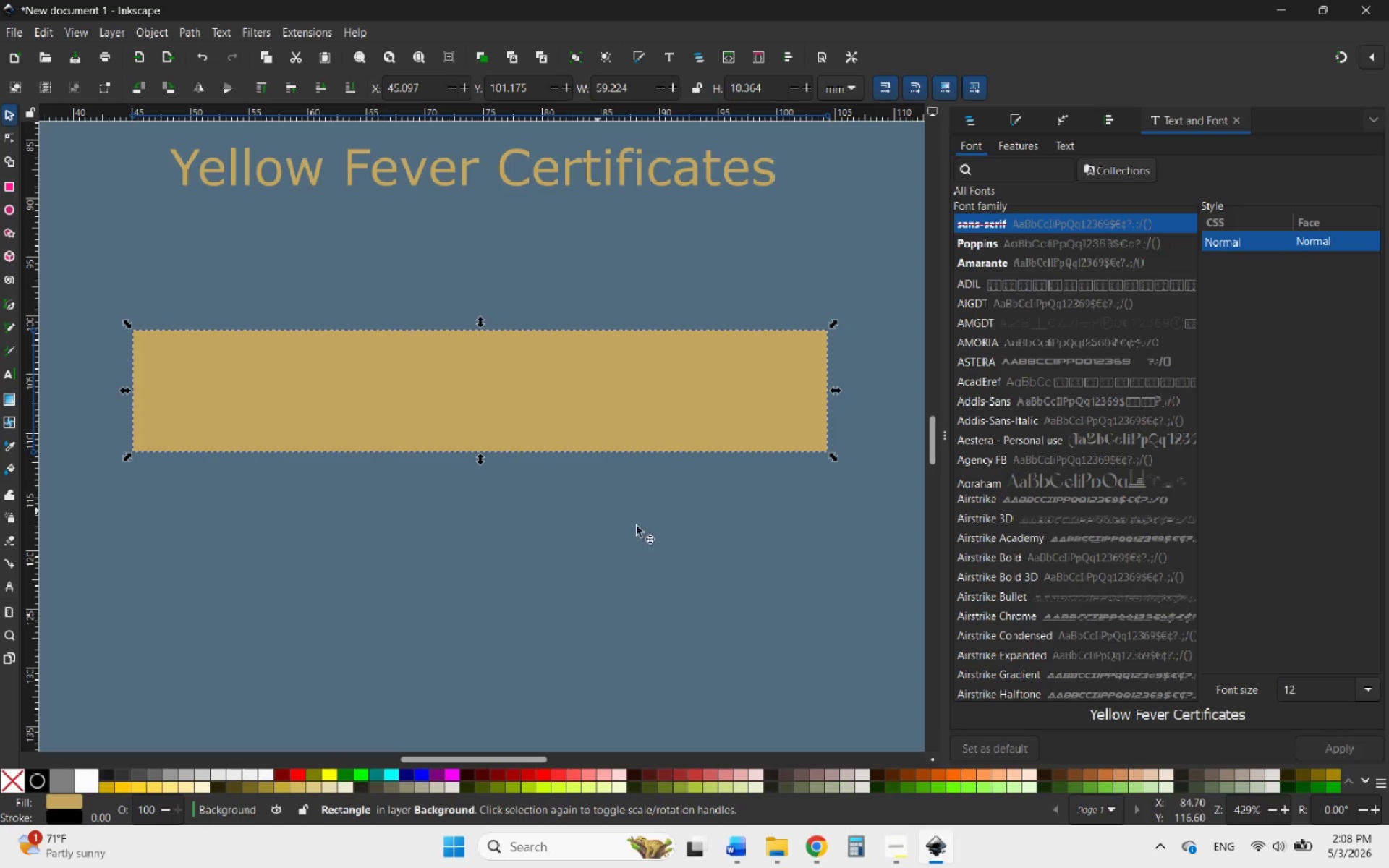 
hold_key(key=ControlLeft, duration=2.45)
scroll: coordinate [694, 566], scroll_direction: down, amount: 4.0
 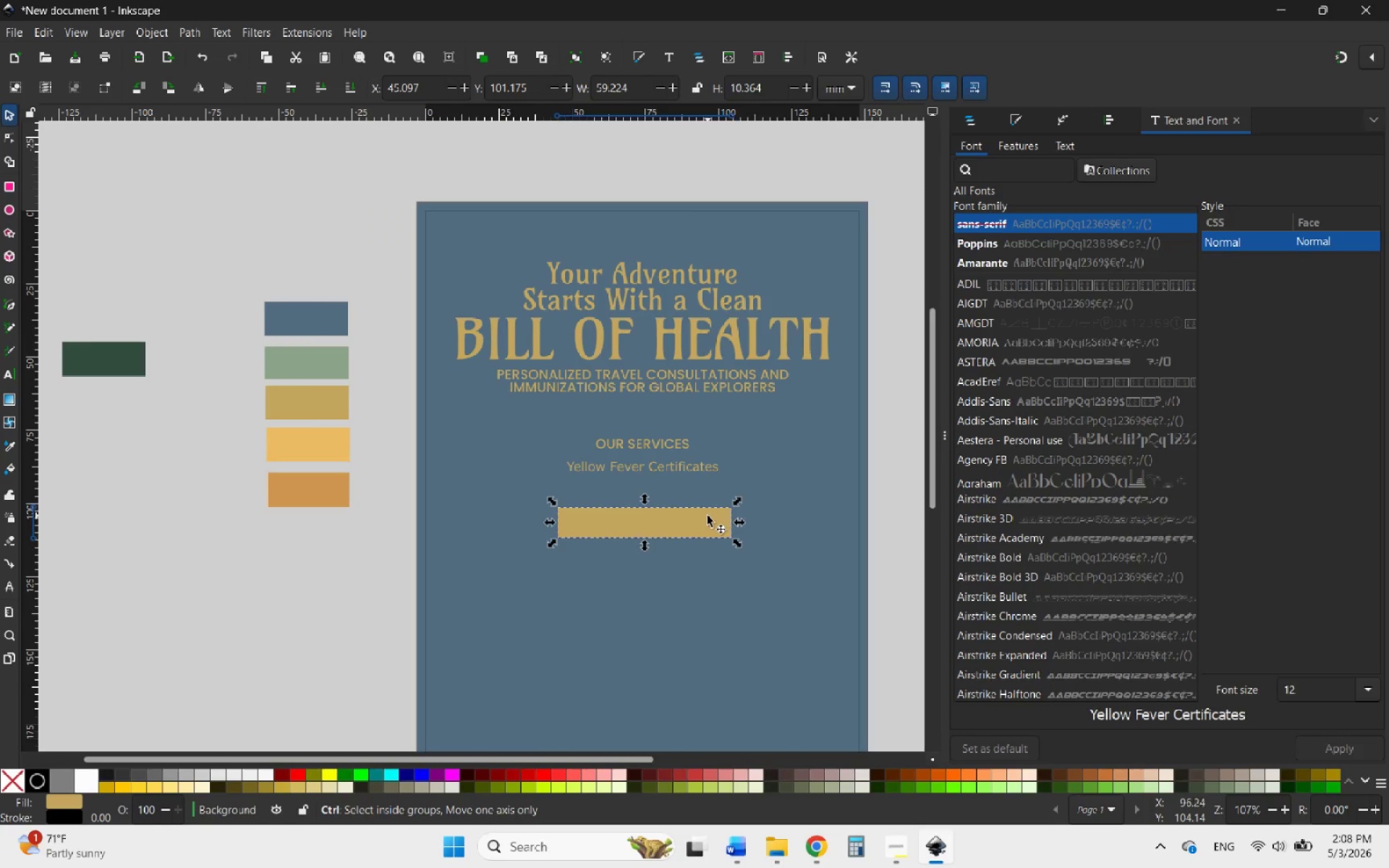 
scroll: coordinate [708, 516], scroll_direction: up, amount: 1.0
 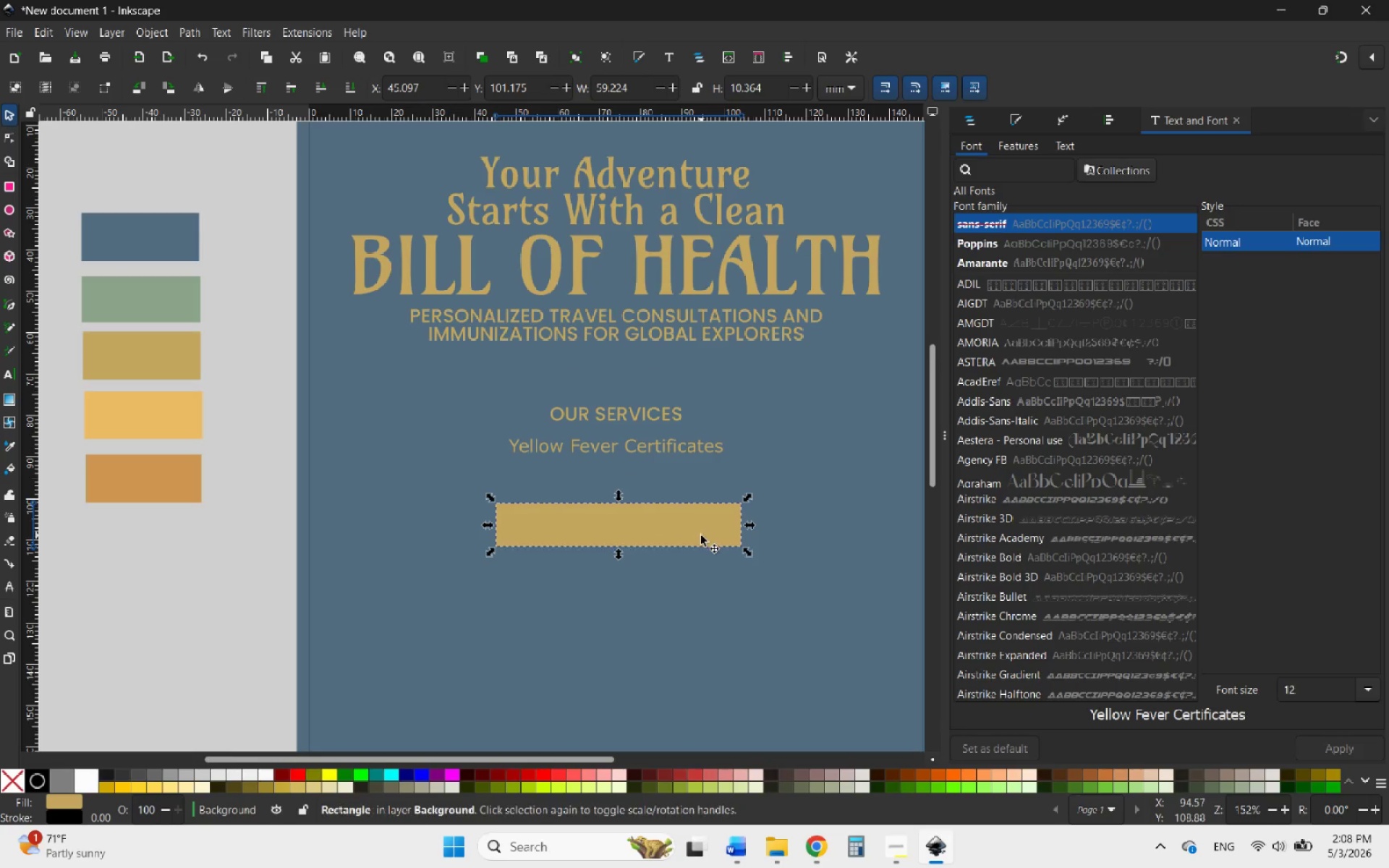 
left_click_drag(start_coordinate=[701, 535], to_coordinate=[700, 491])
 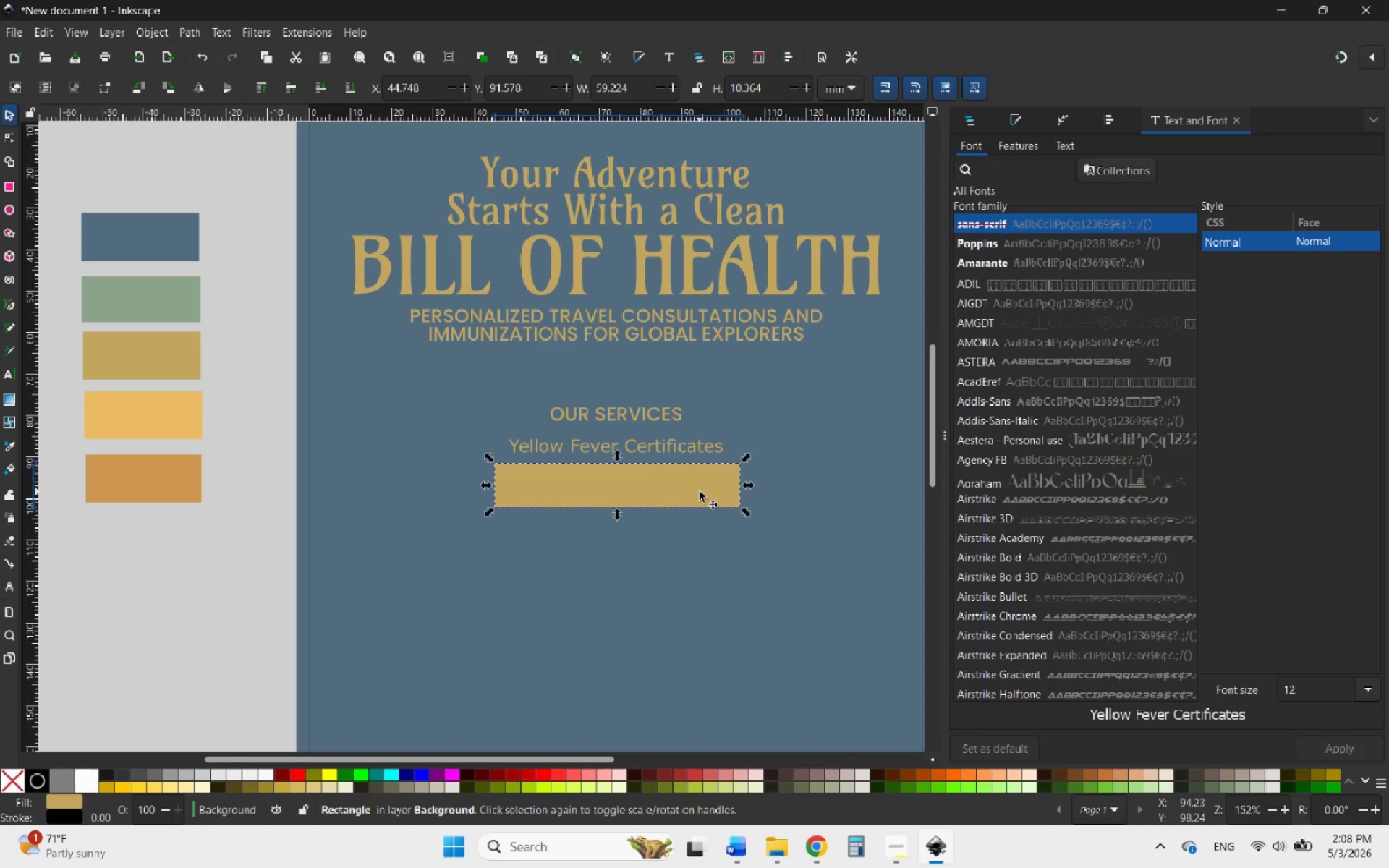 
hold_key(key=ControlLeft, duration=0.77)
scroll: coordinate [588, 485], scroll_direction: down, amount: 2.0
 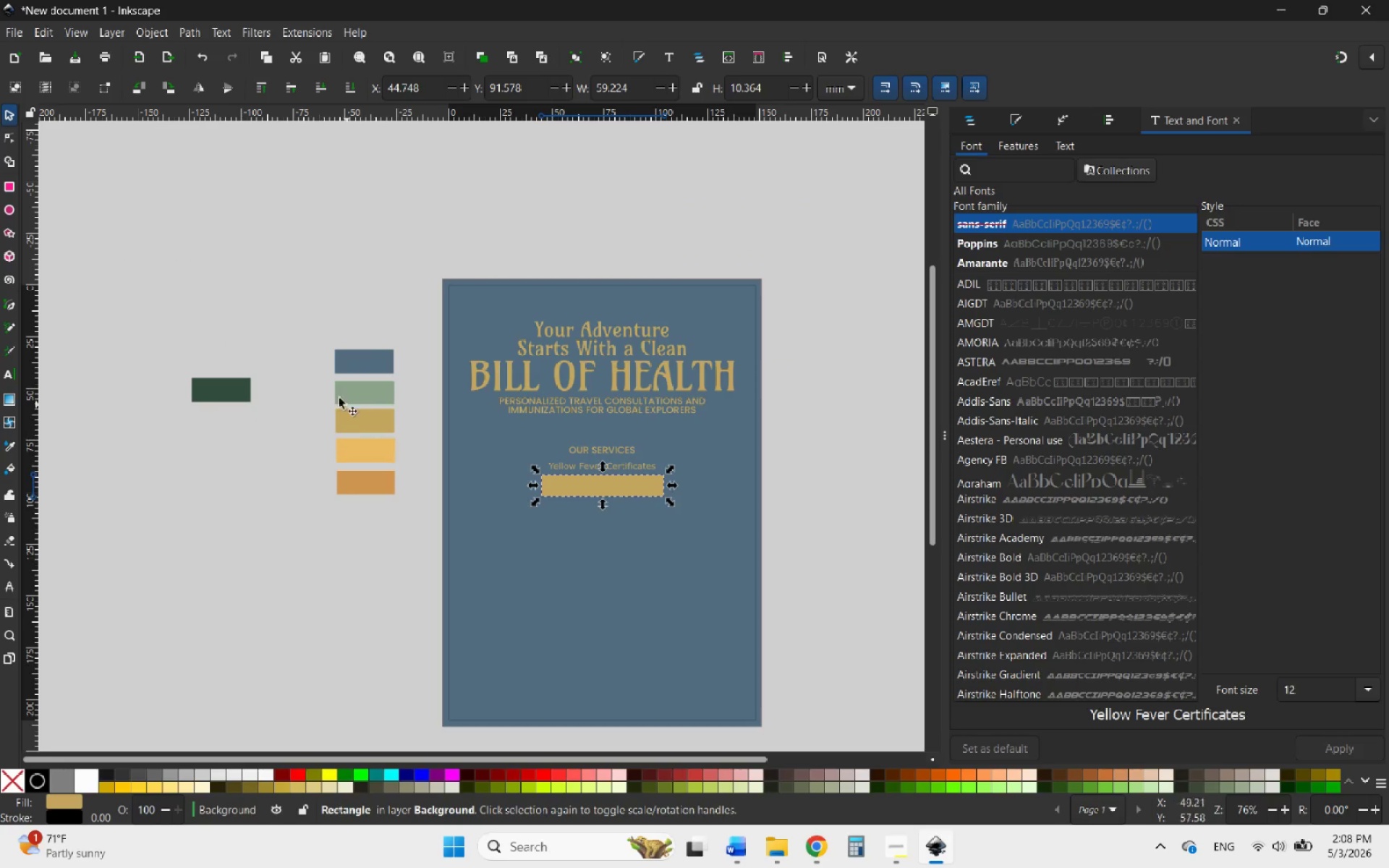 
wait(8.71)
 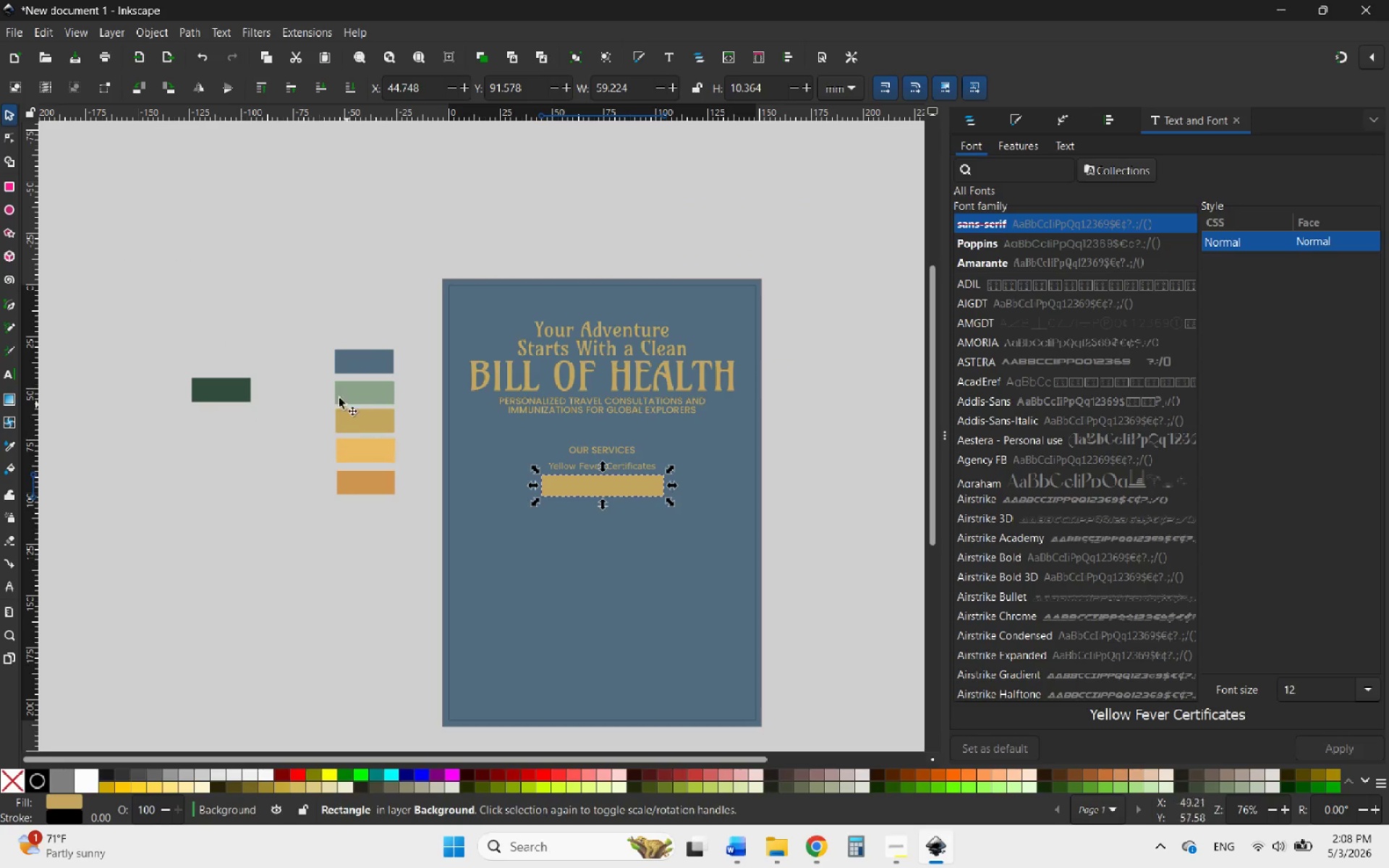 
left_click_drag(start_coordinate=[370, 427], to_coordinate=[229, 429])
 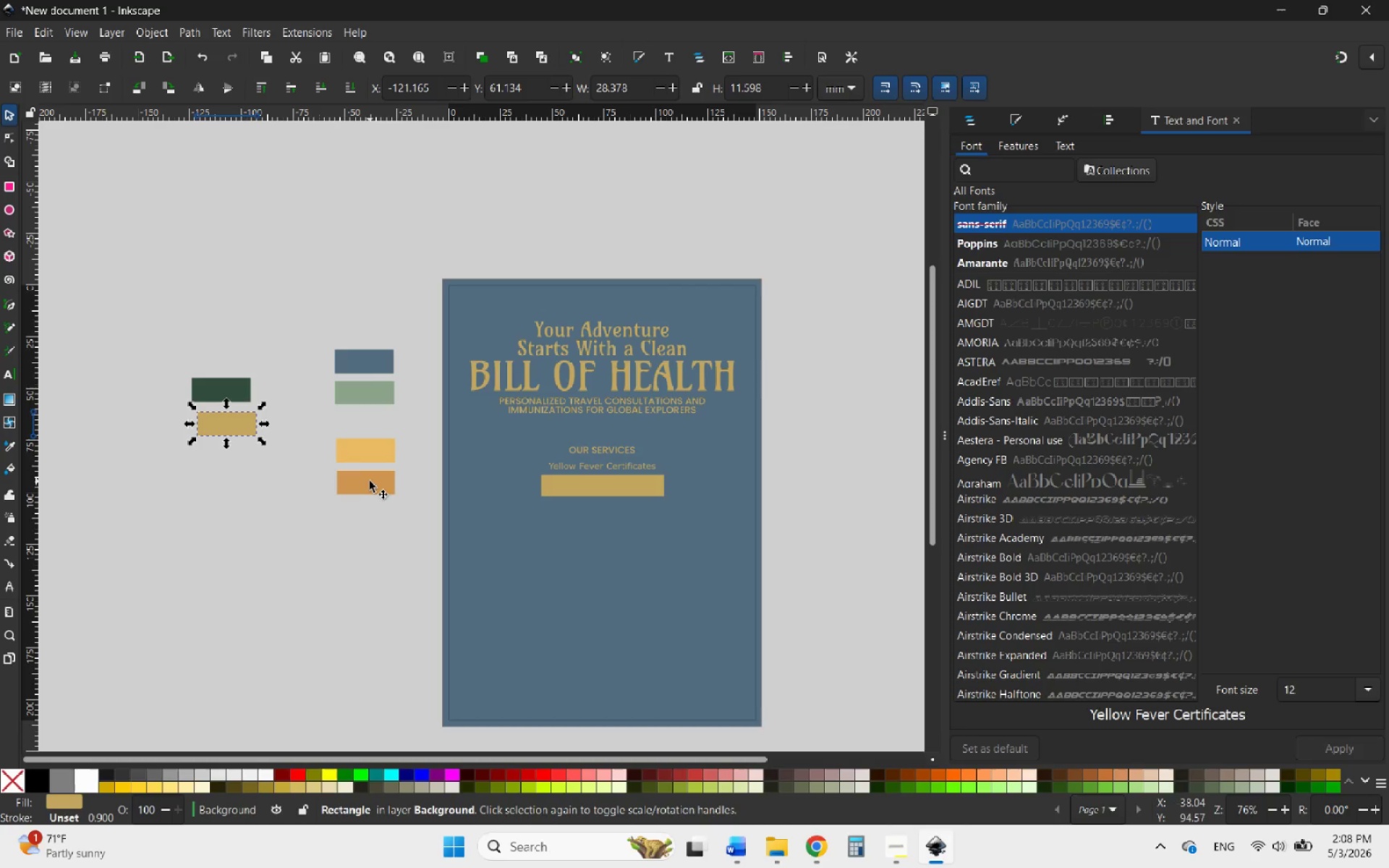 
left_click_drag(start_coordinate=[365, 487], to_coordinate=[228, 469])
 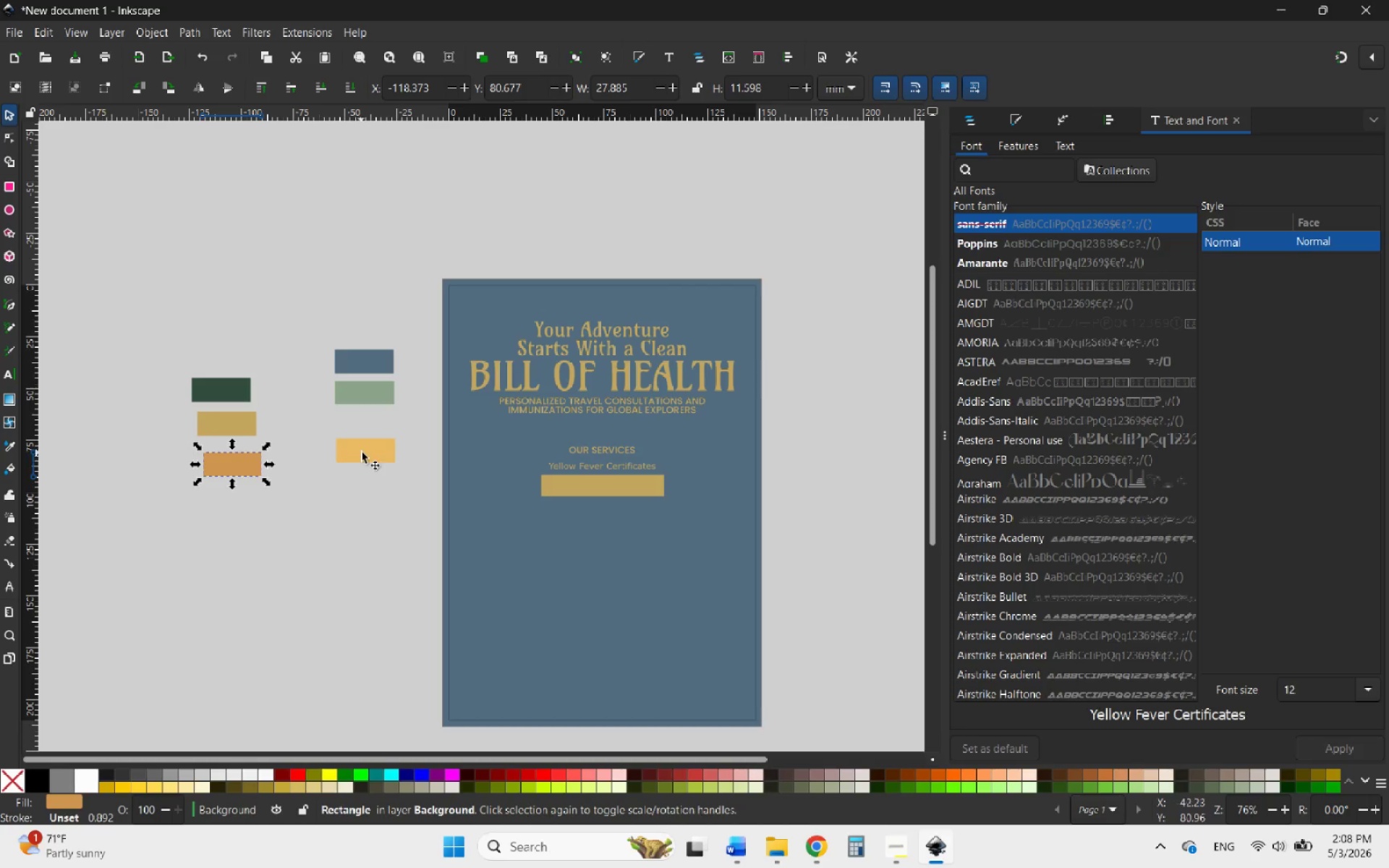 
left_click_drag(start_coordinate=[366, 450], to_coordinate=[368, 418])
 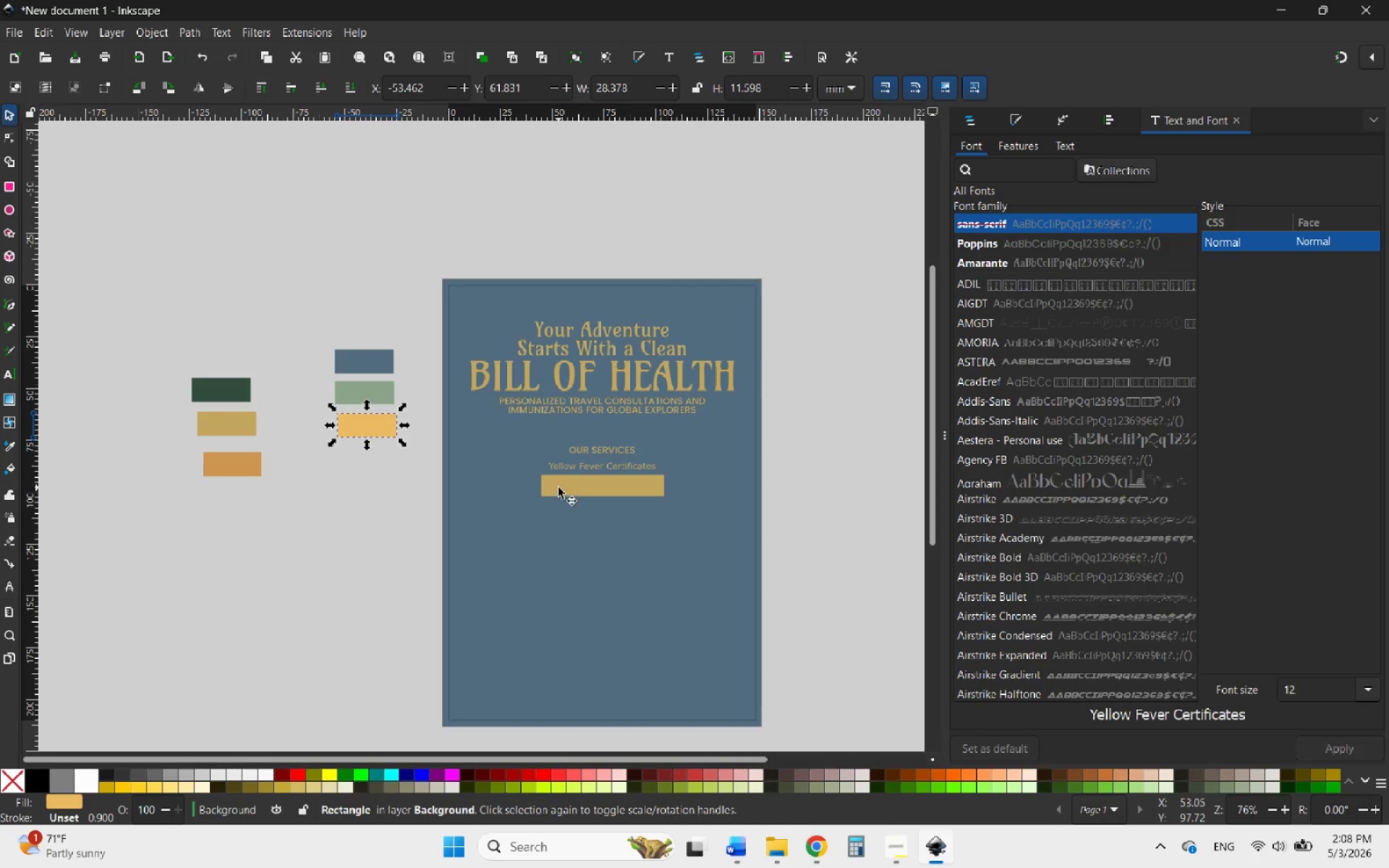 
left_click([559, 488])
 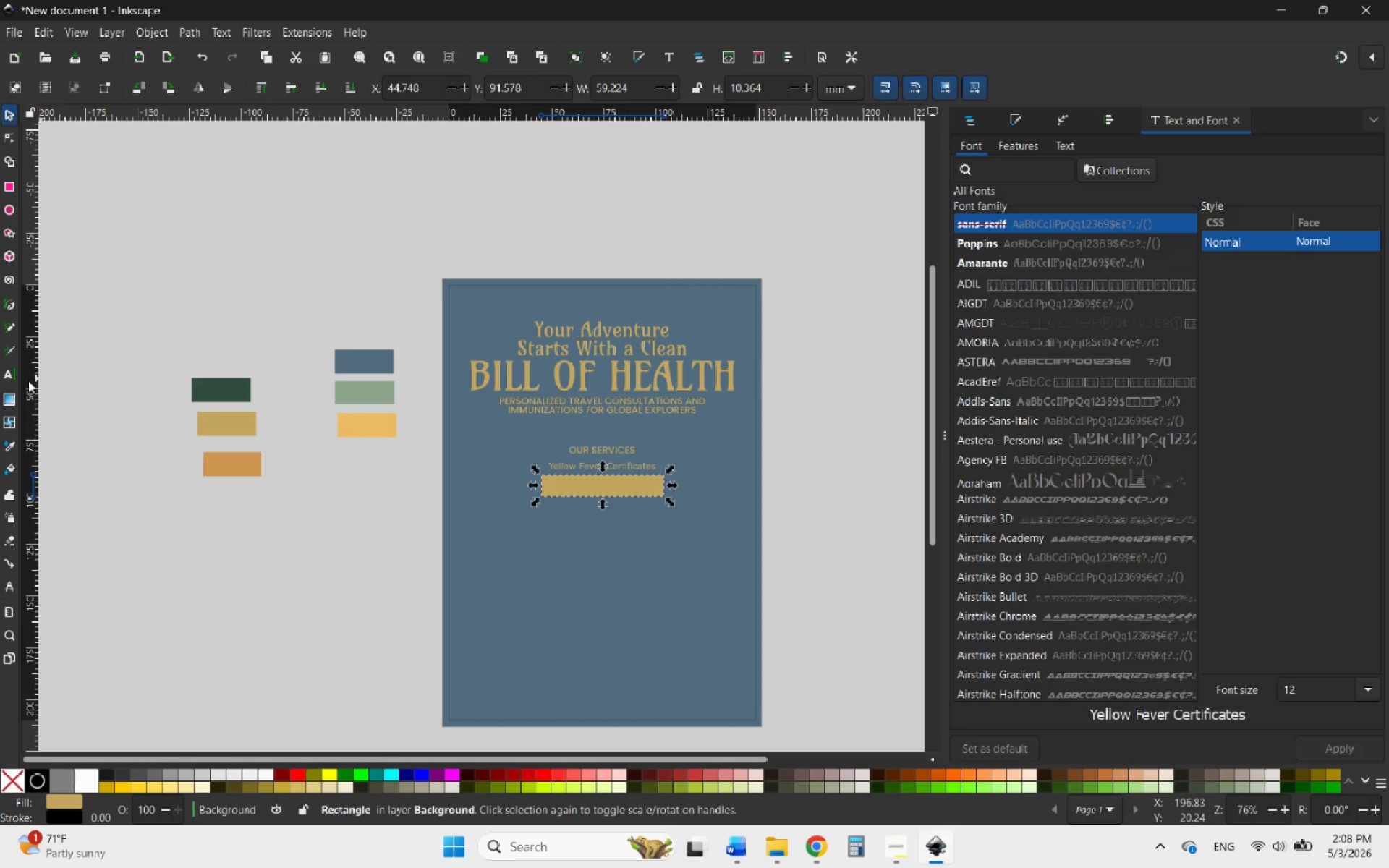 
left_click([7, 435])
 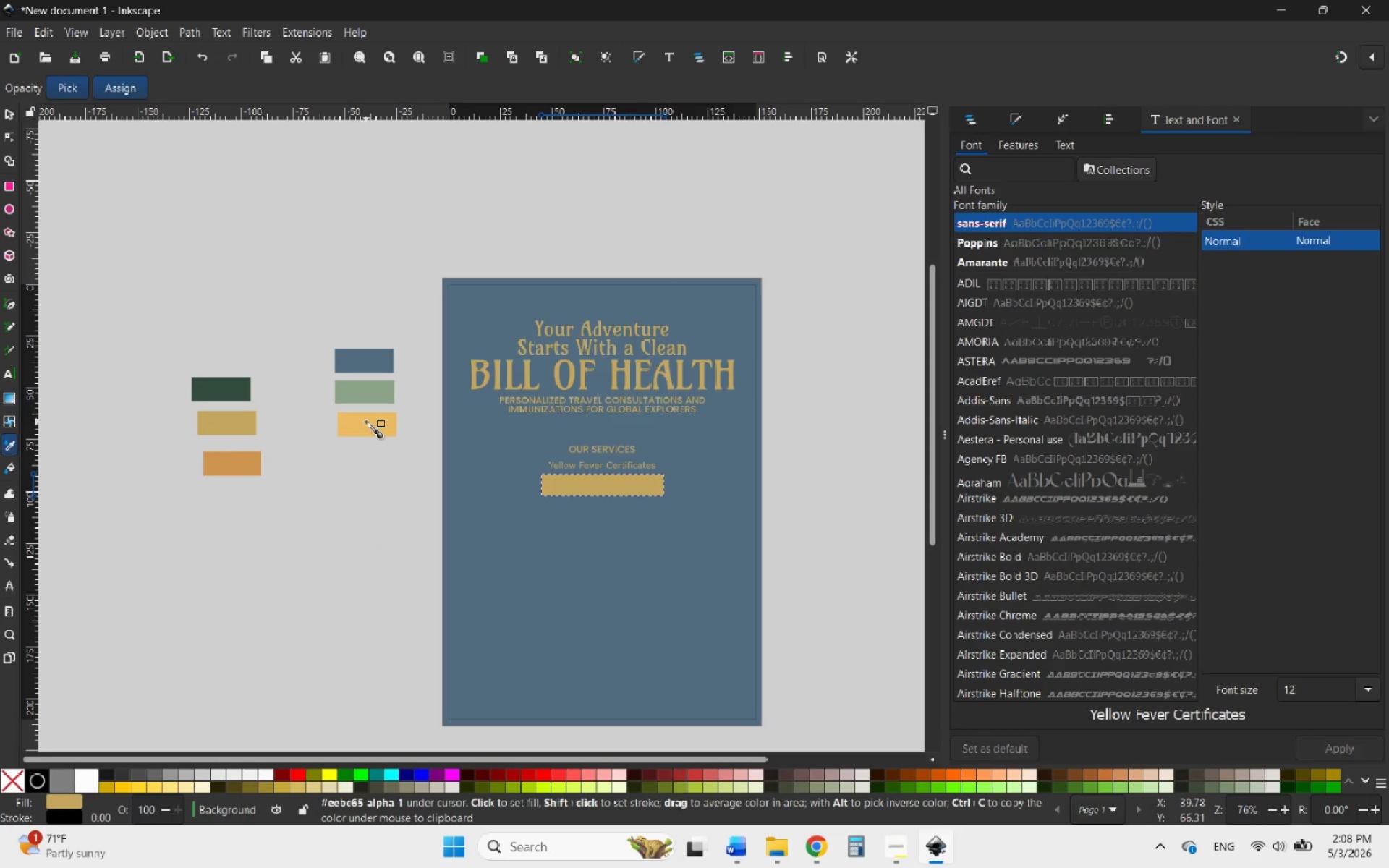 
left_click([366, 422])
 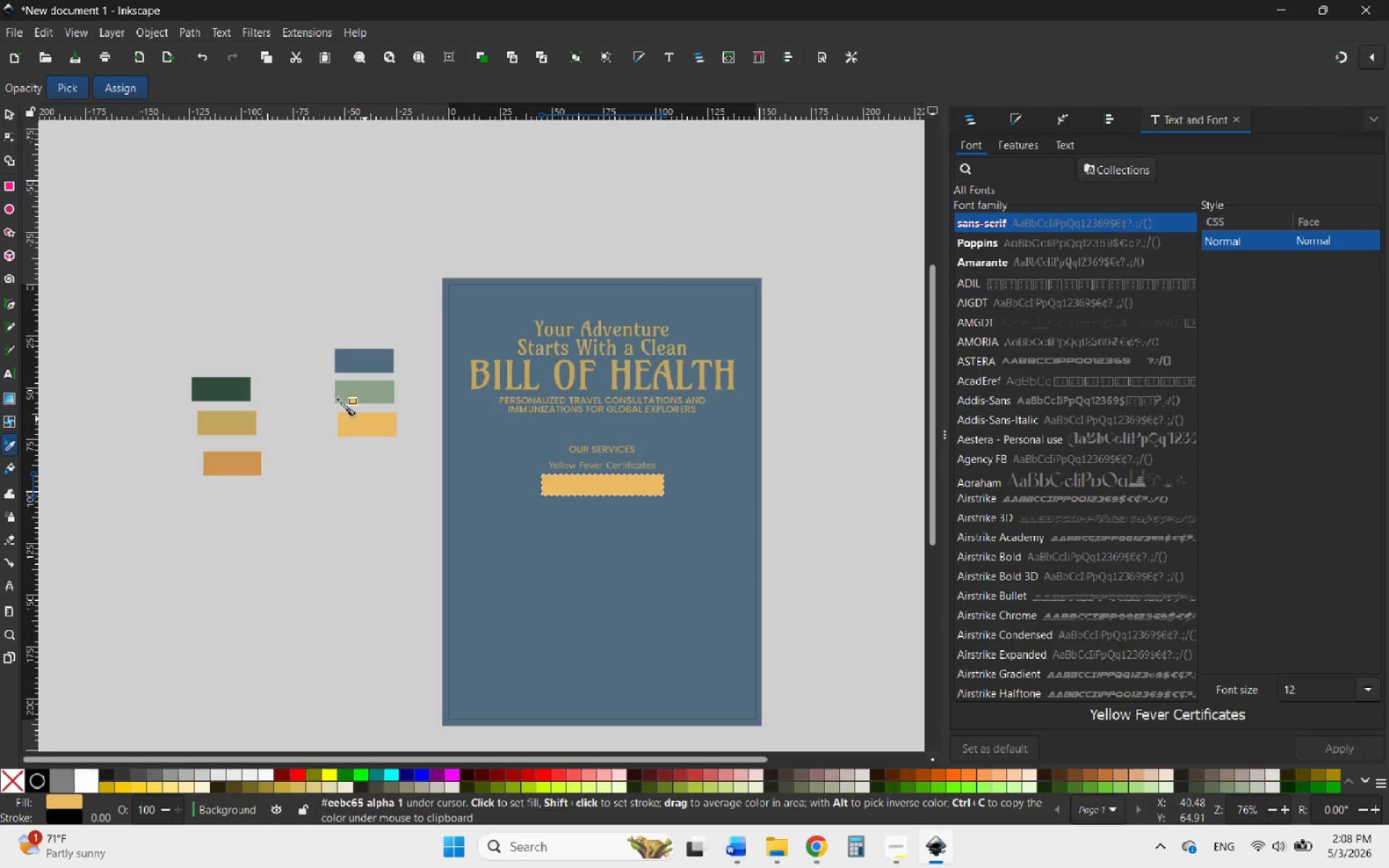 
left_click([368, 391])
 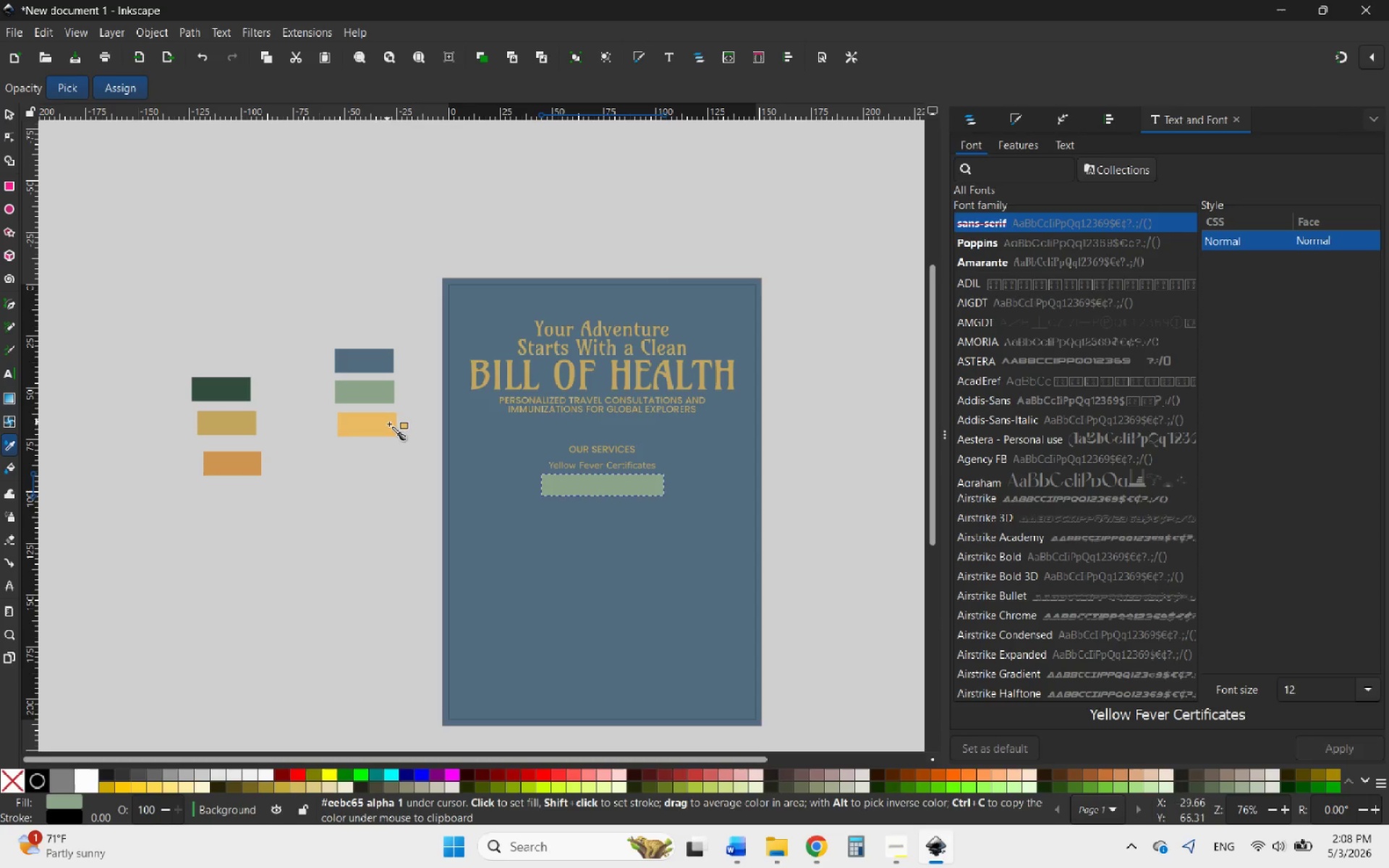 
left_click([381, 427])
 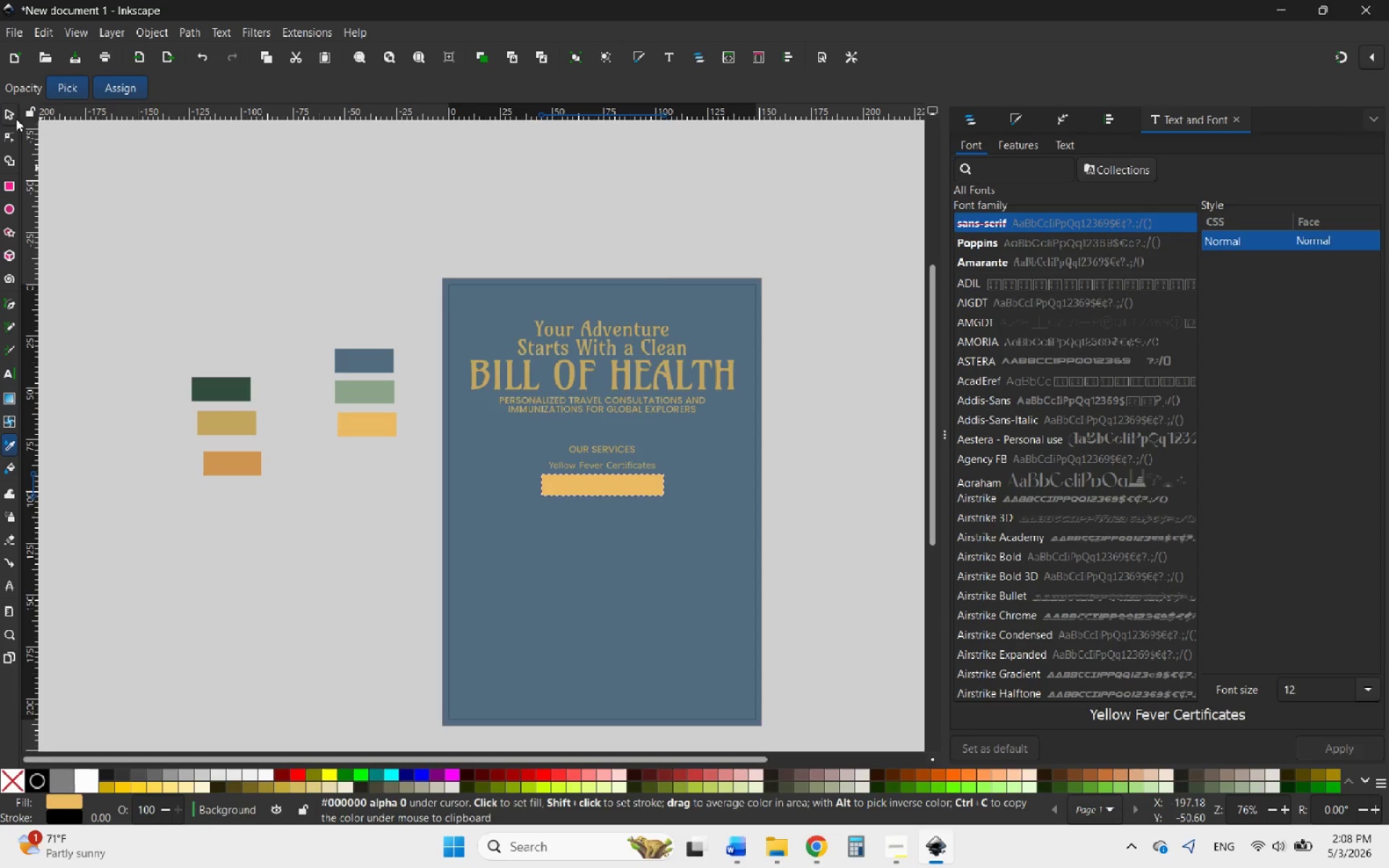 
left_click([9, 114])
 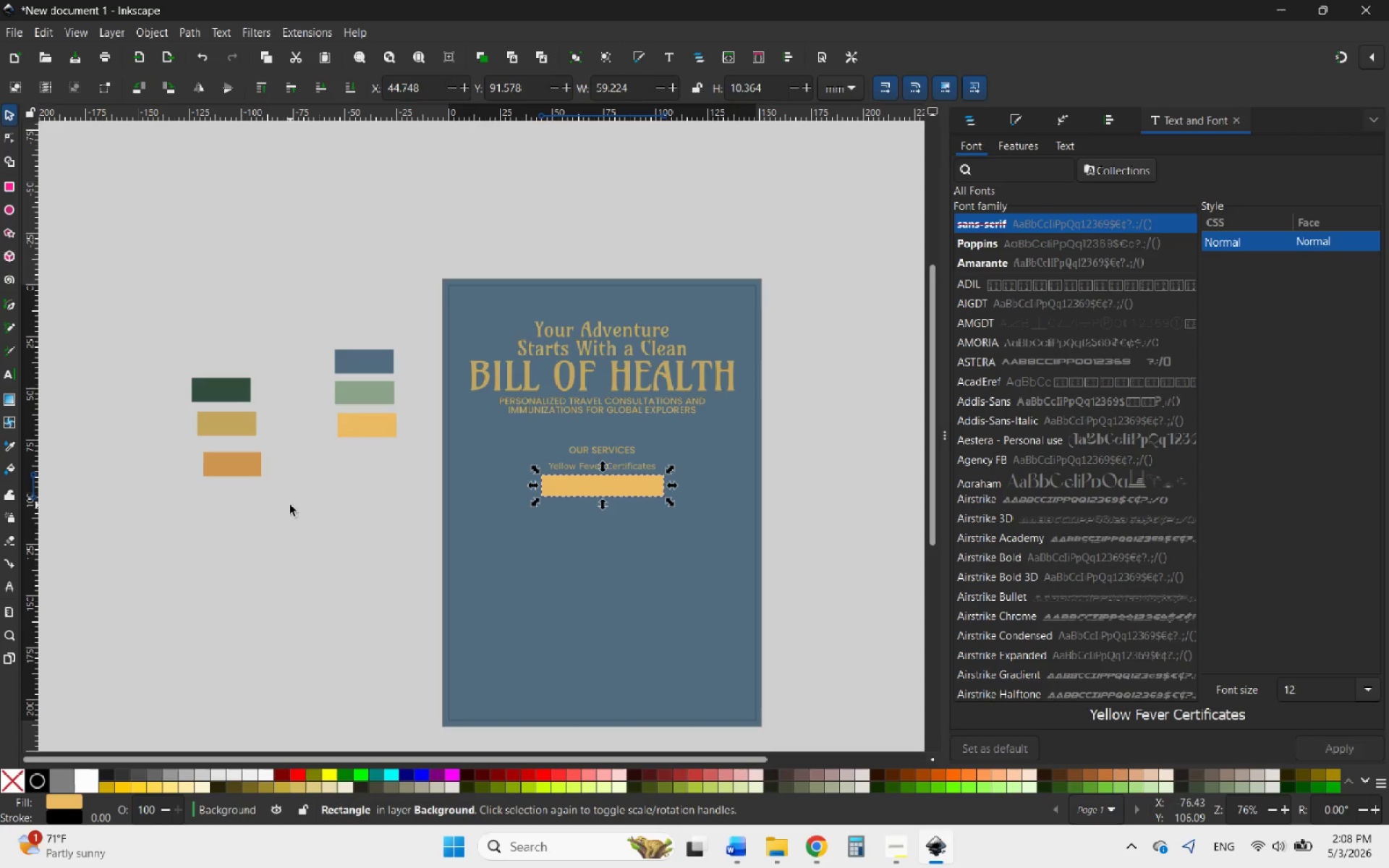 
left_click([290, 505])
 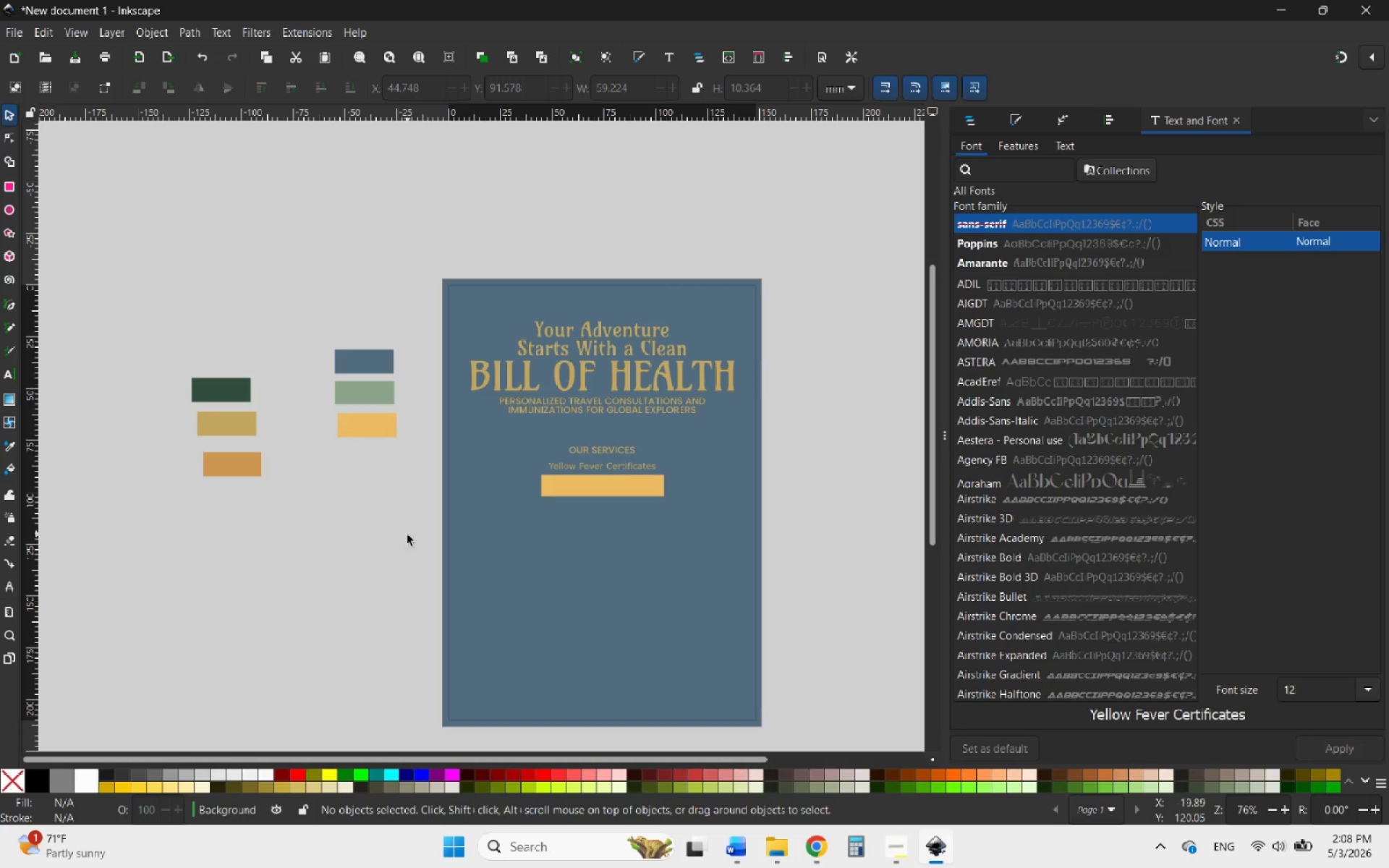 
wait(5.39)
 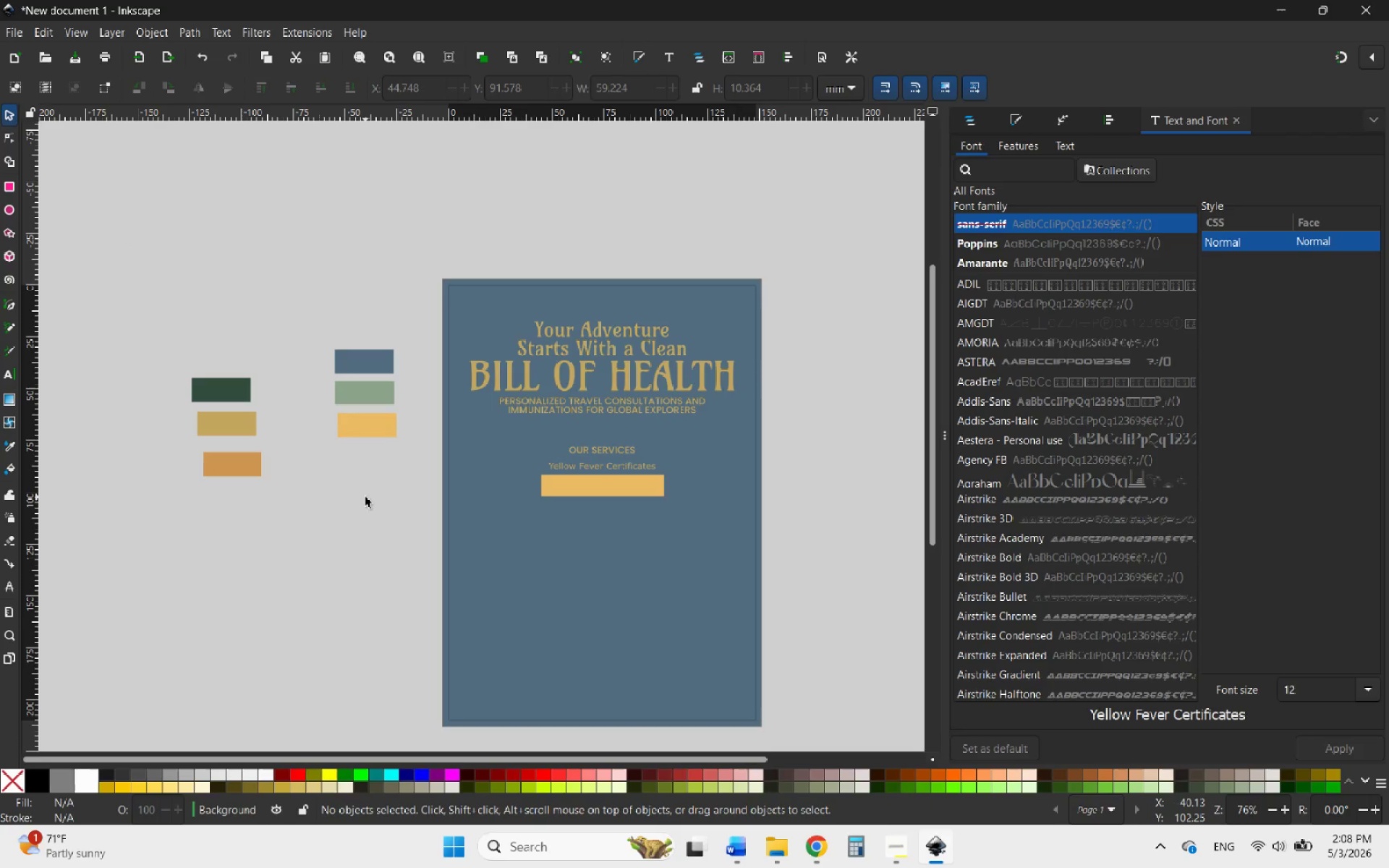 
left_click_drag(start_coordinate=[383, 362], to_coordinate=[250, 501])
 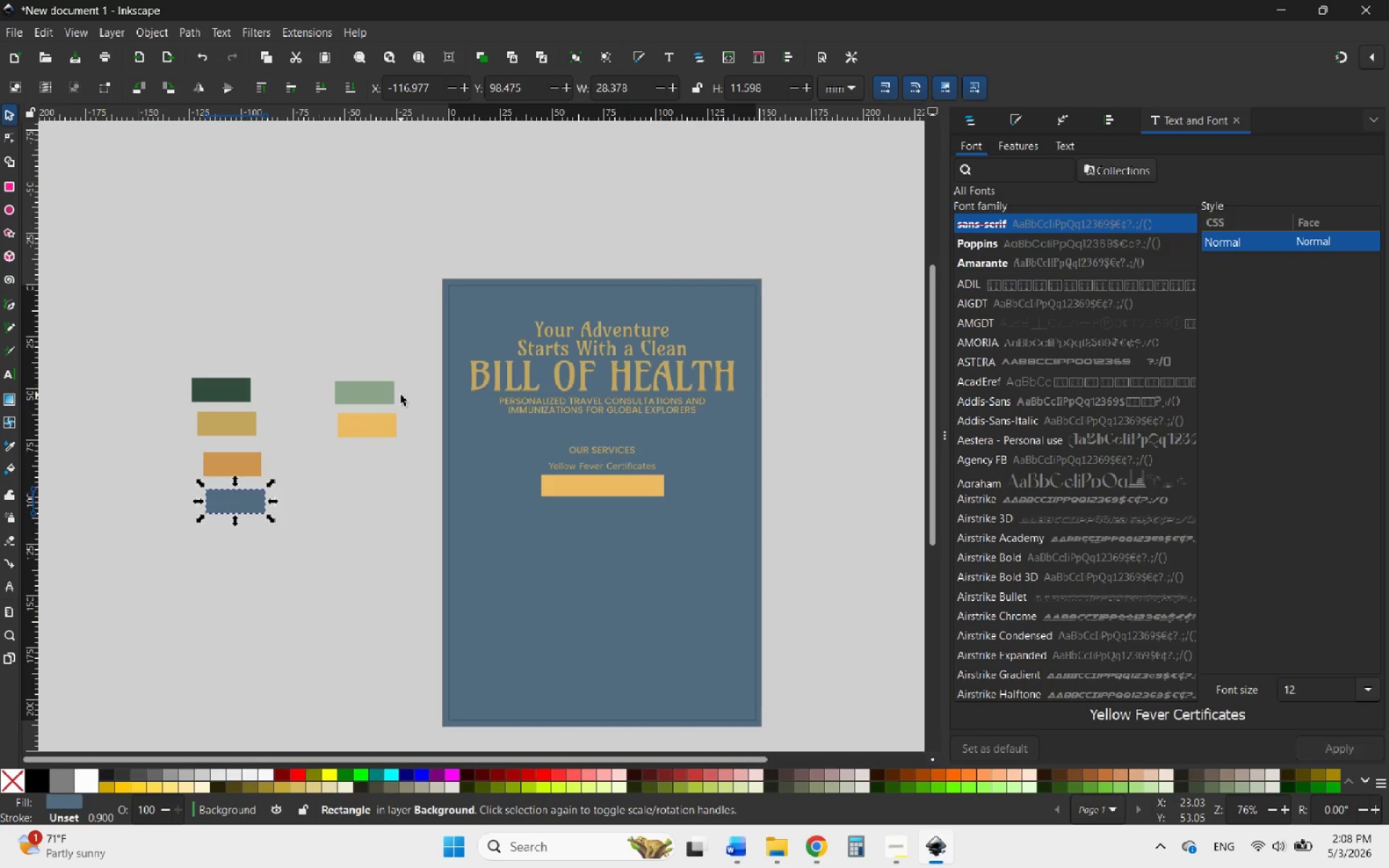 
left_click([394, 394])
 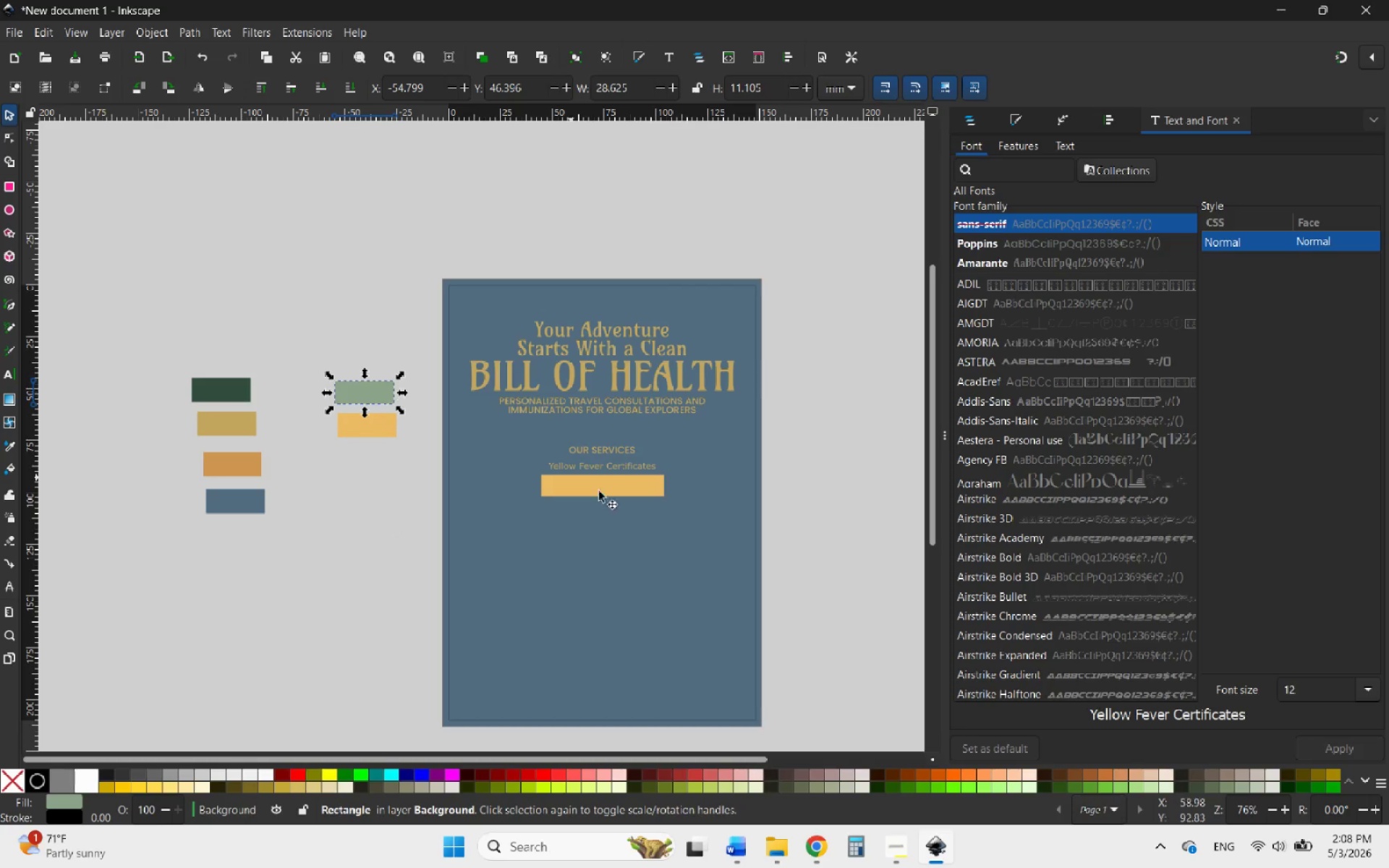 
left_click([661, 595])
 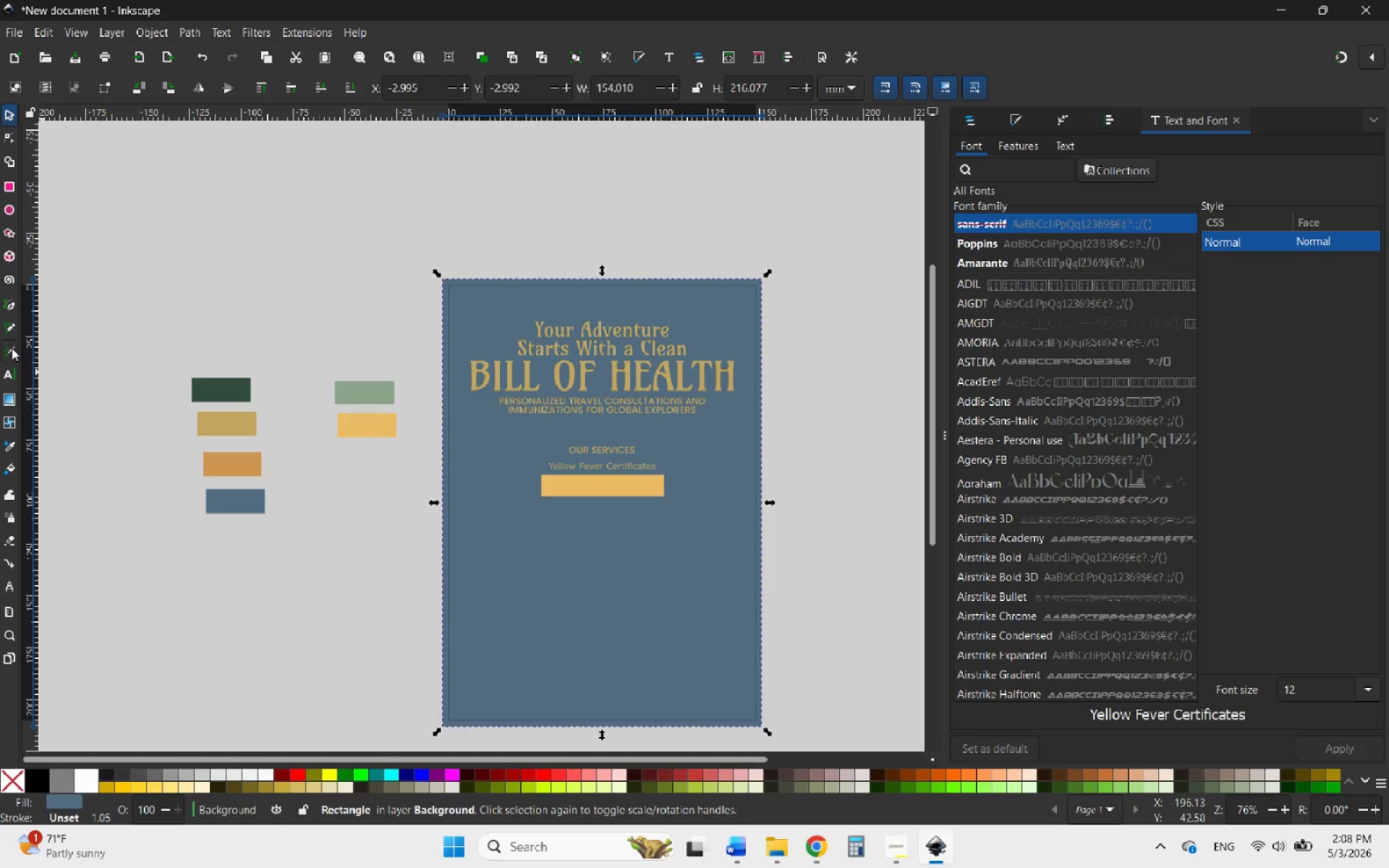 
left_click([11, 445])
 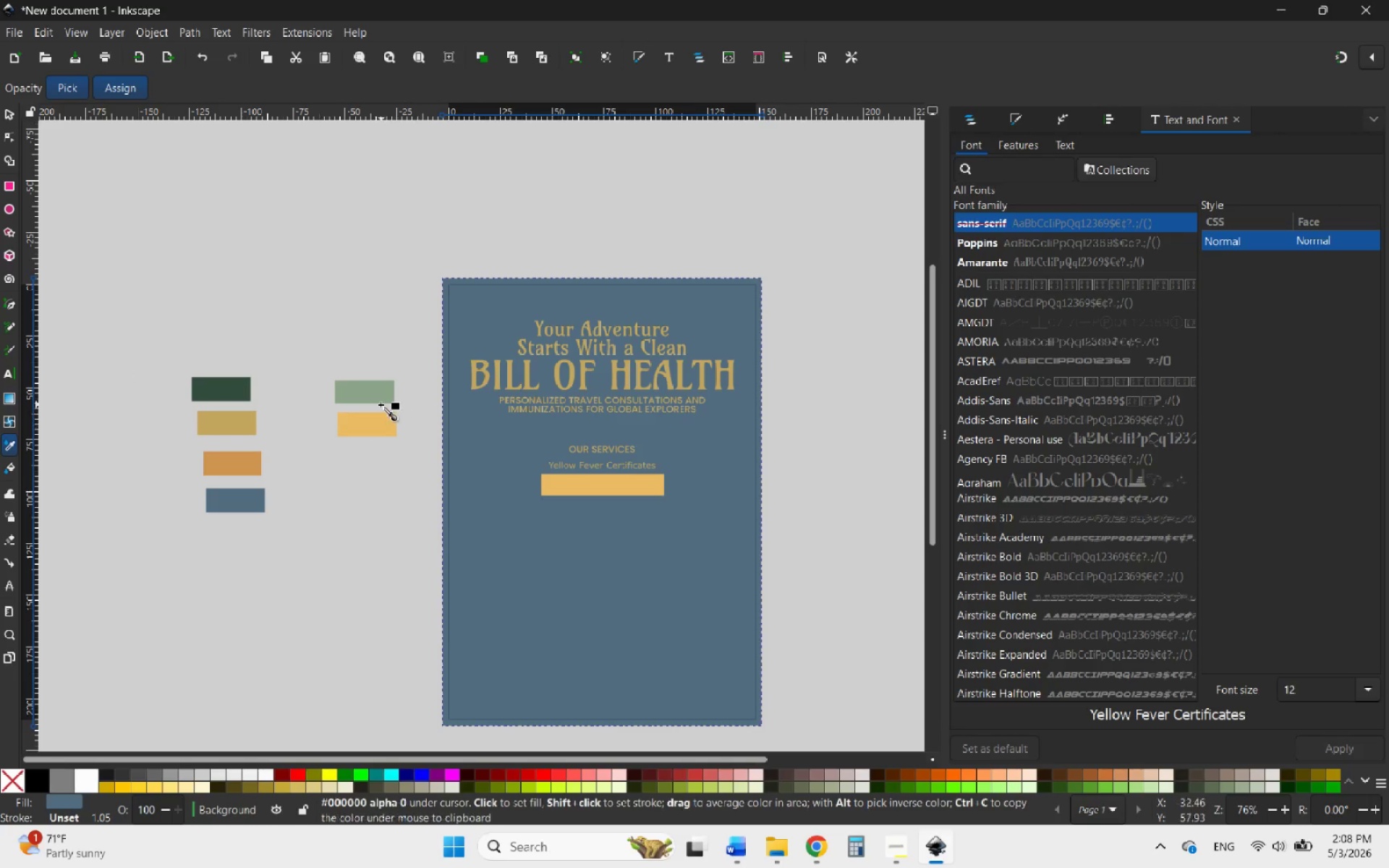 
left_click([370, 393])
 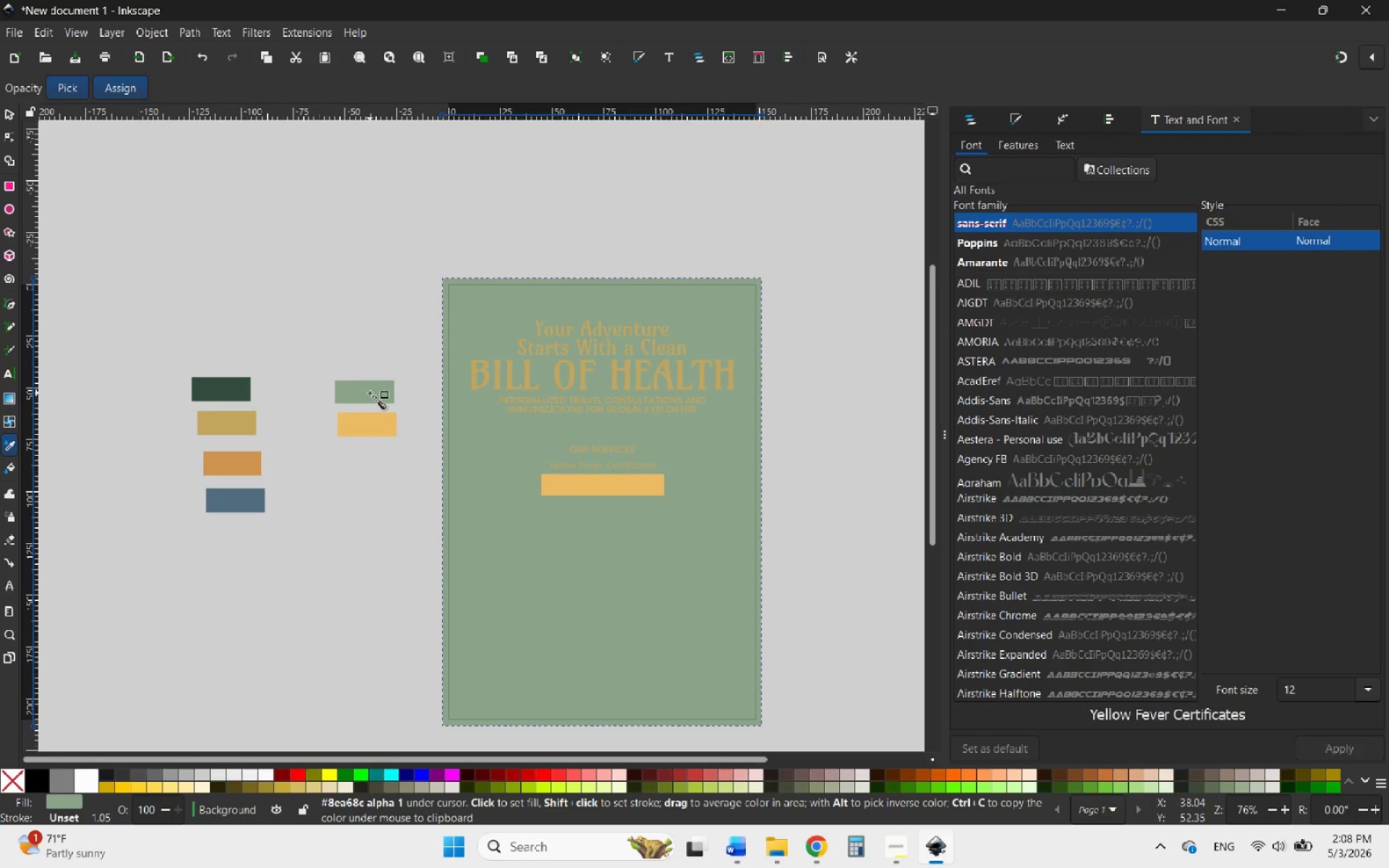 
wait(5.12)
 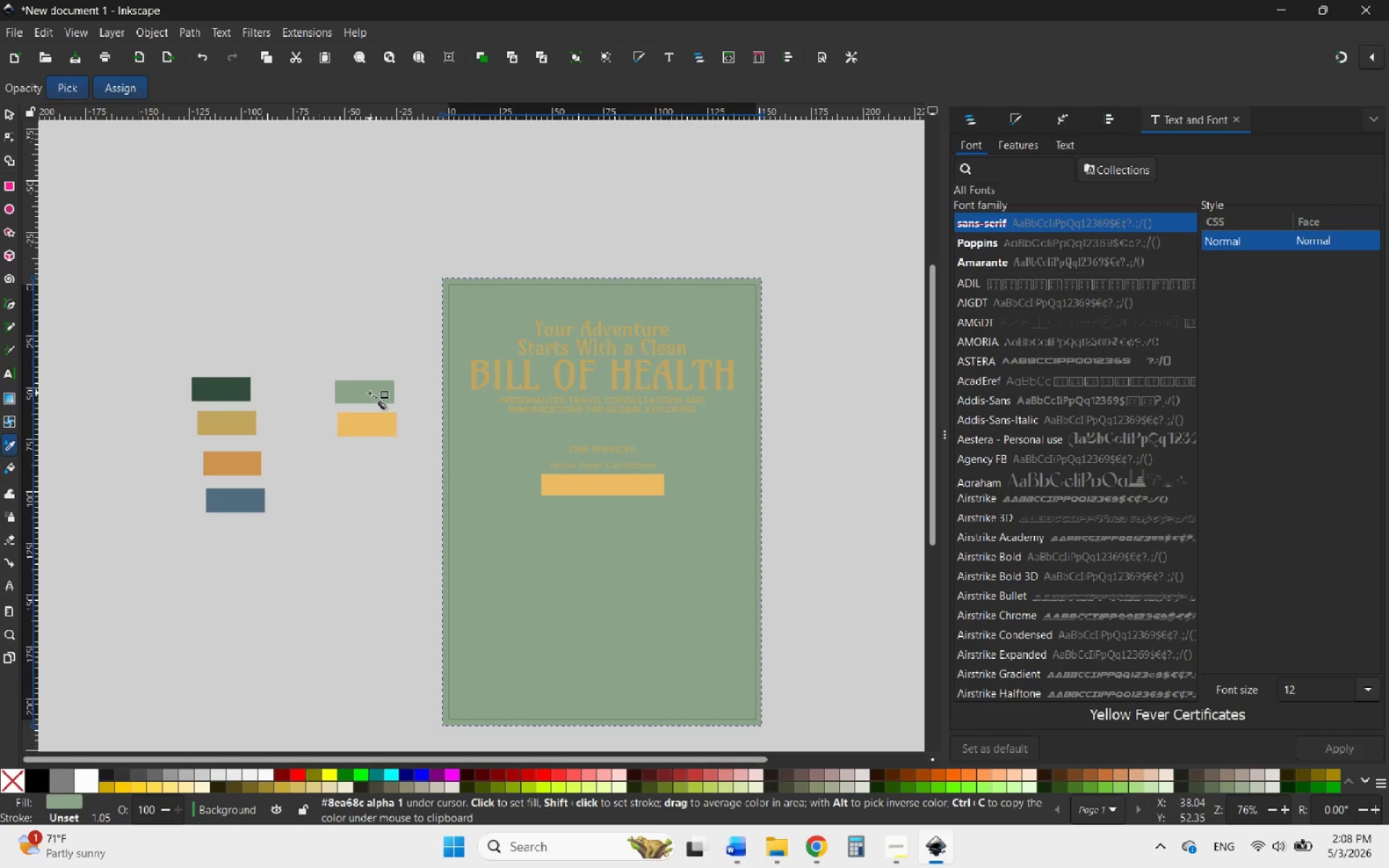 
left_click([4, 111])
 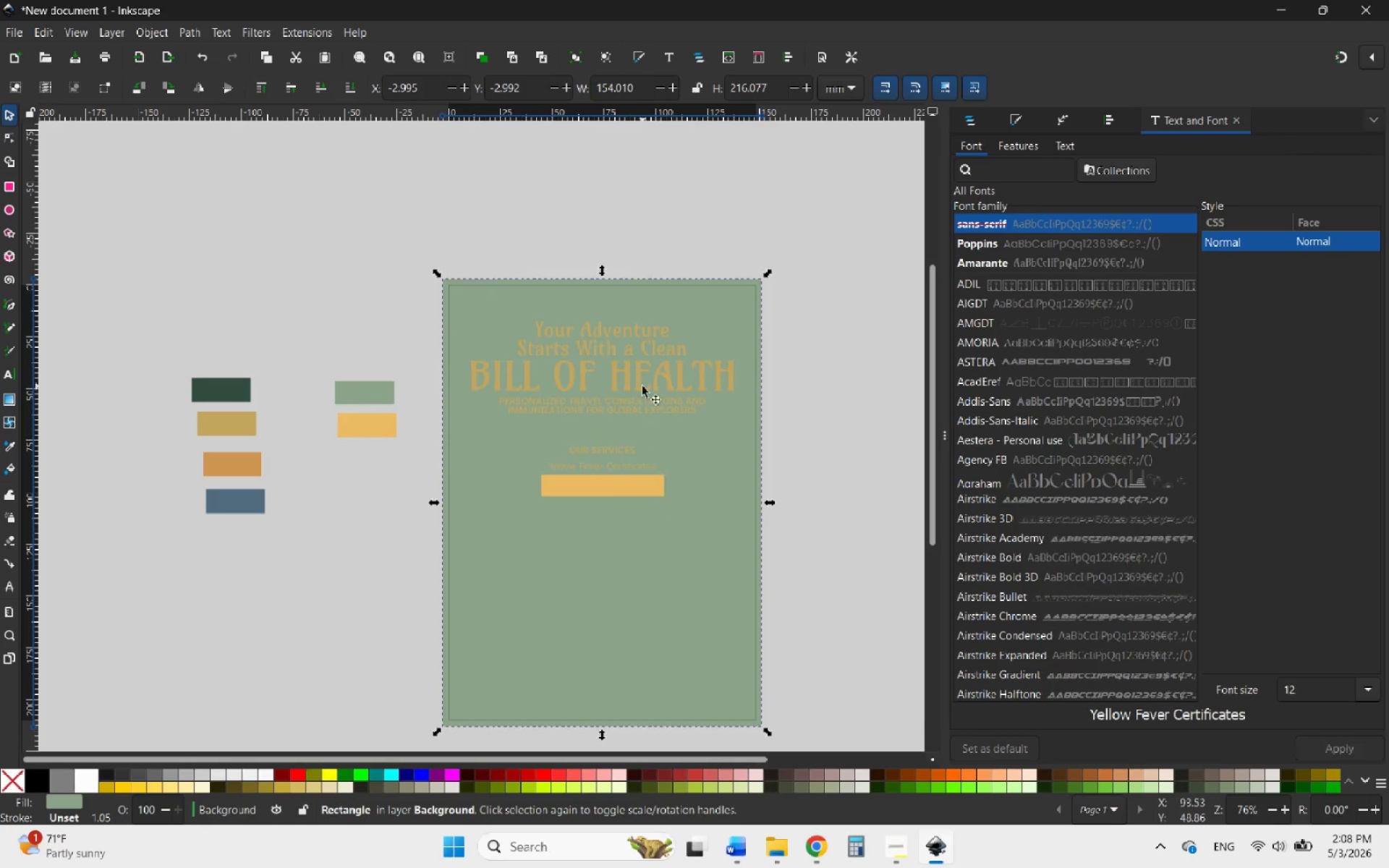 
left_click([642, 386])
 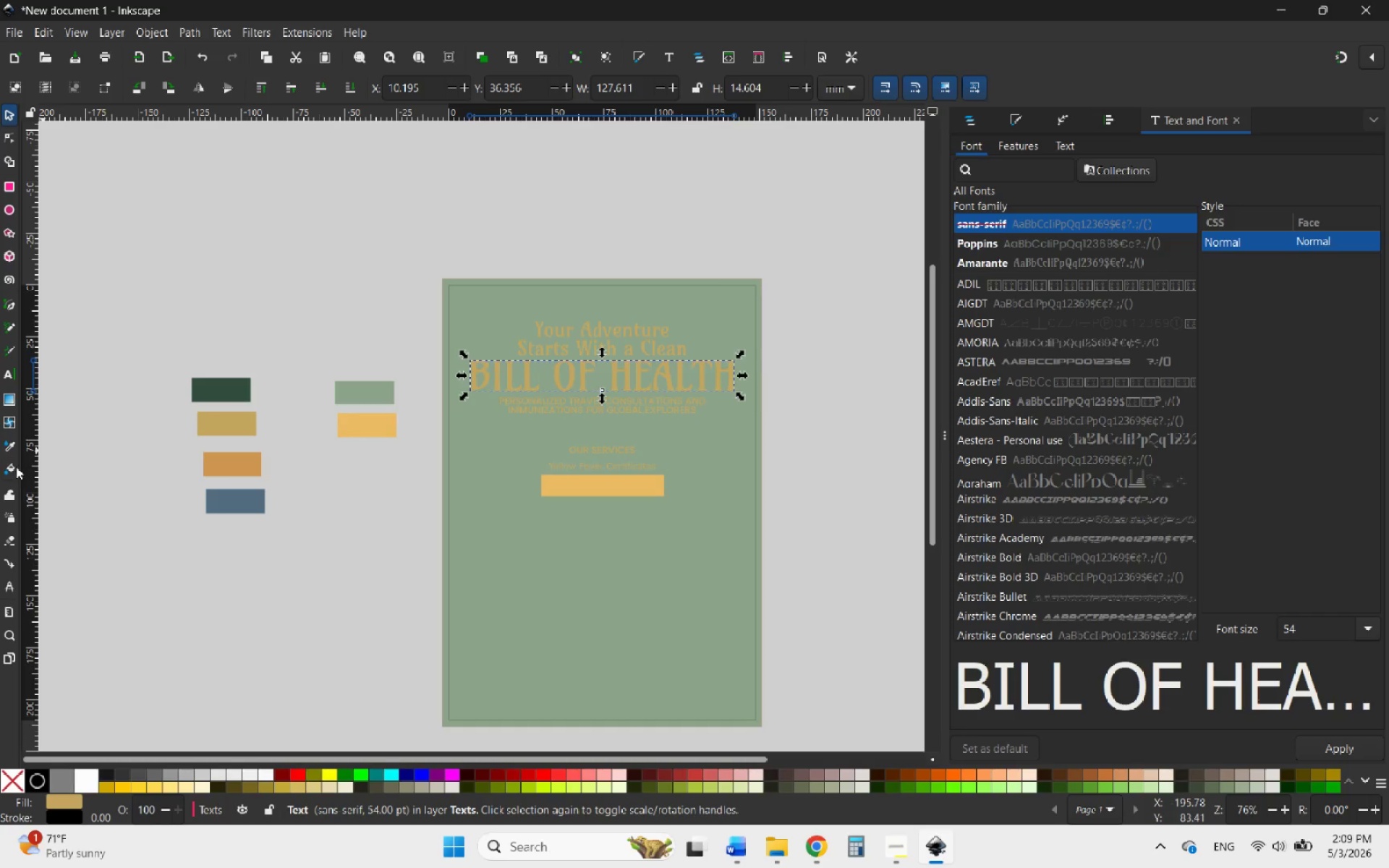 
left_click([9, 446])
 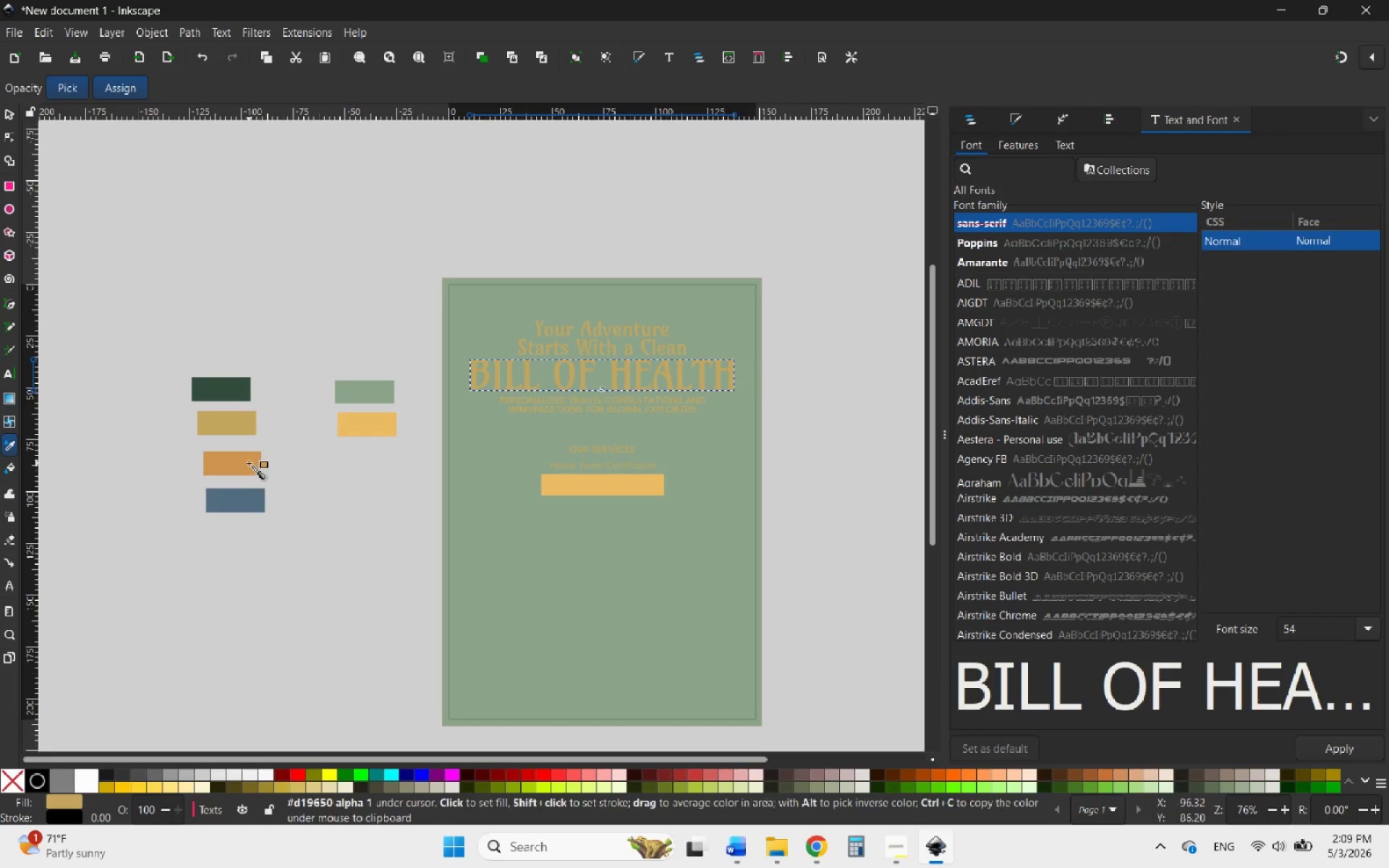 
left_click([247, 463])
 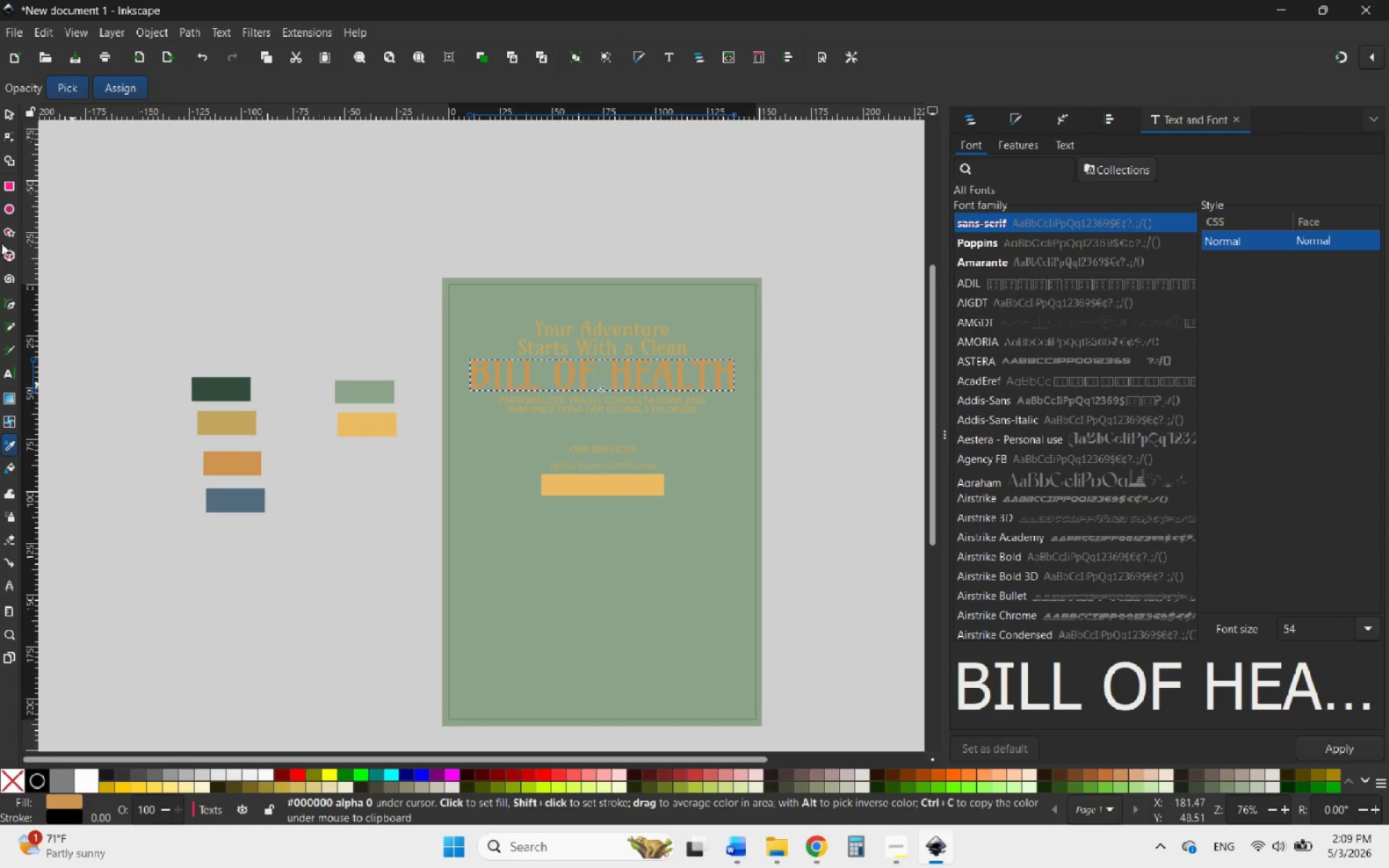 
left_click([12, 111])
 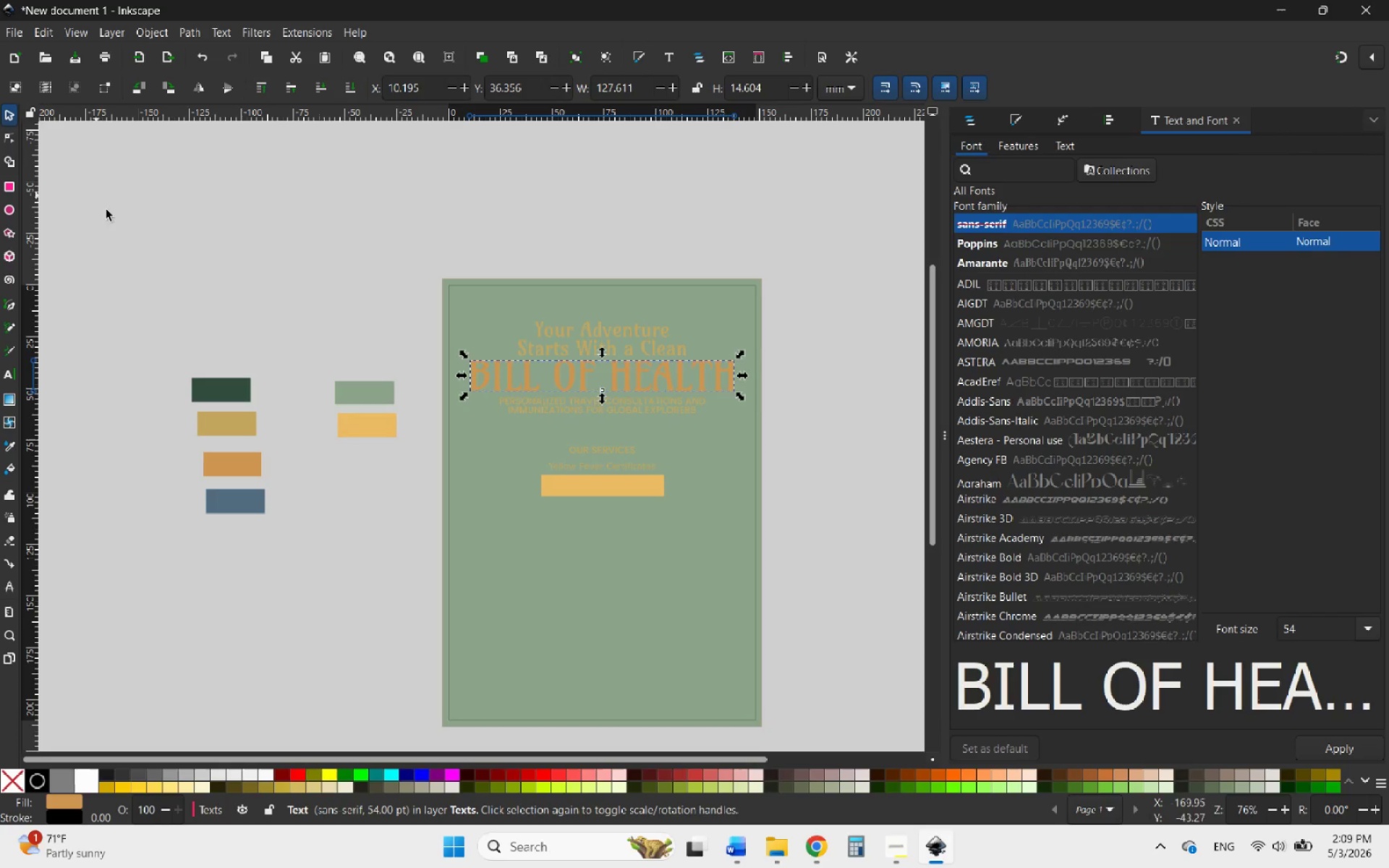 
left_click([110, 214])
 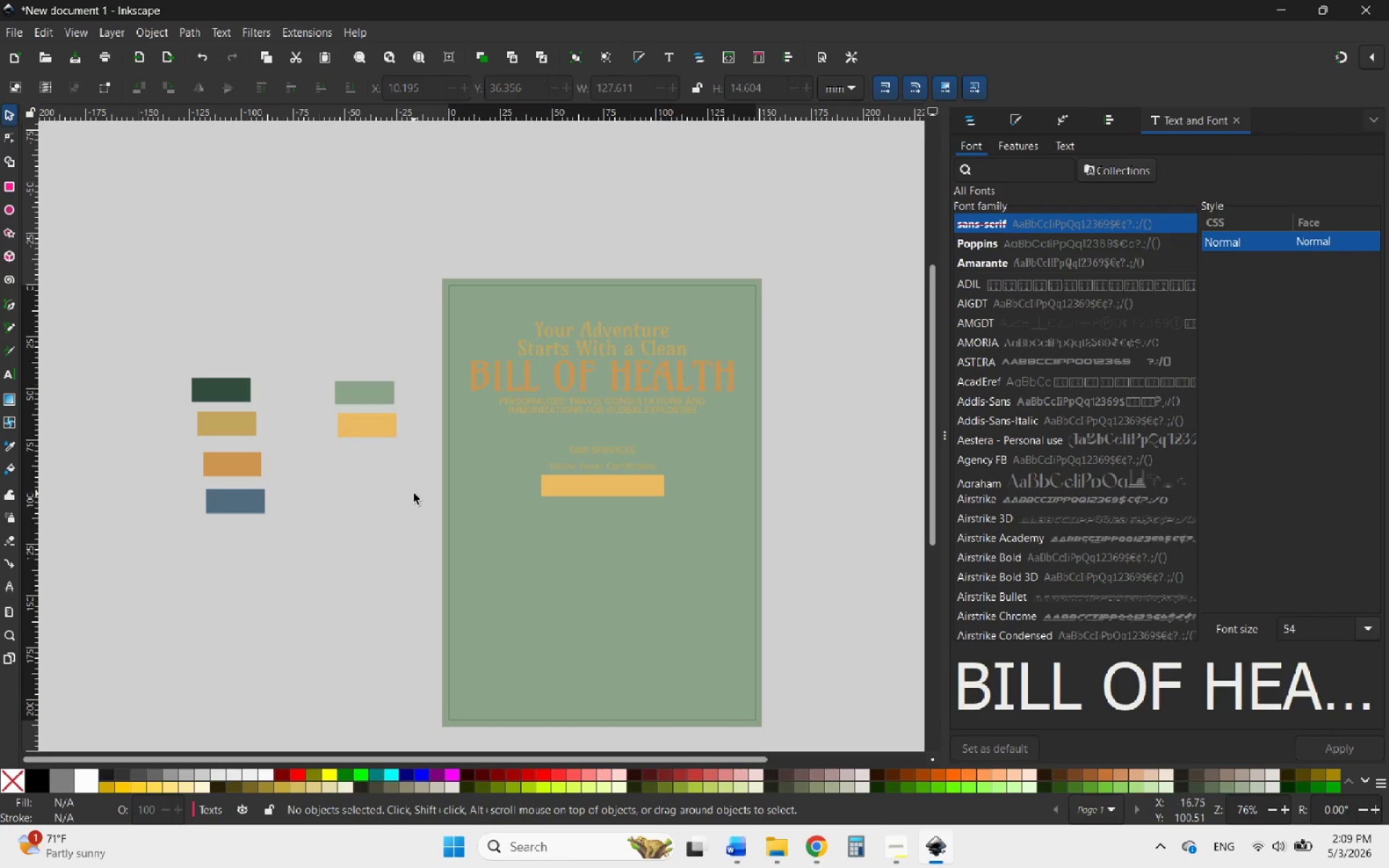 
left_click([487, 552])
 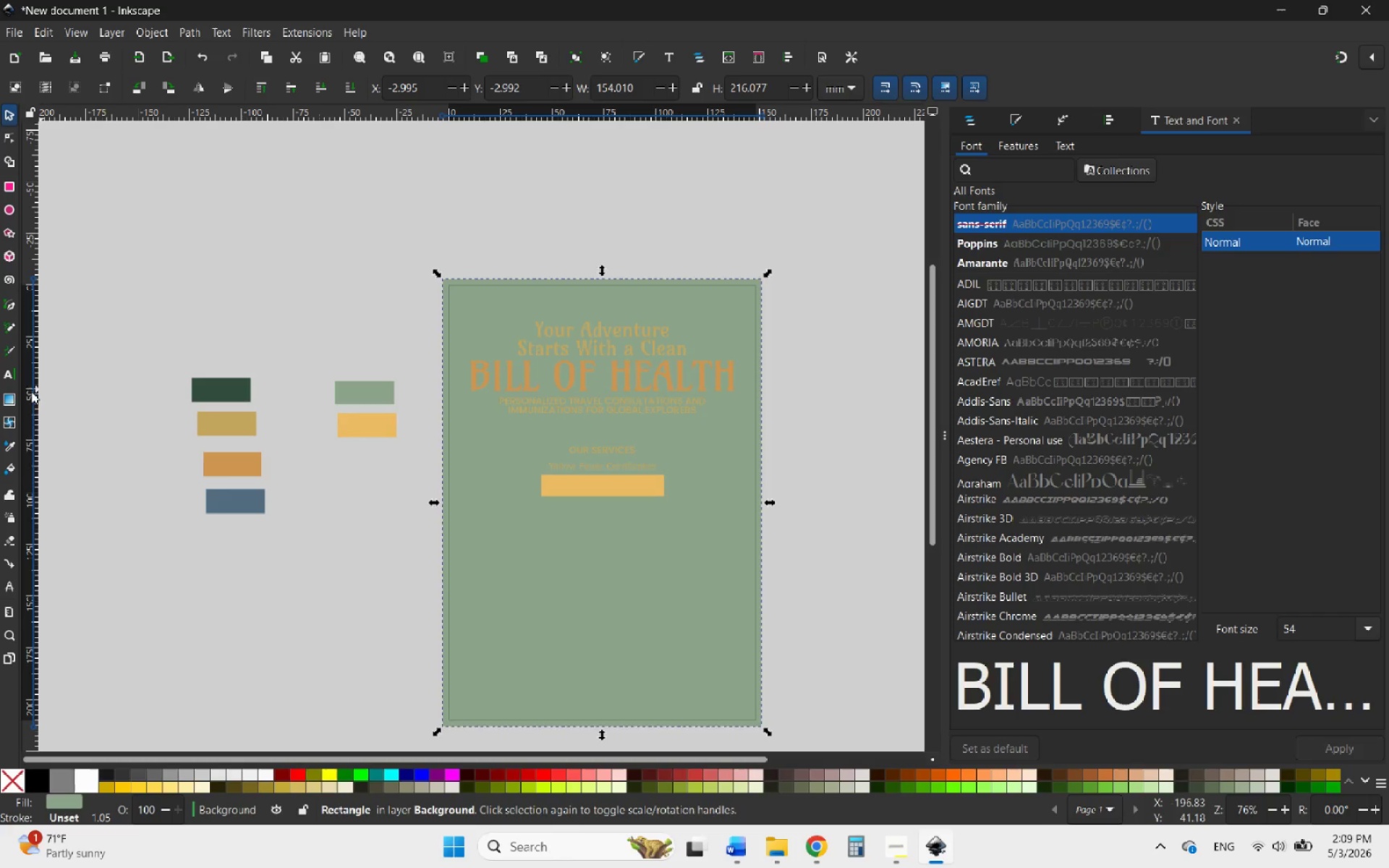 
left_click([8, 442])
 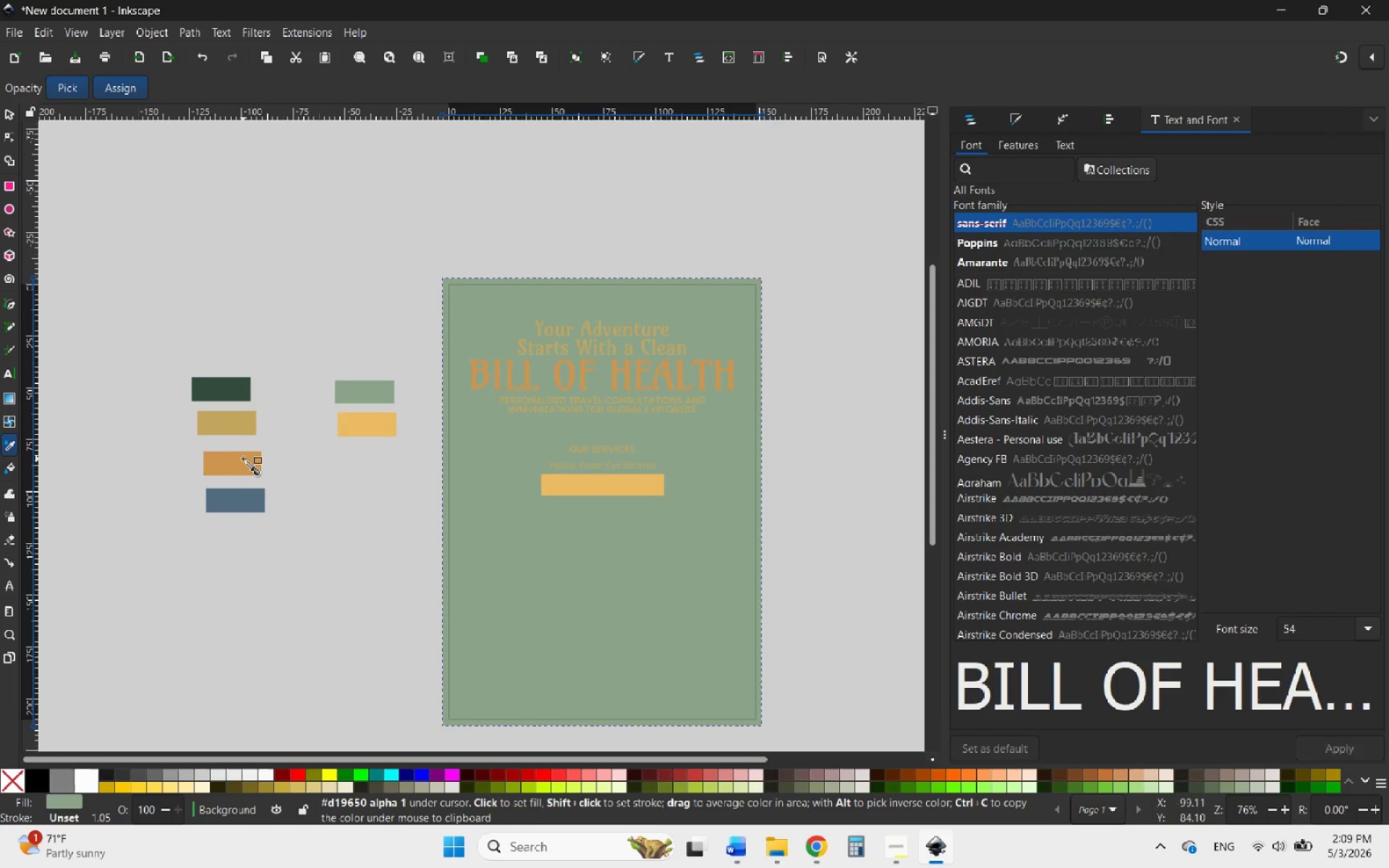 
left_click([243, 459])
 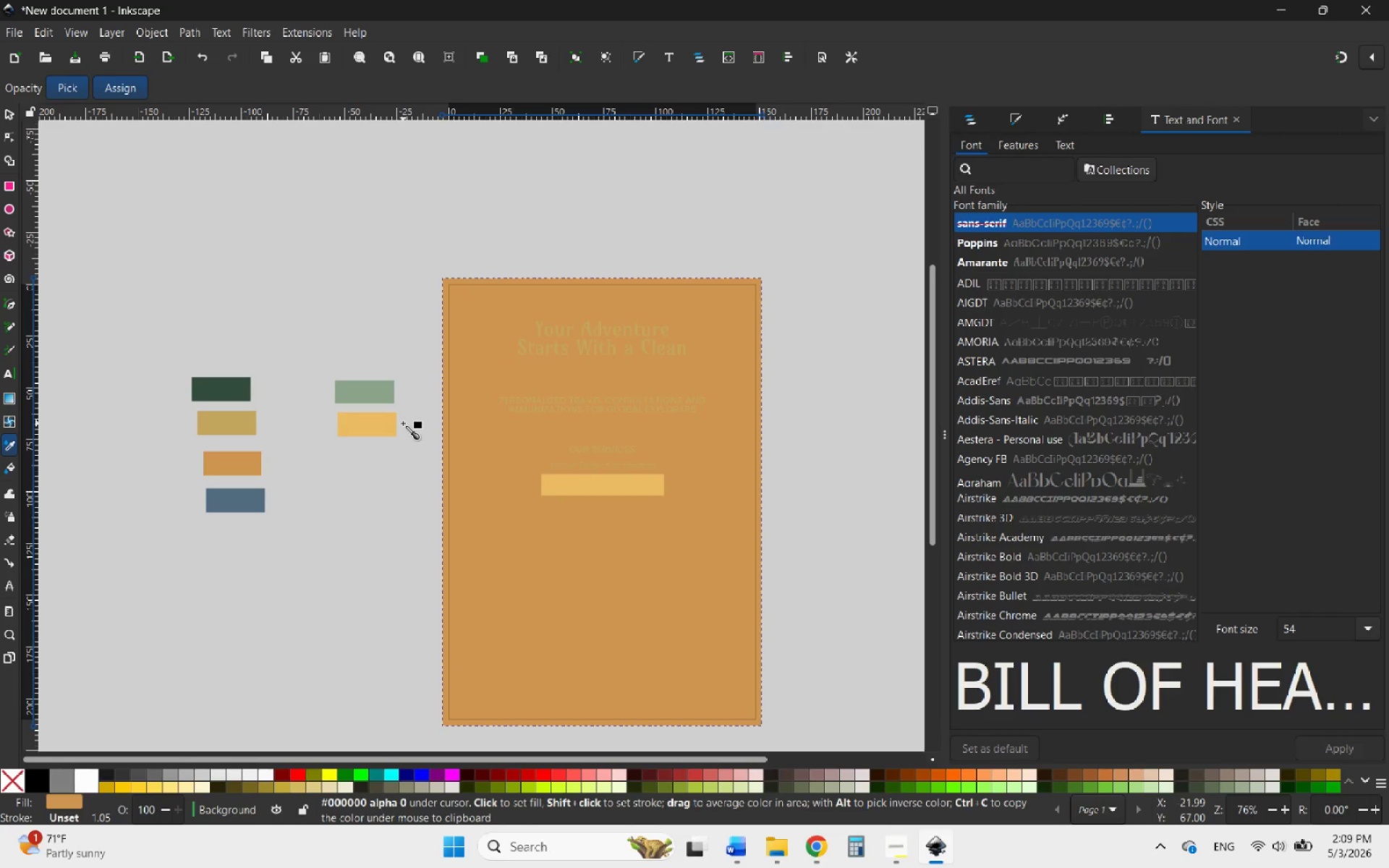 
left_click([7, 113])
 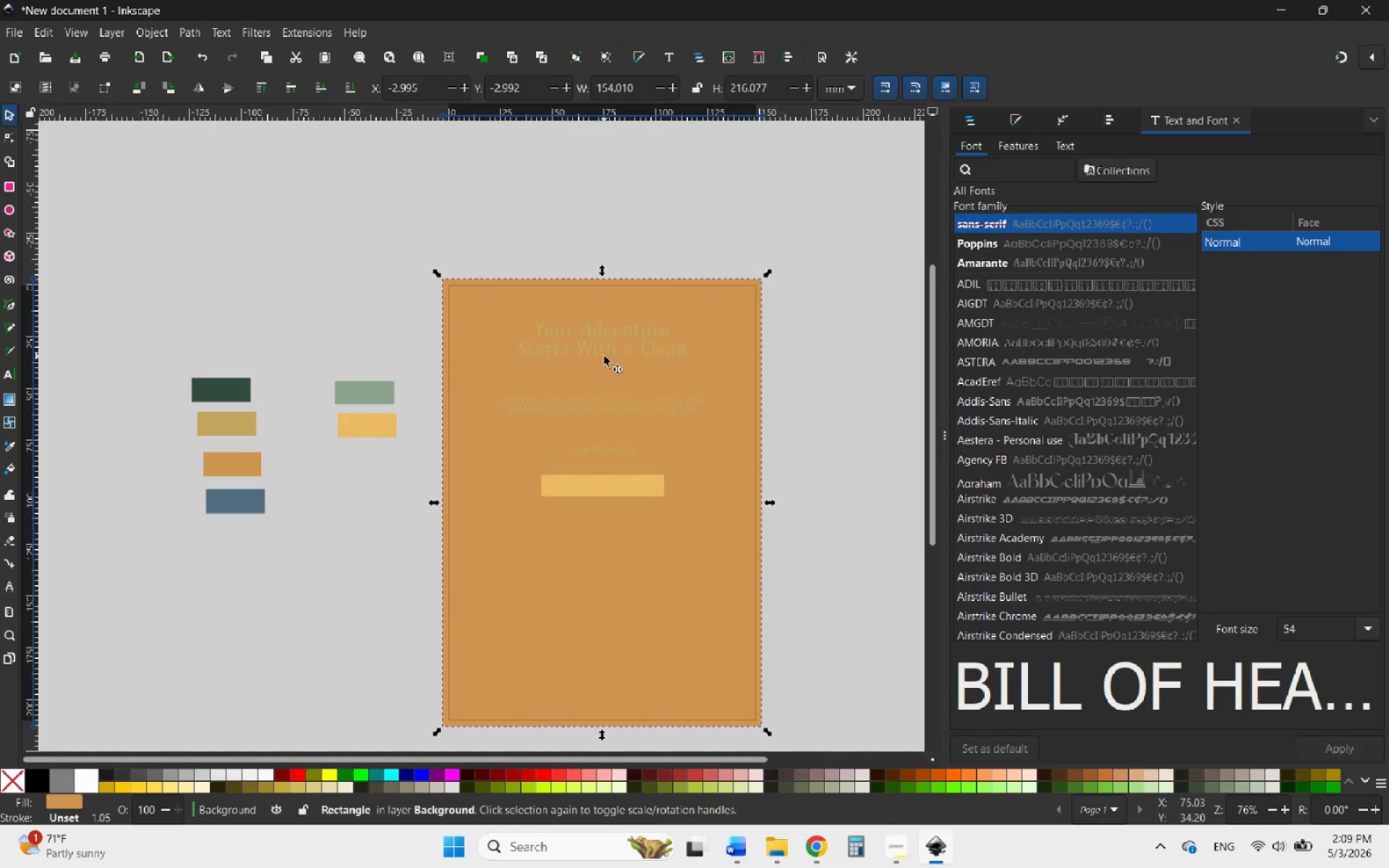 
left_click([612, 336])
 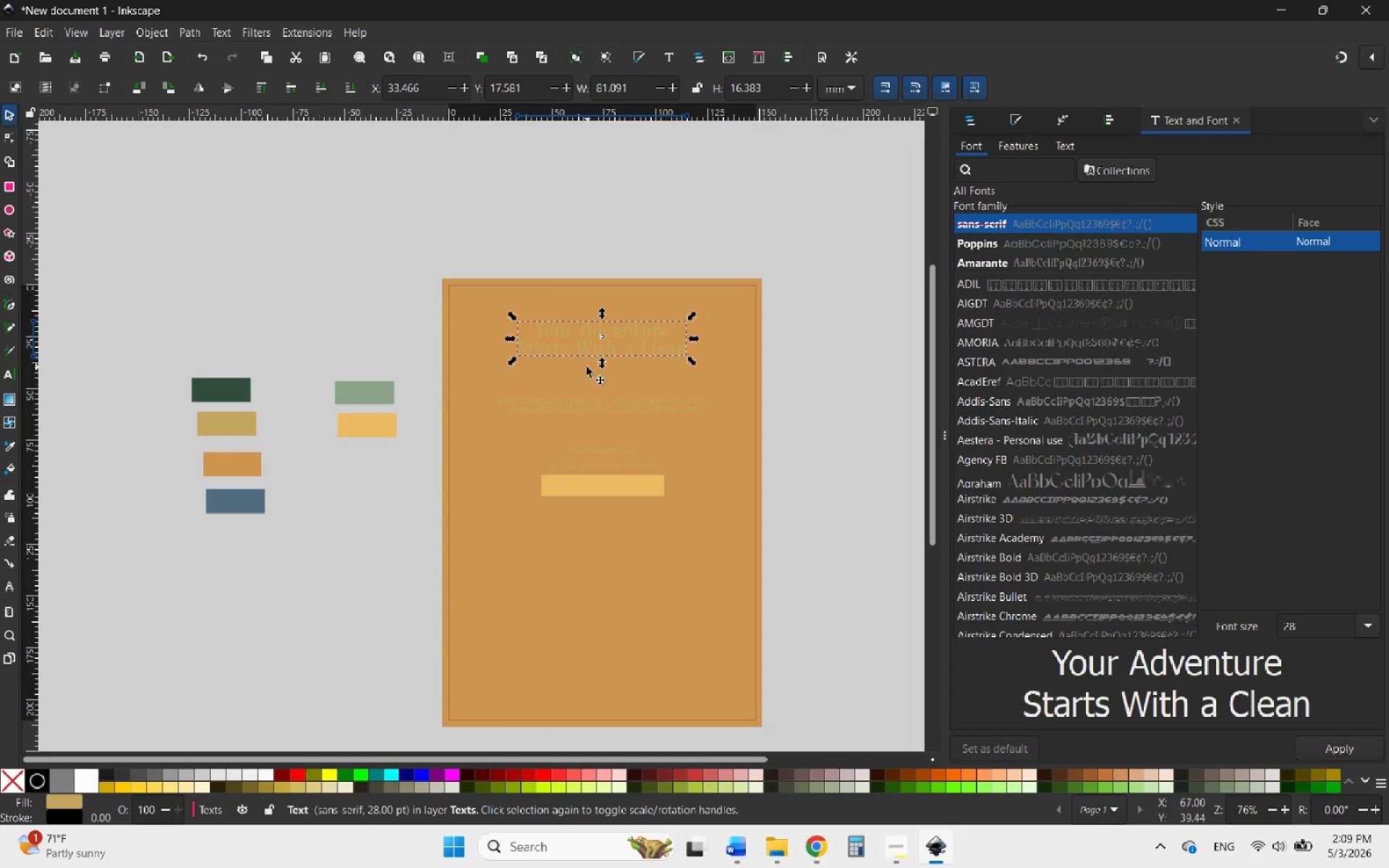 
left_click([564, 383])
 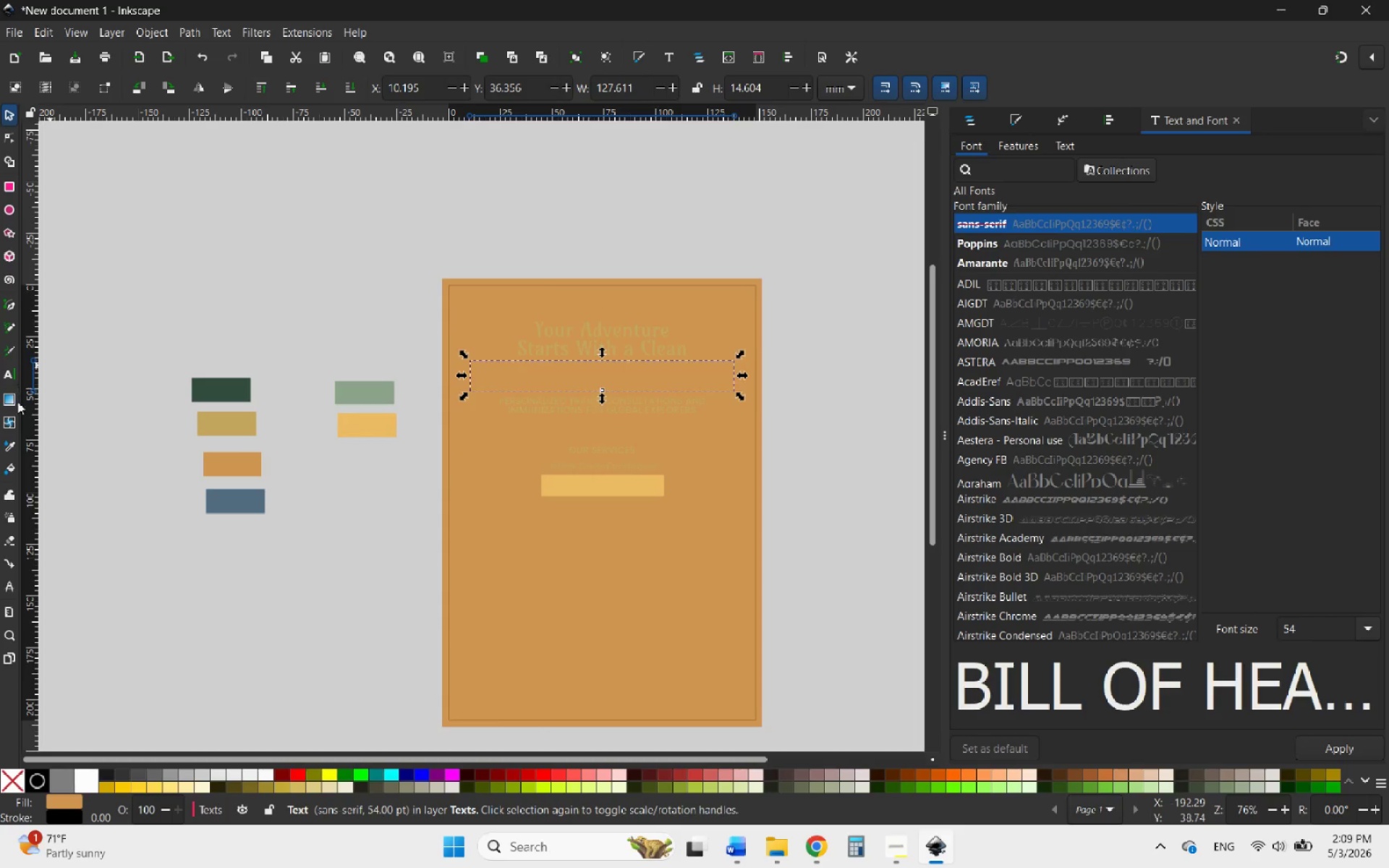 
left_click([6, 446])
 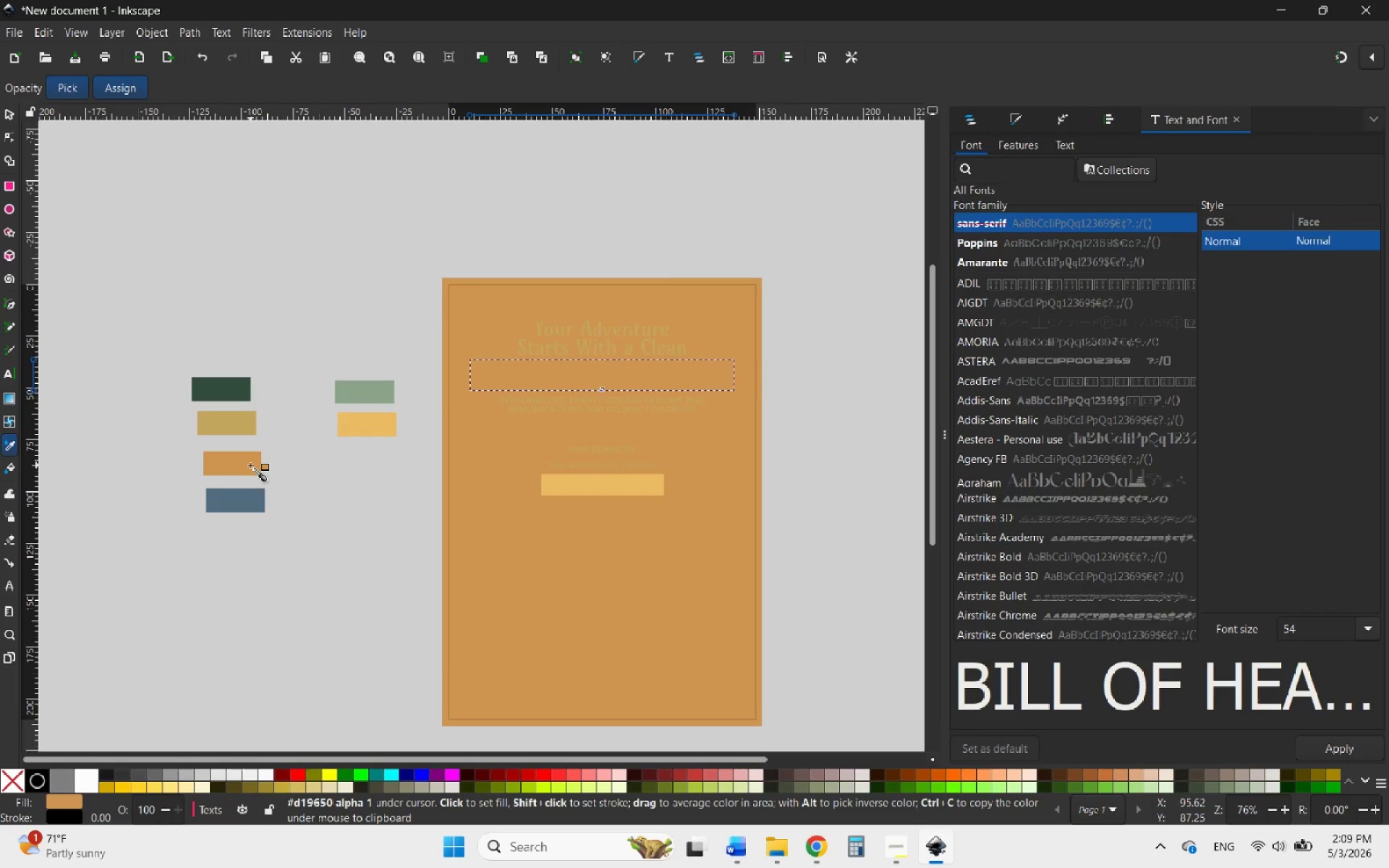 
left_click([349, 431])
 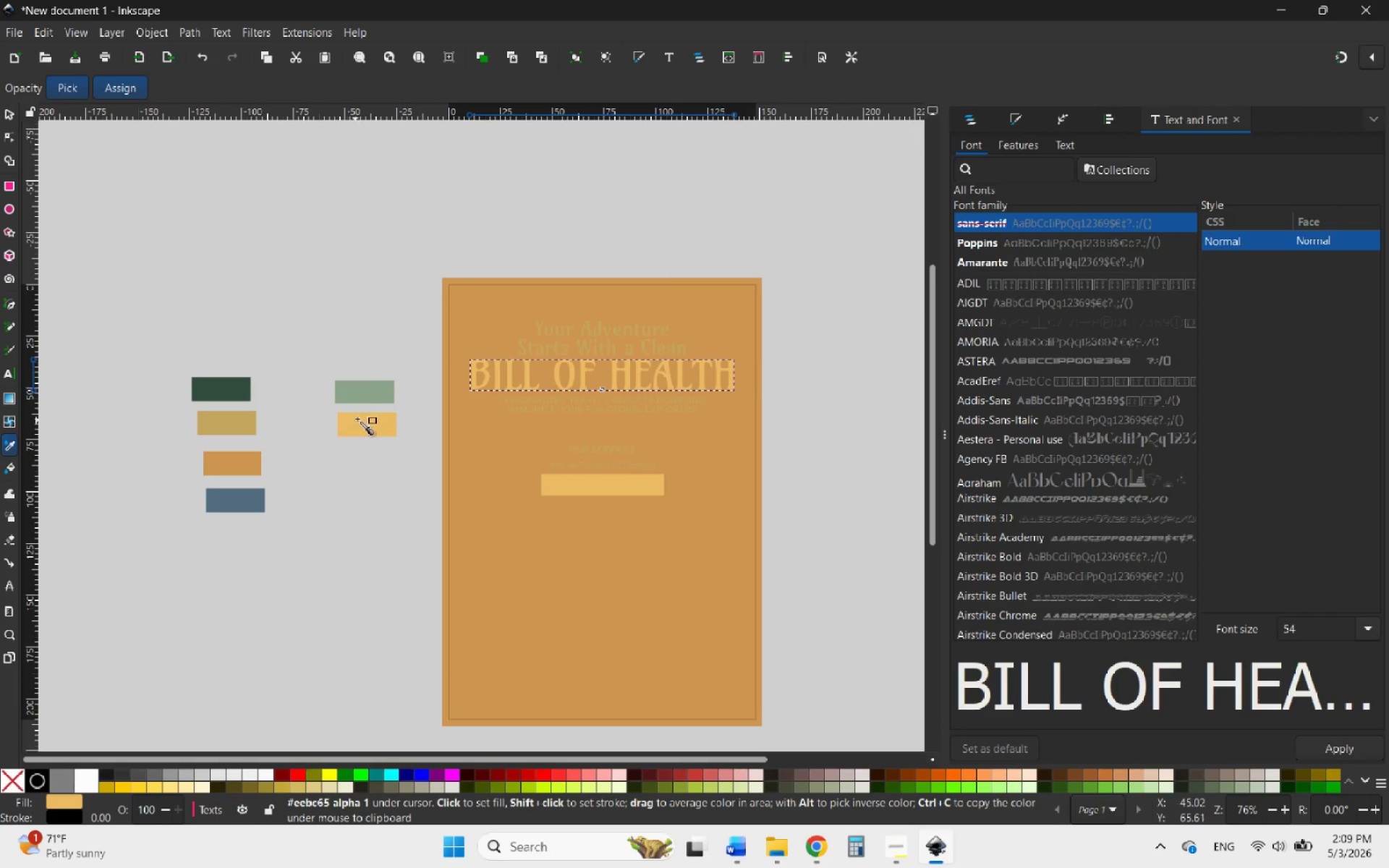 
left_click([365, 393])
 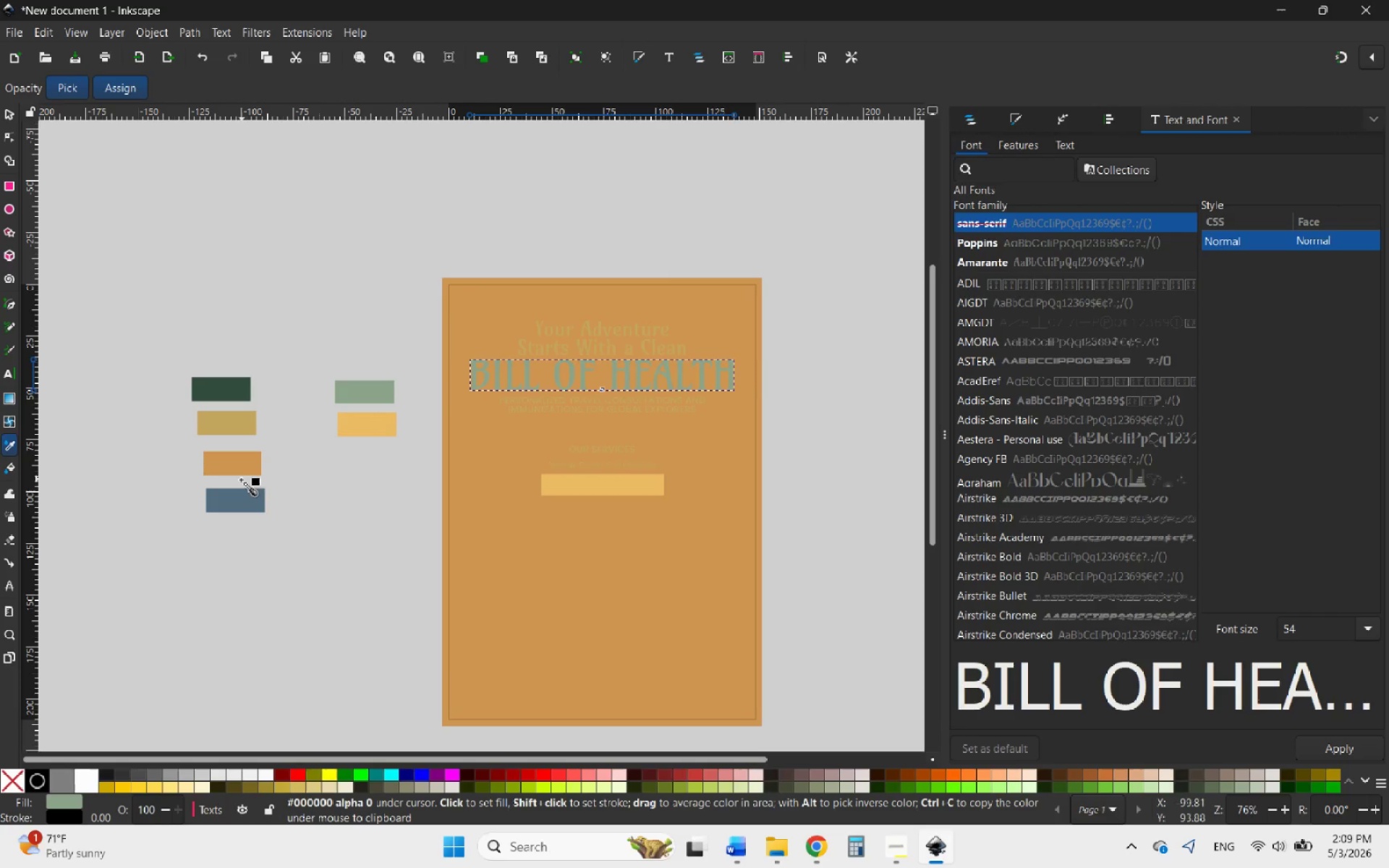 
left_click([240, 502])
 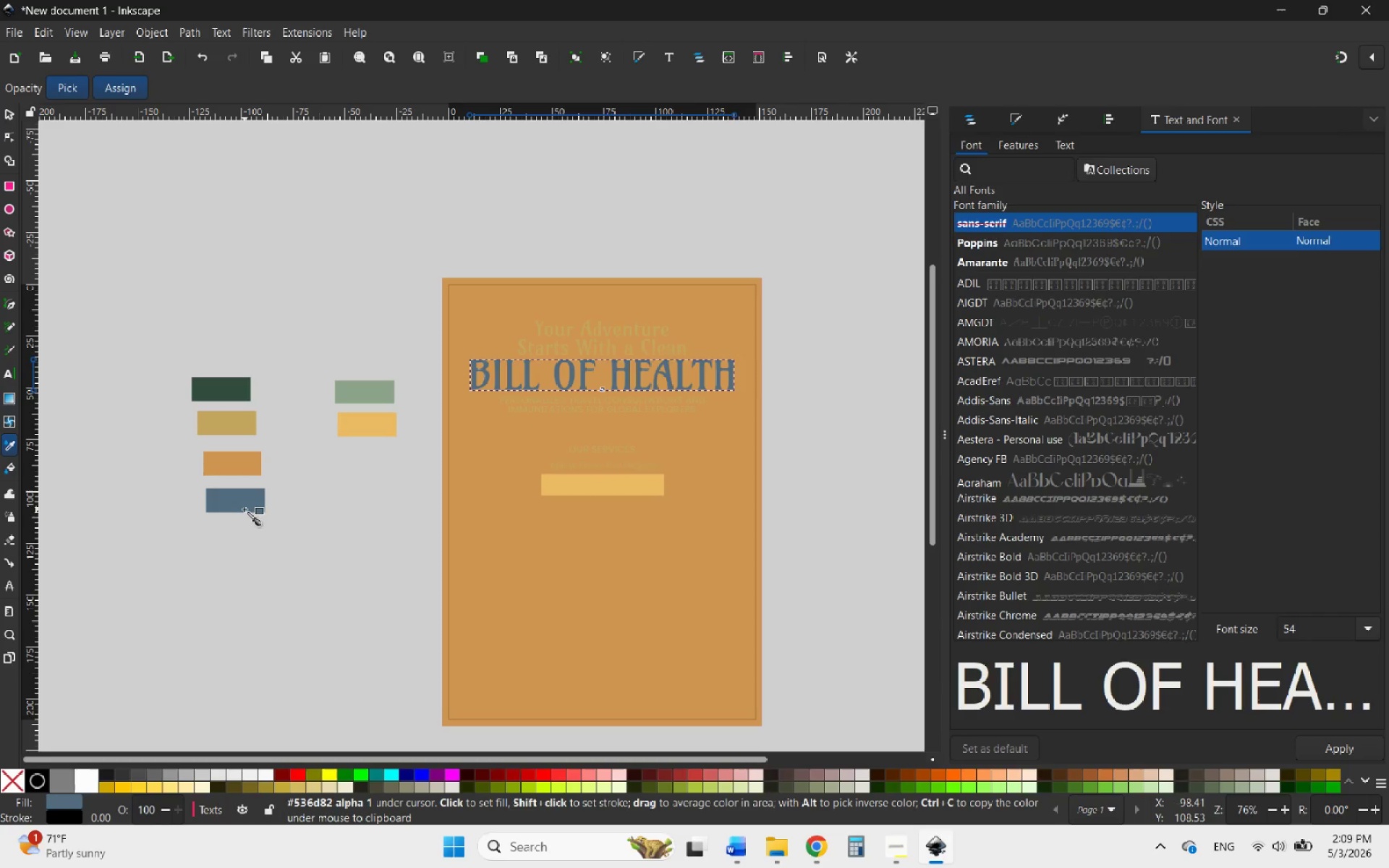 
wait(7.8)
 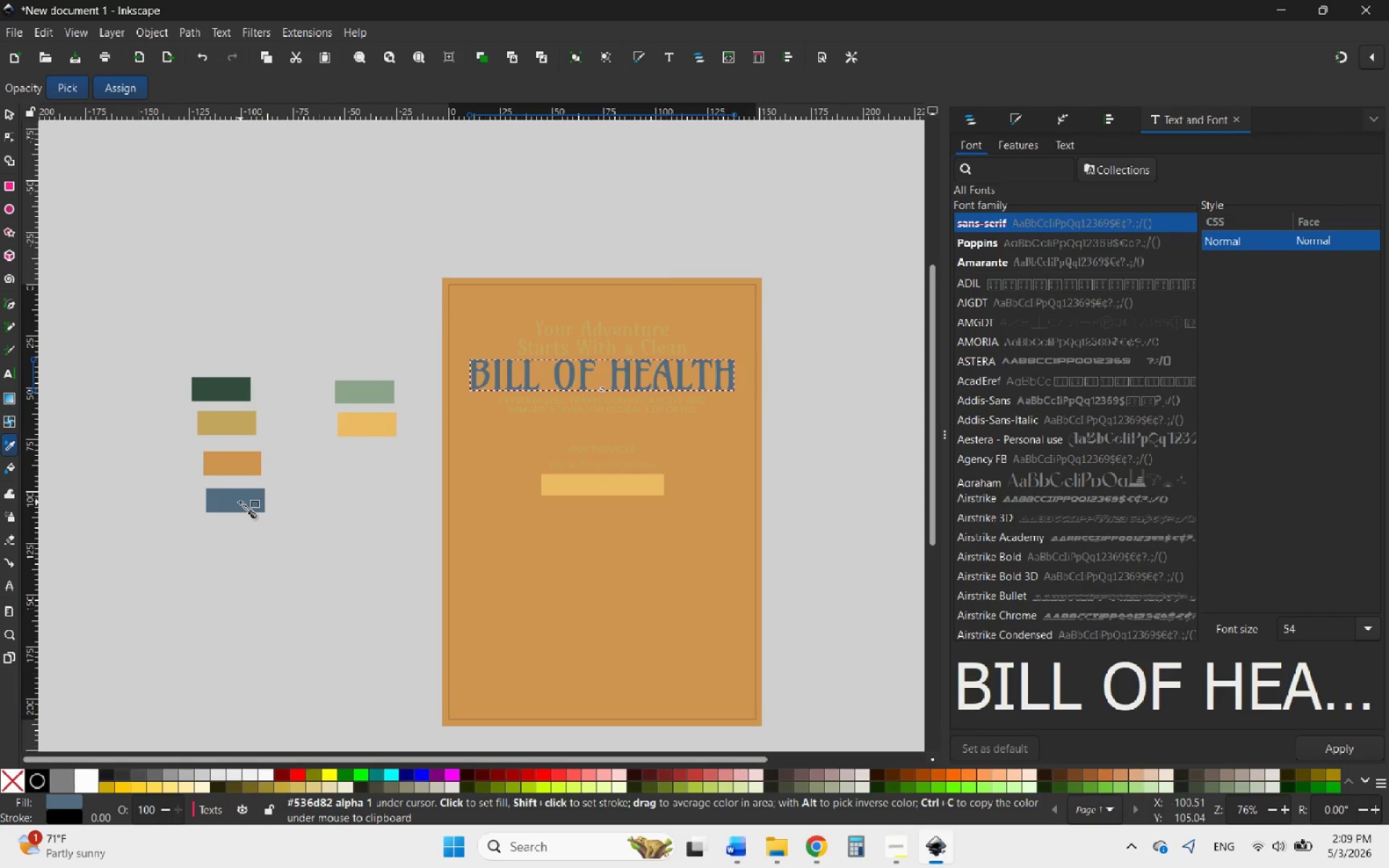 
left_click([12, 116])
 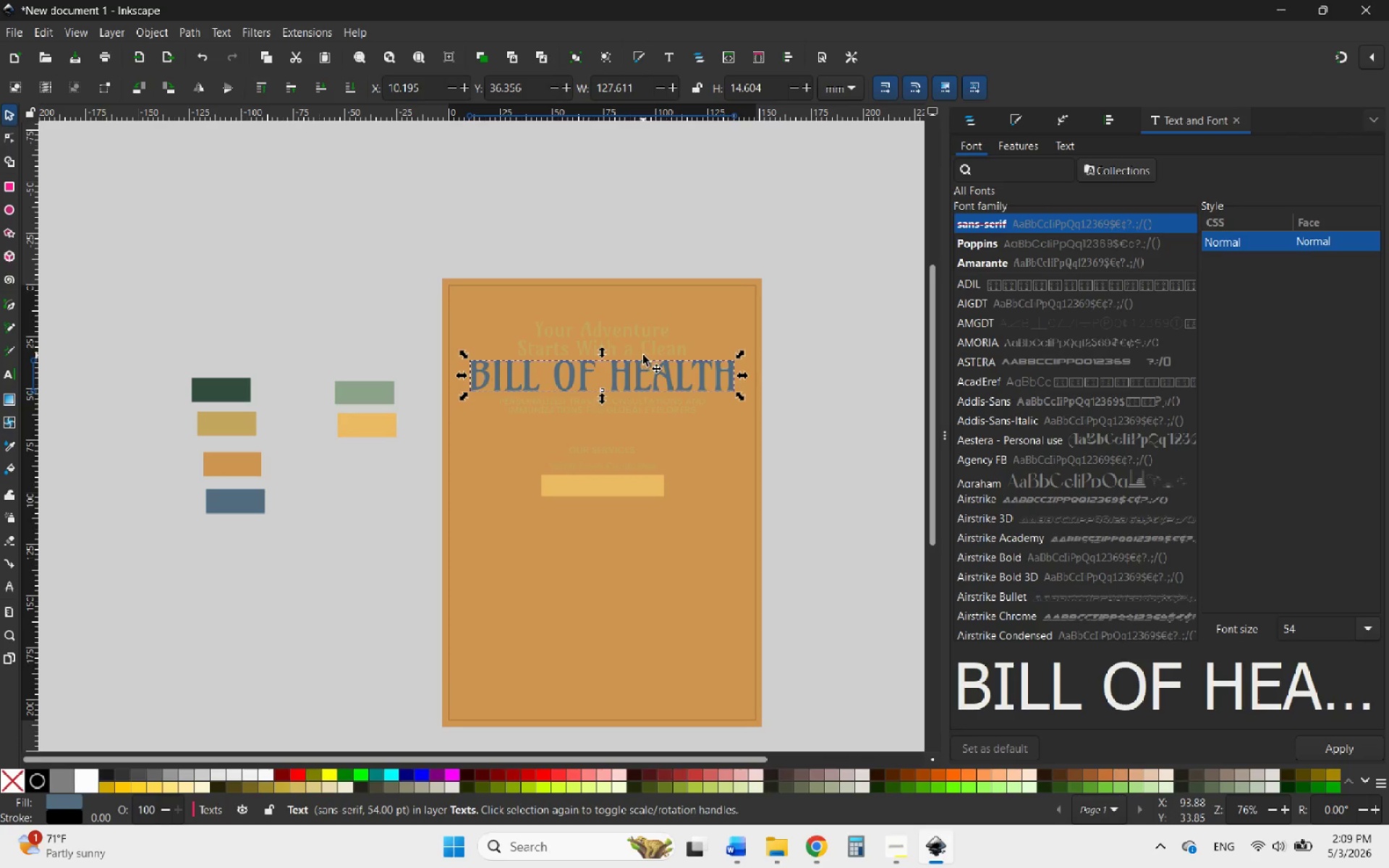 
left_click([643, 355])
 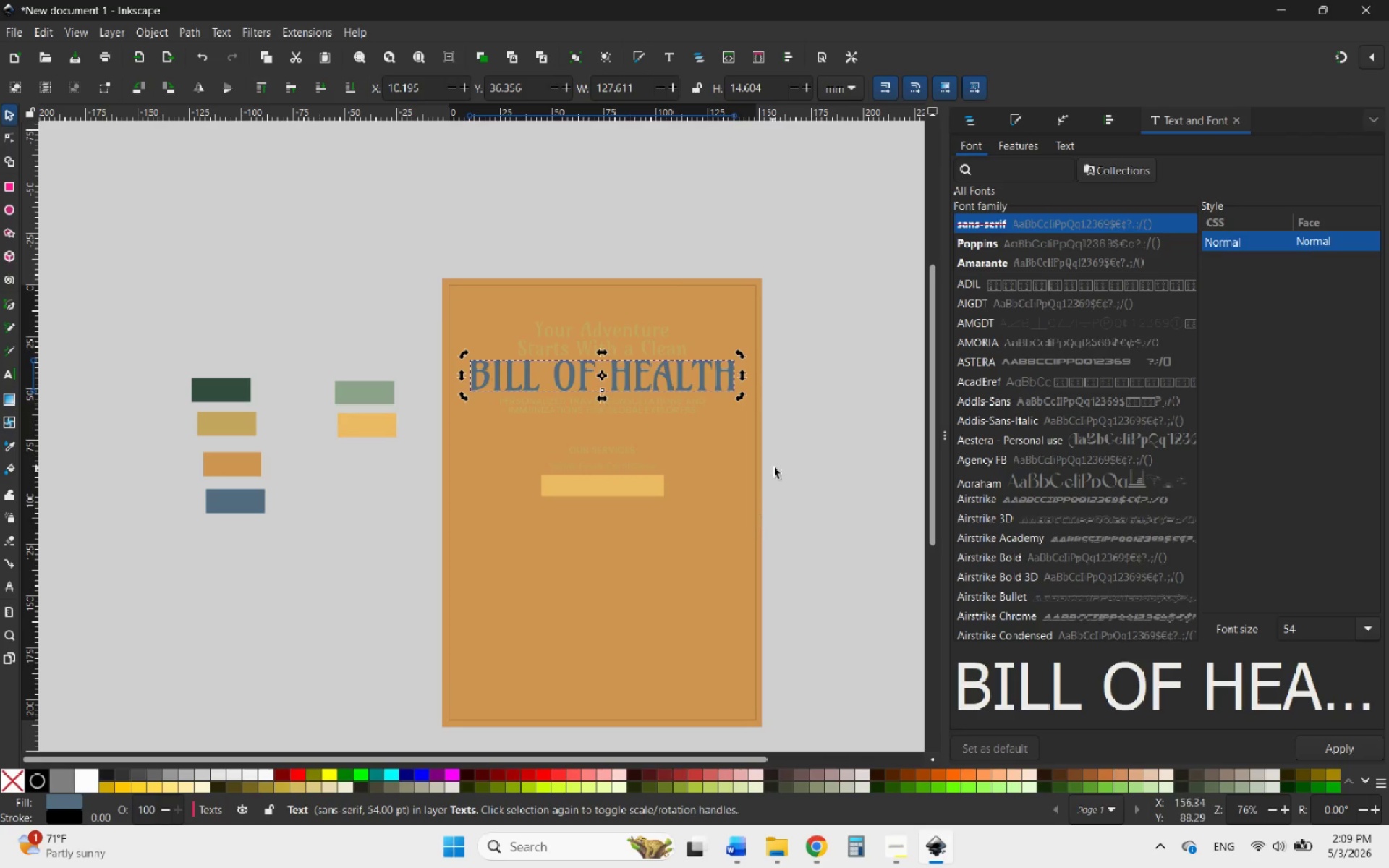 
left_click([787, 458])
 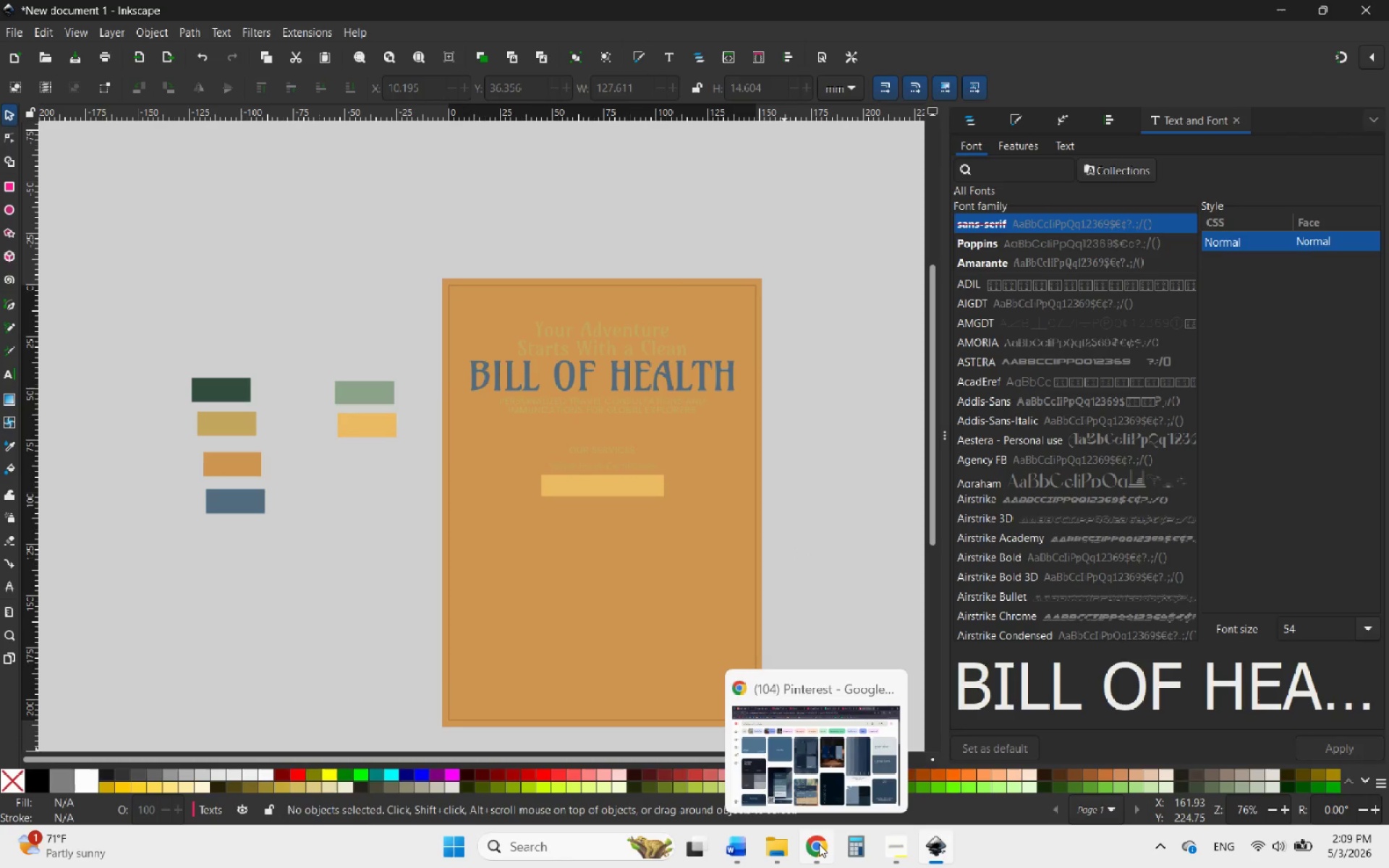 
left_click([819, 844])
 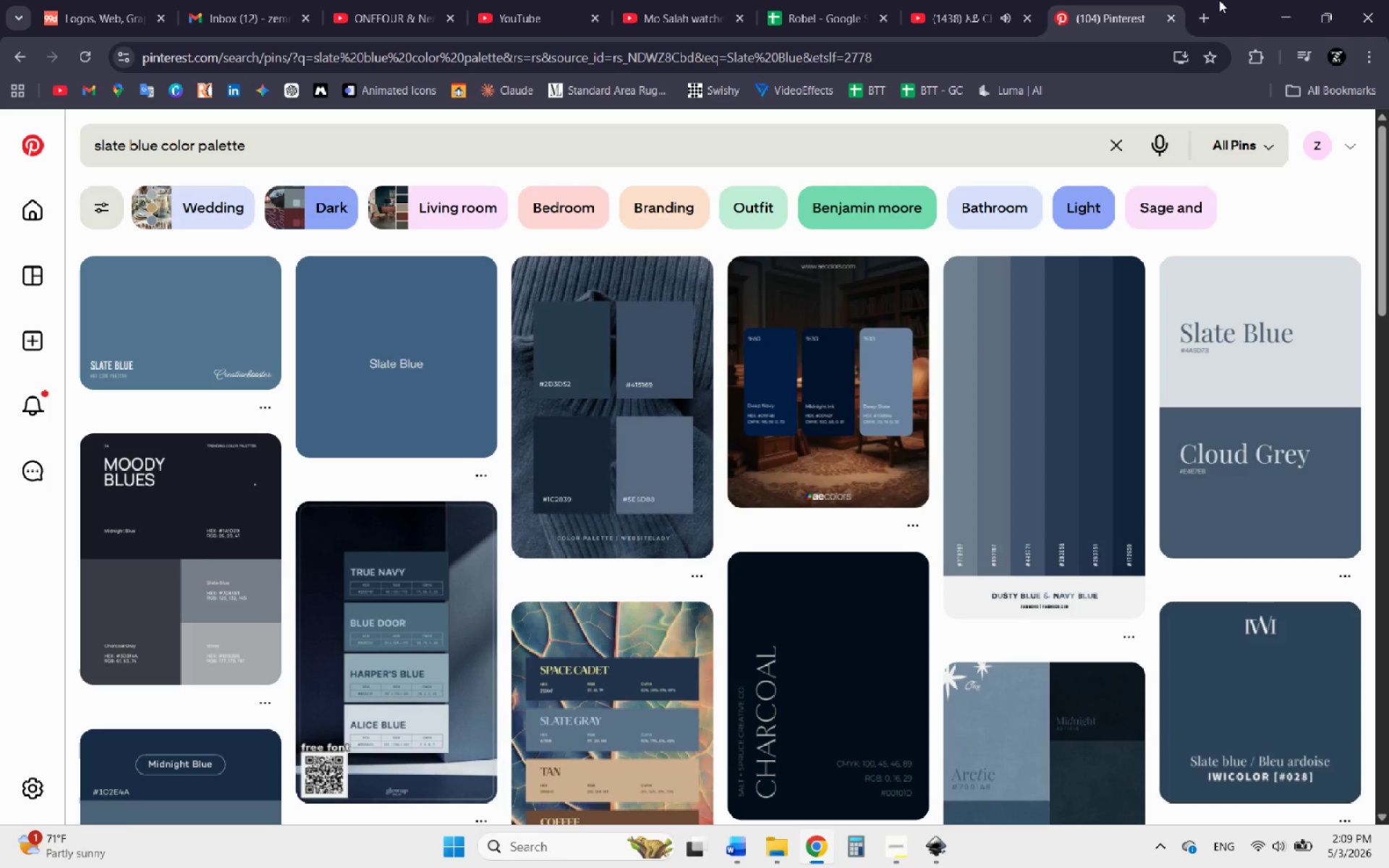 
left_click([1206, 15])
 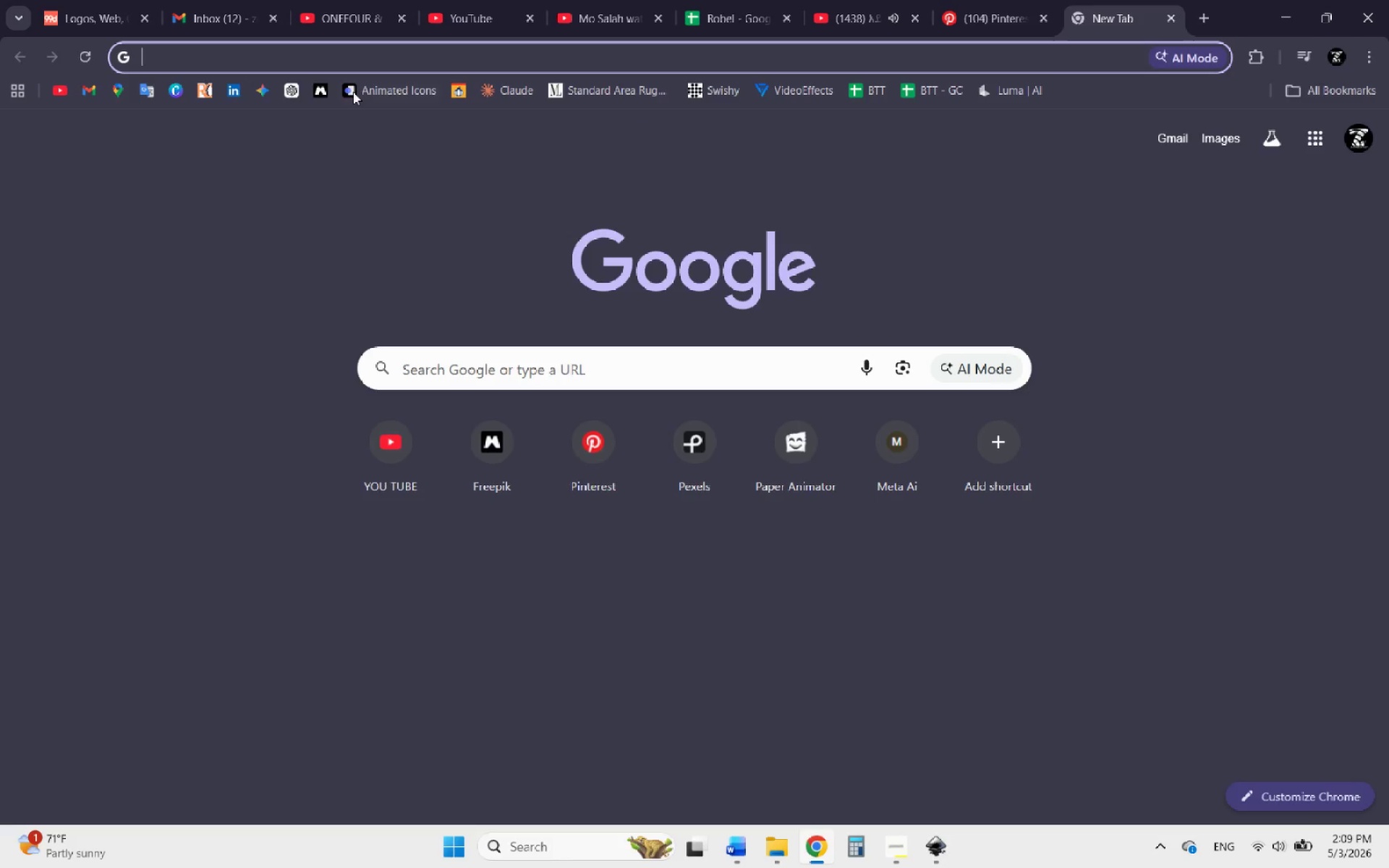 
left_click([314, 88])
 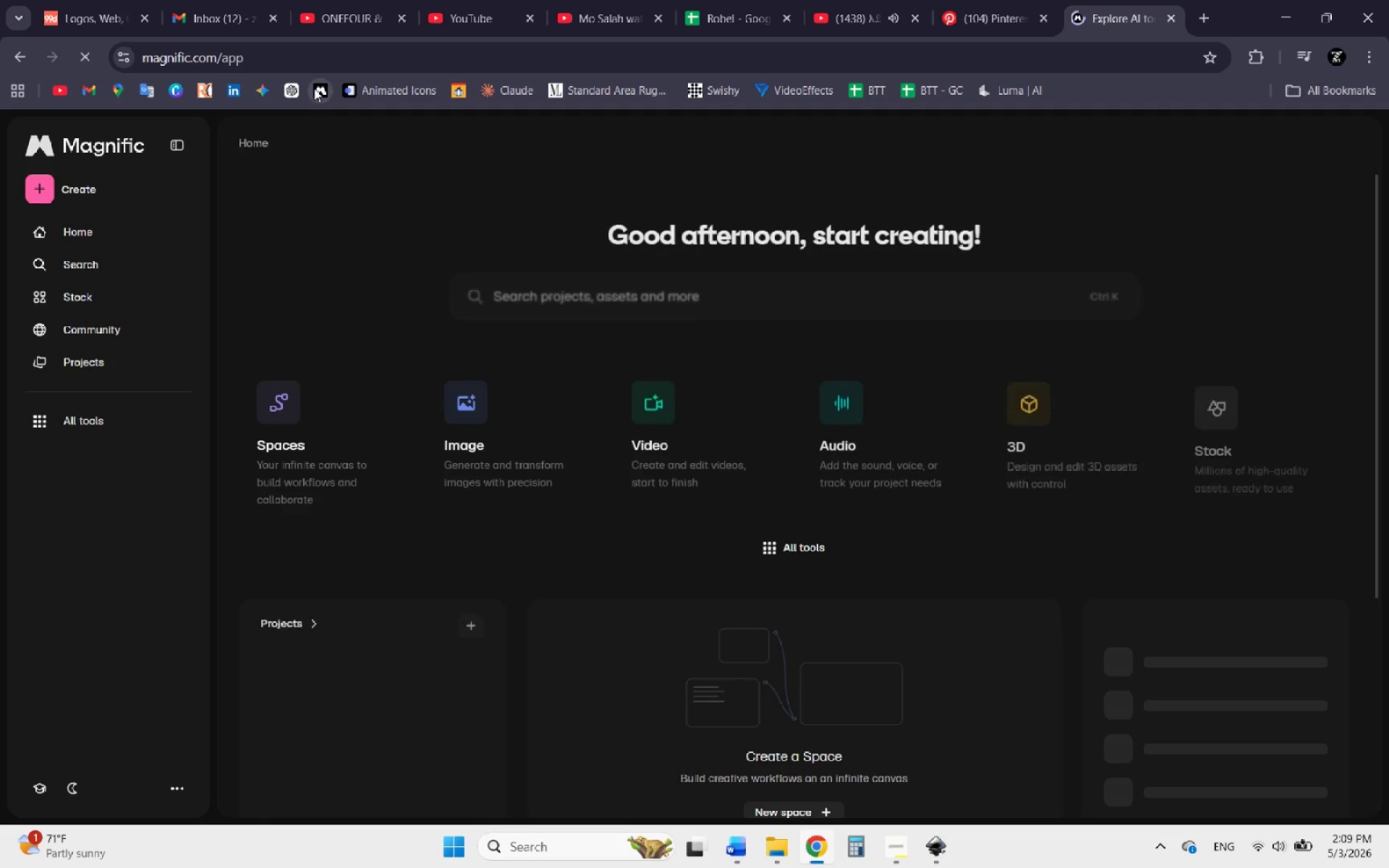 
wait(6.48)
 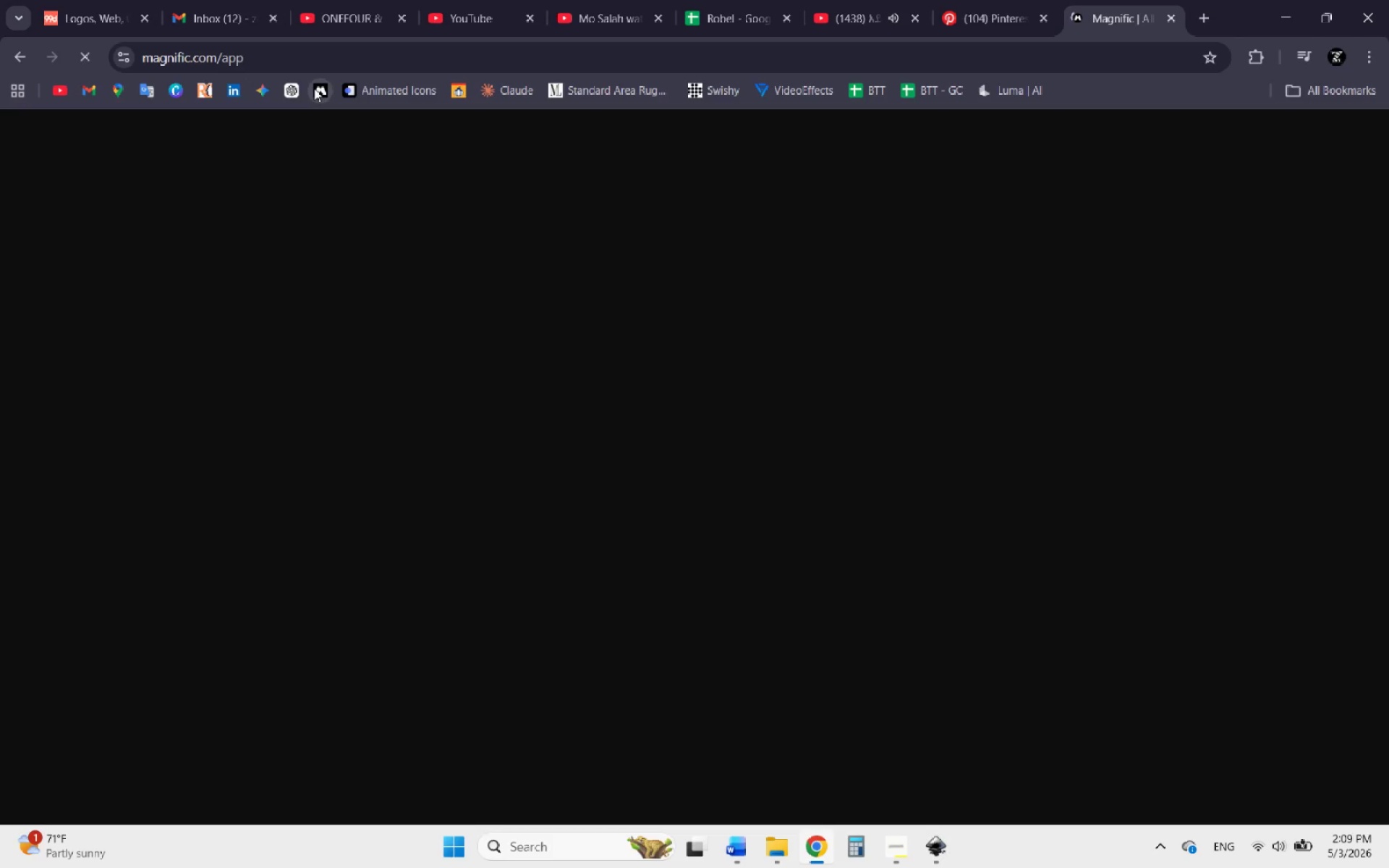 
left_click([645, 299])
 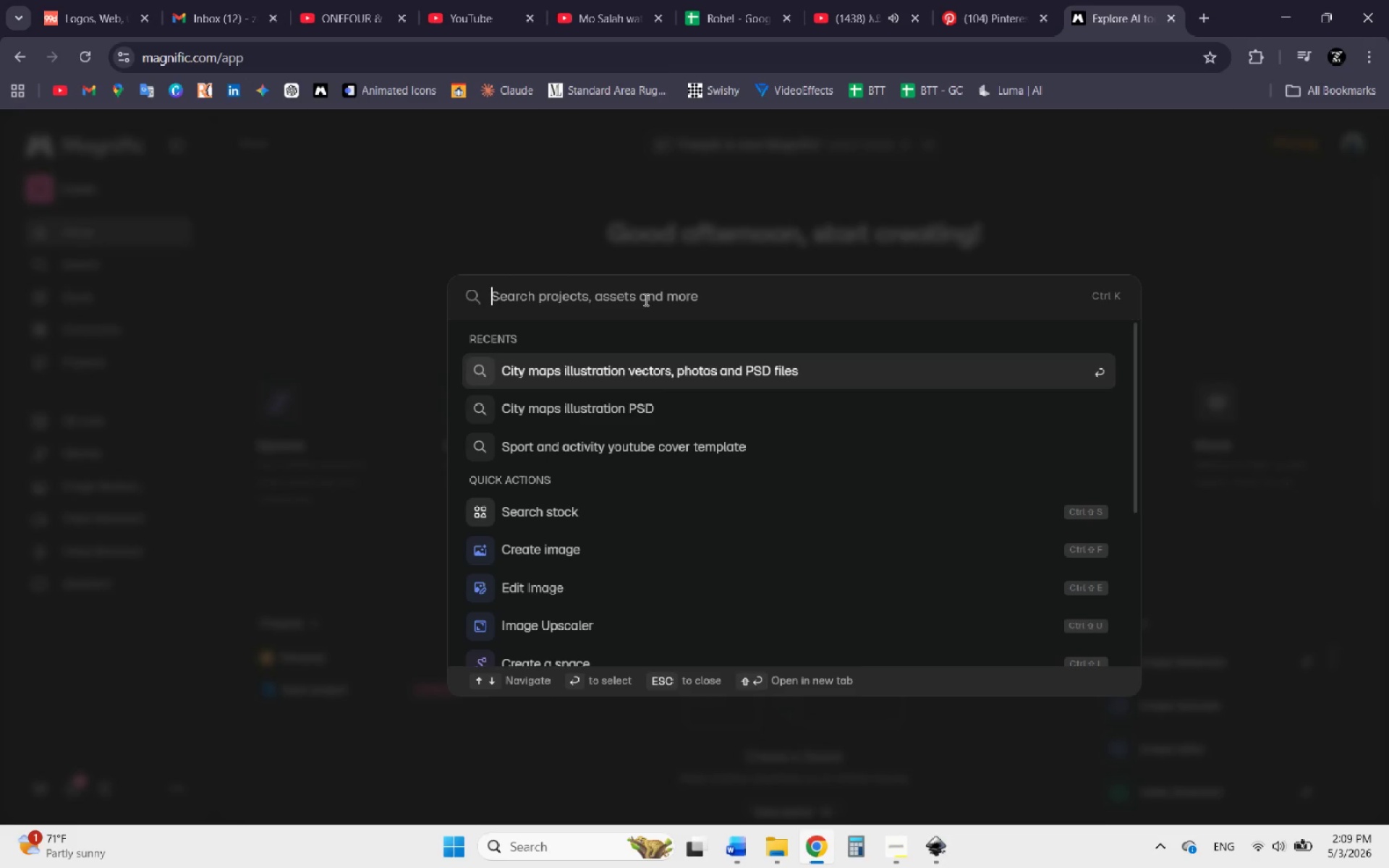 
type(trab)
key(Backspace)
type(vel background)
 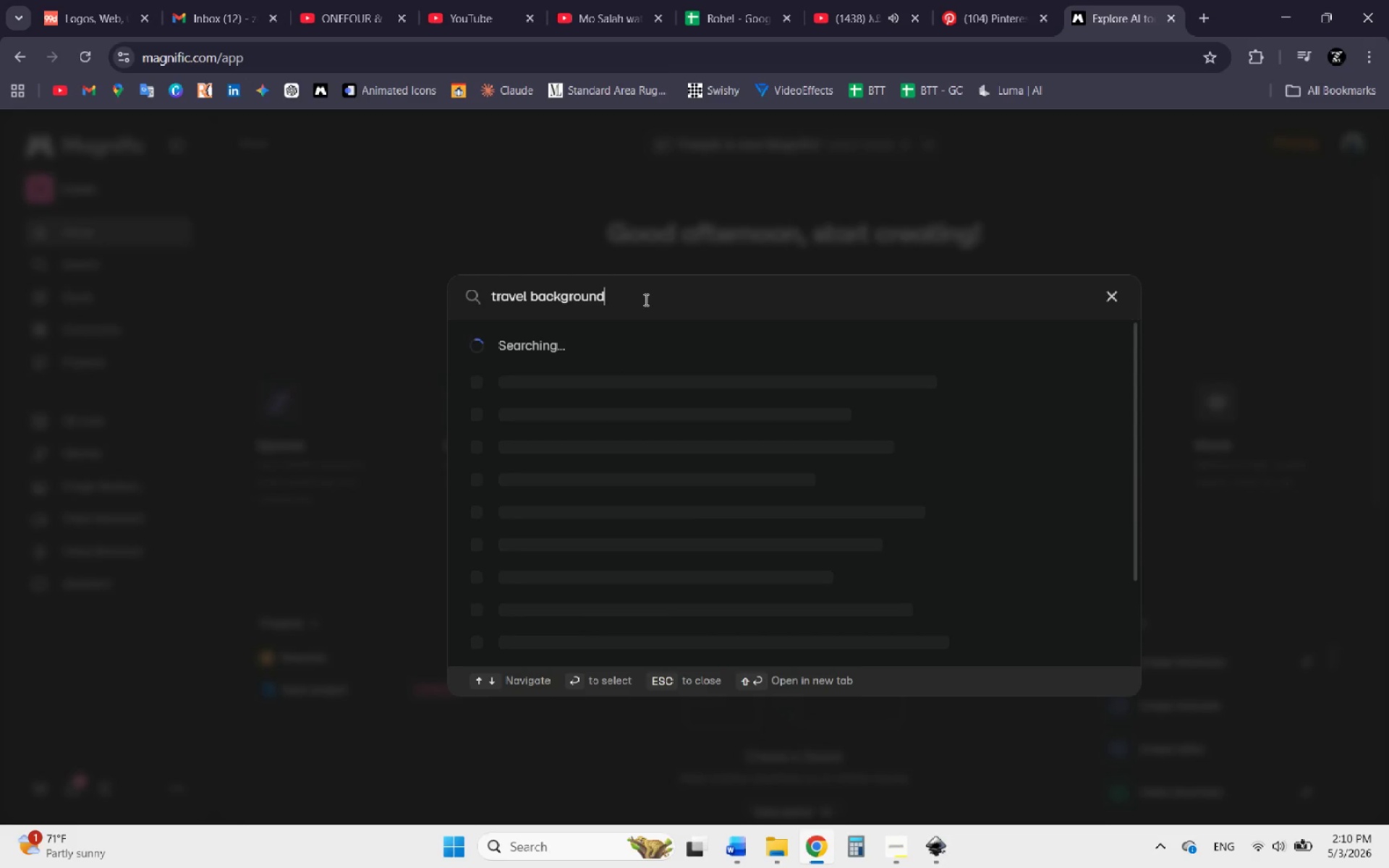 
key(Enter)
 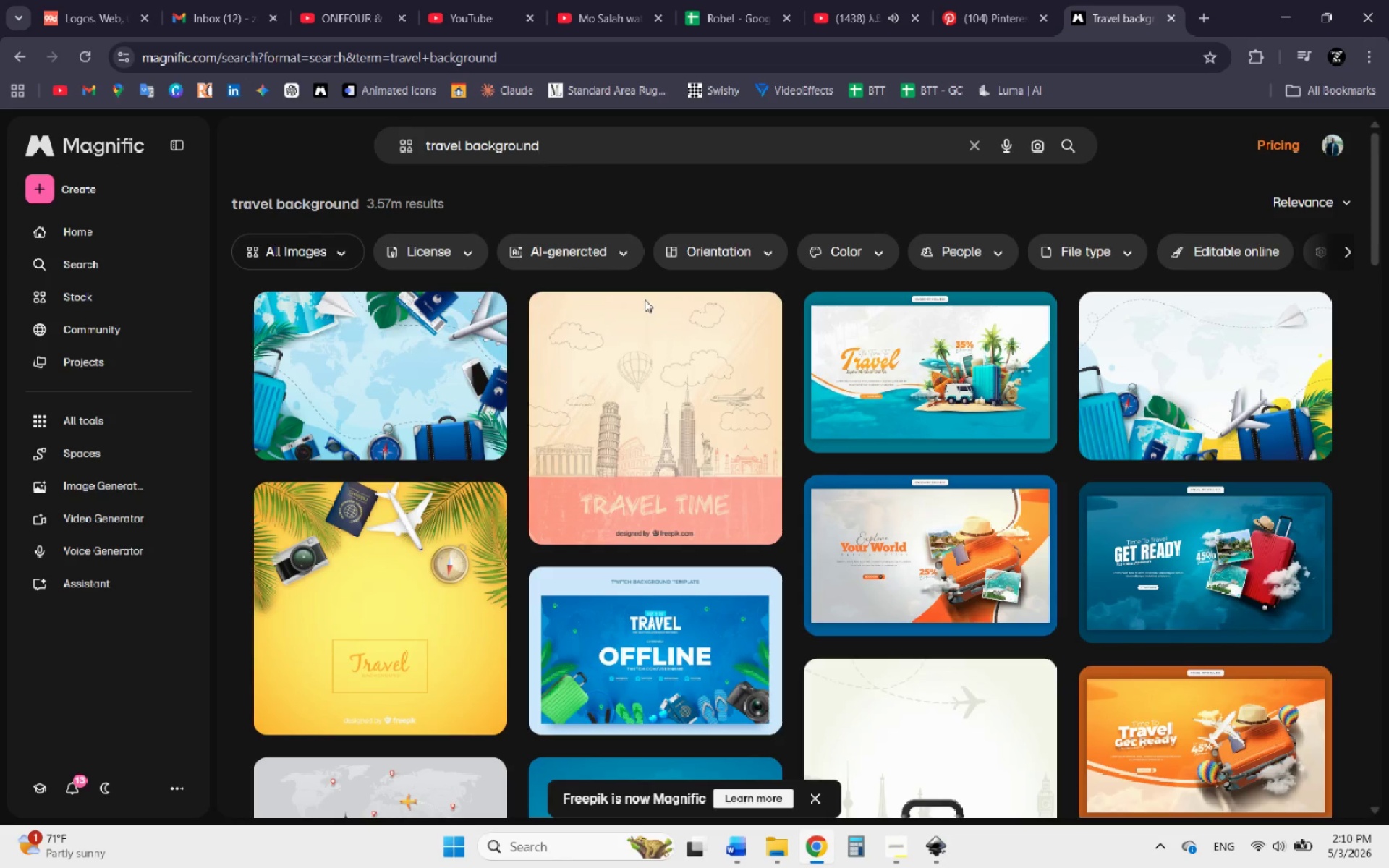 
wait(16.14)
 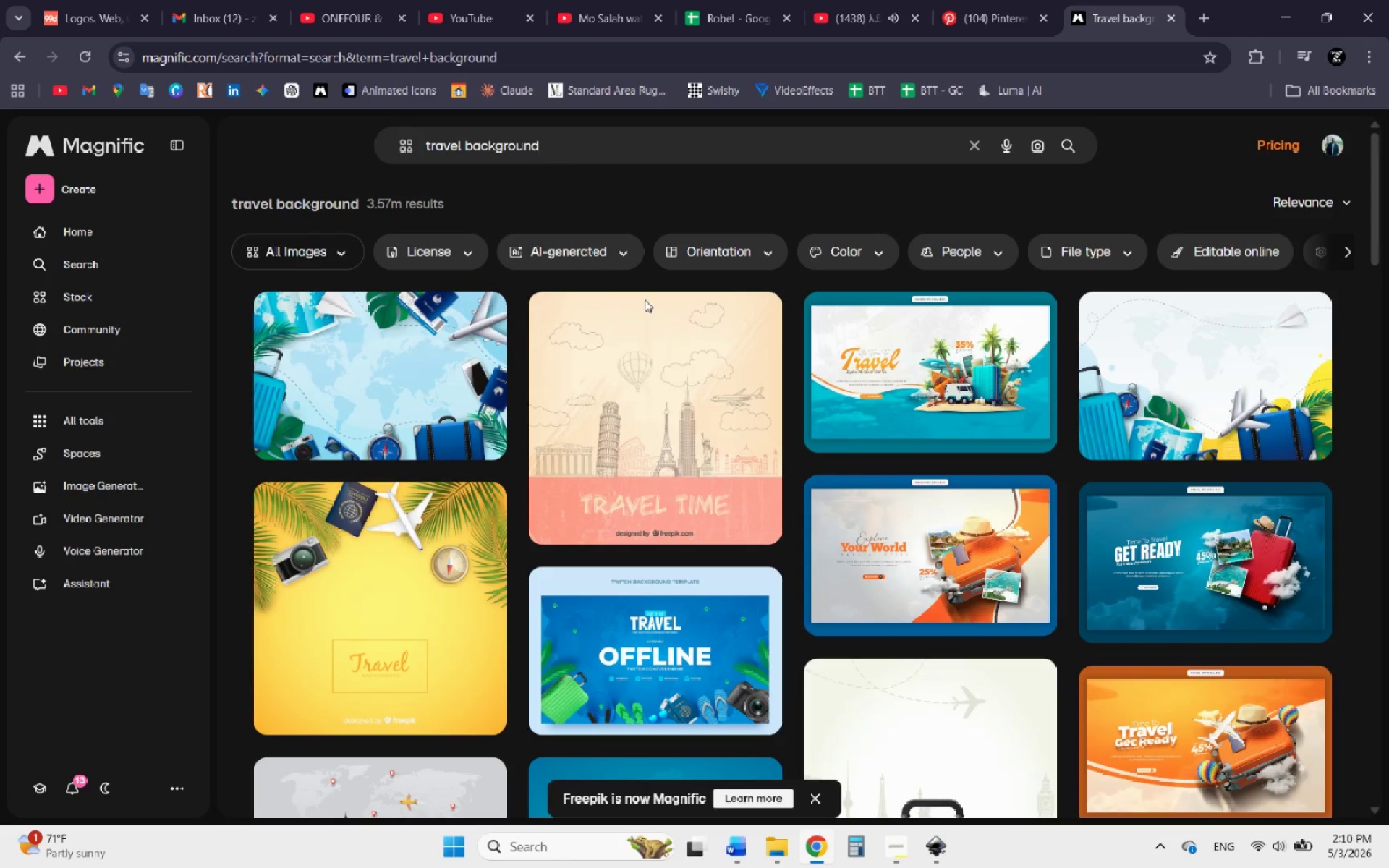 
scroll: coordinate [748, 477], scroll_direction: down, amount: 4.0
 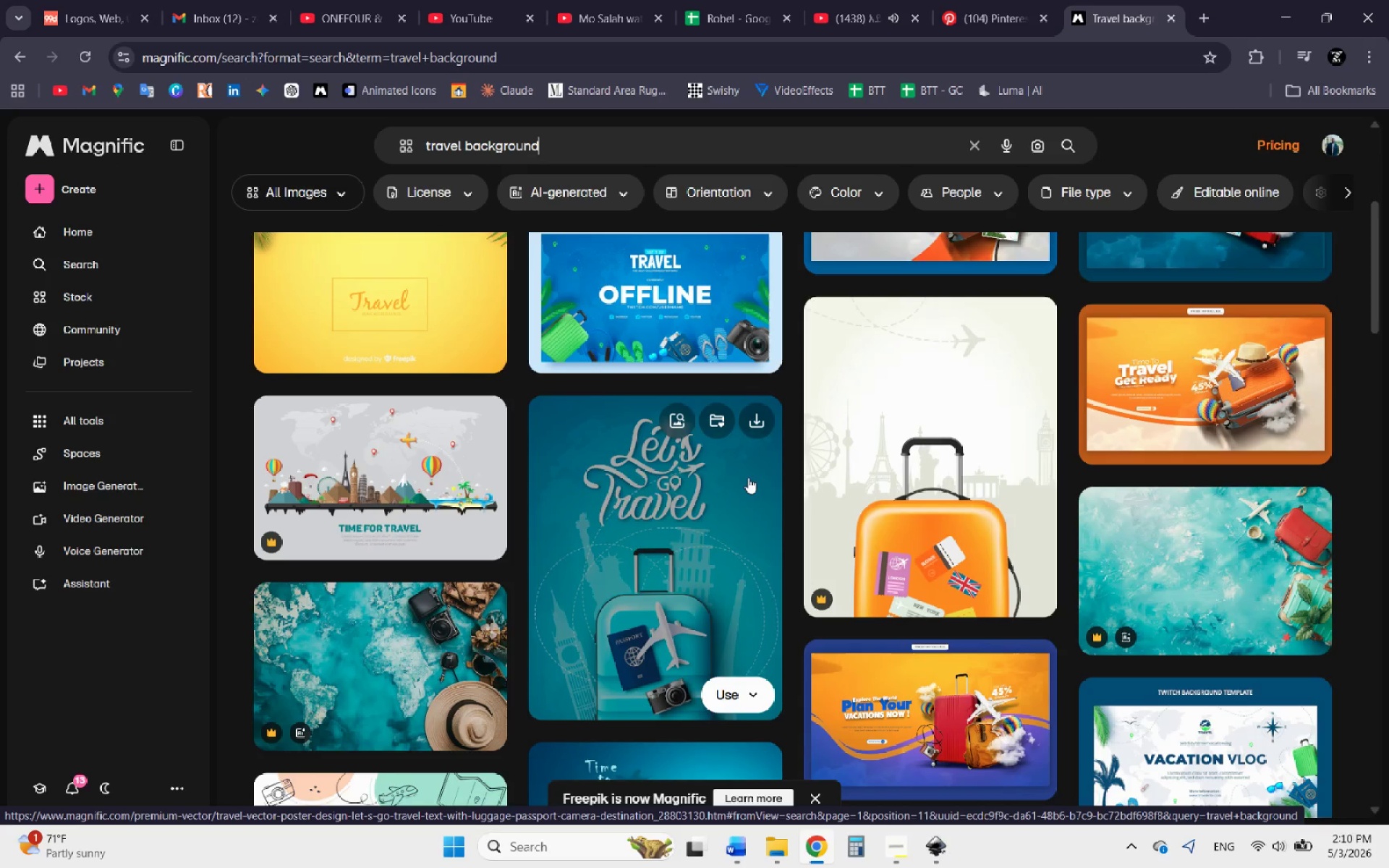 
scroll: coordinate [742, 470], scroll_direction: up, amount: 3.0
 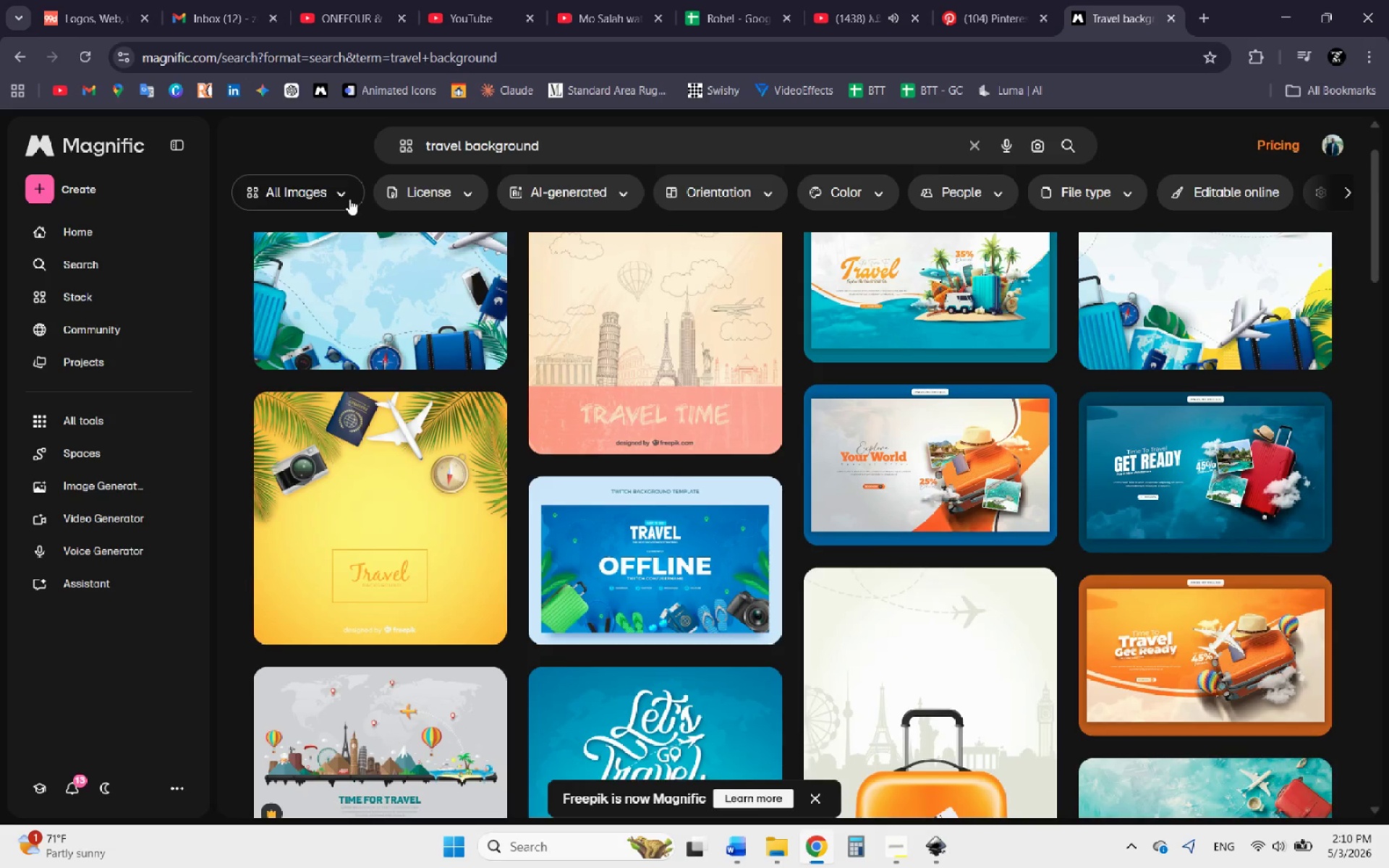 
left_click([349, 199])
 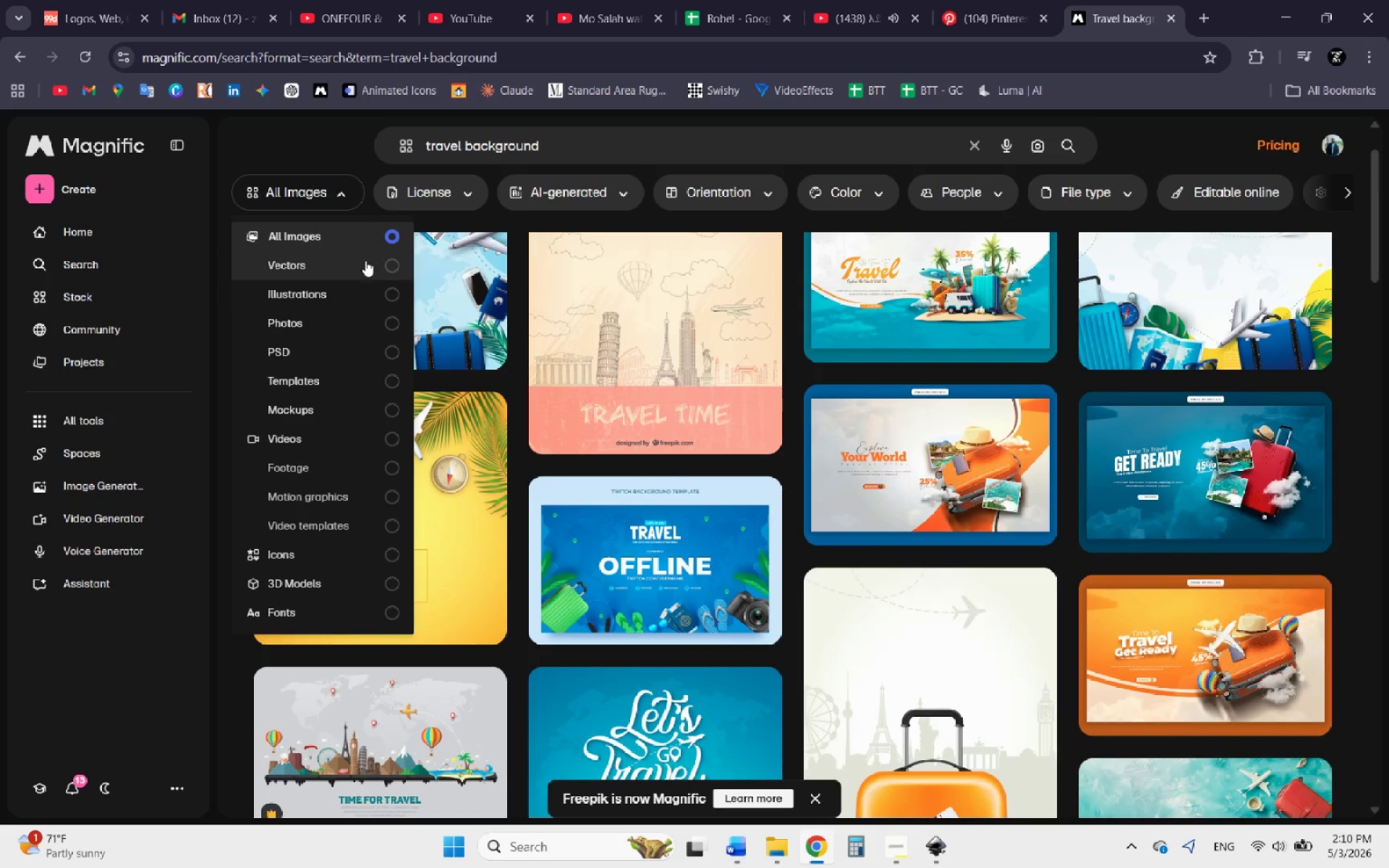 
left_click([365, 260])
 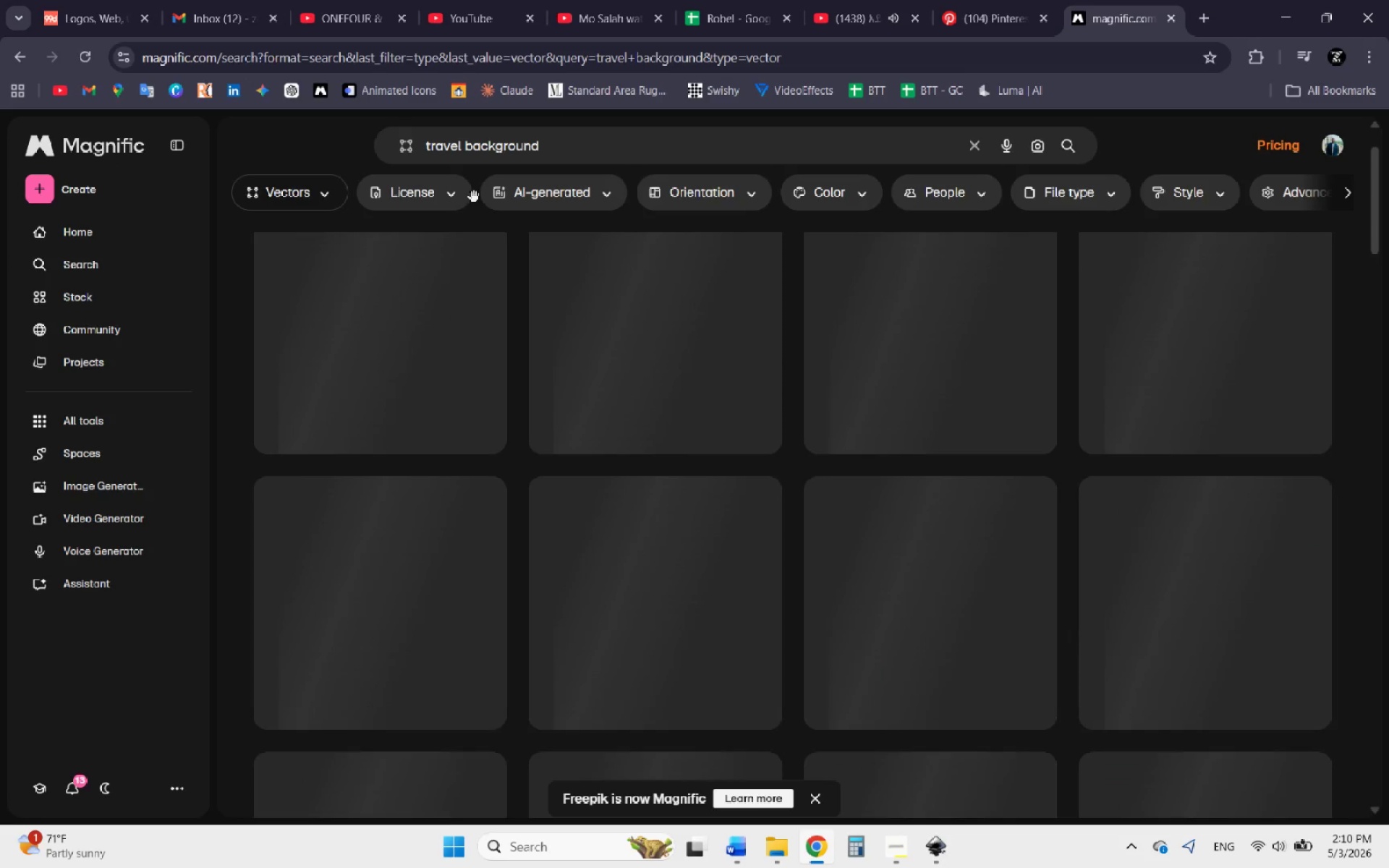 
left_click([450, 197])
 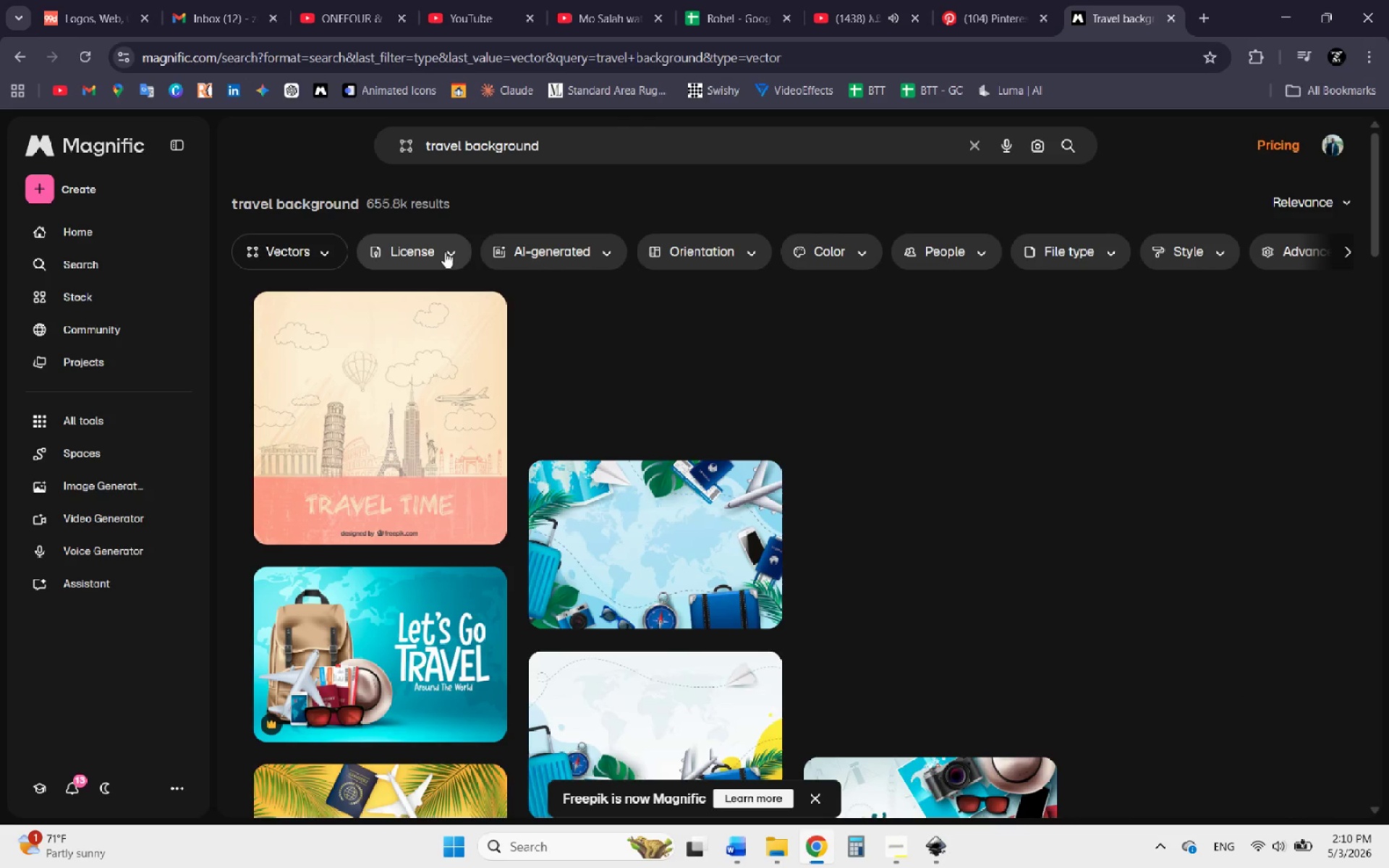 
left_click([445, 252])
 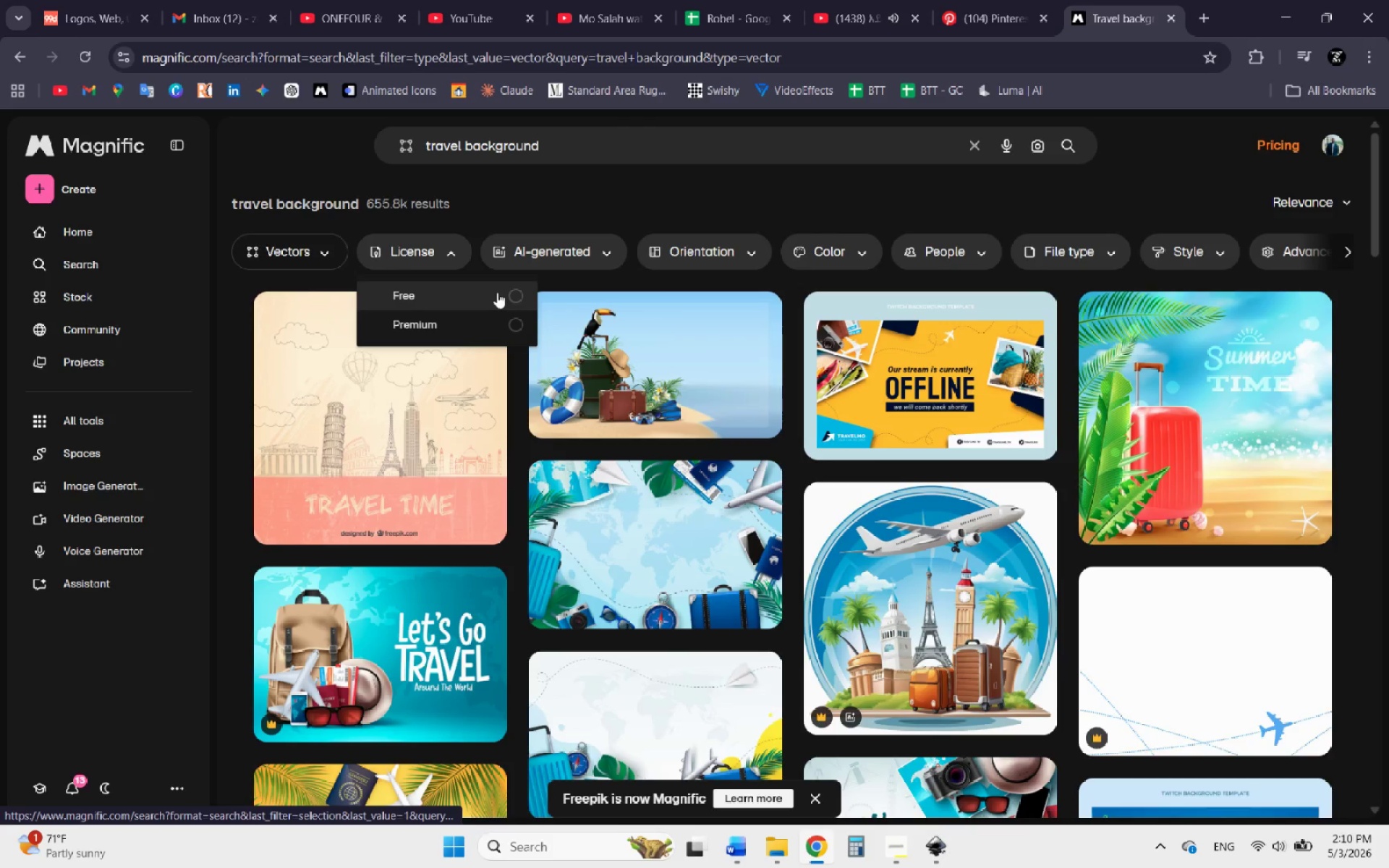 
left_click([497, 292])
 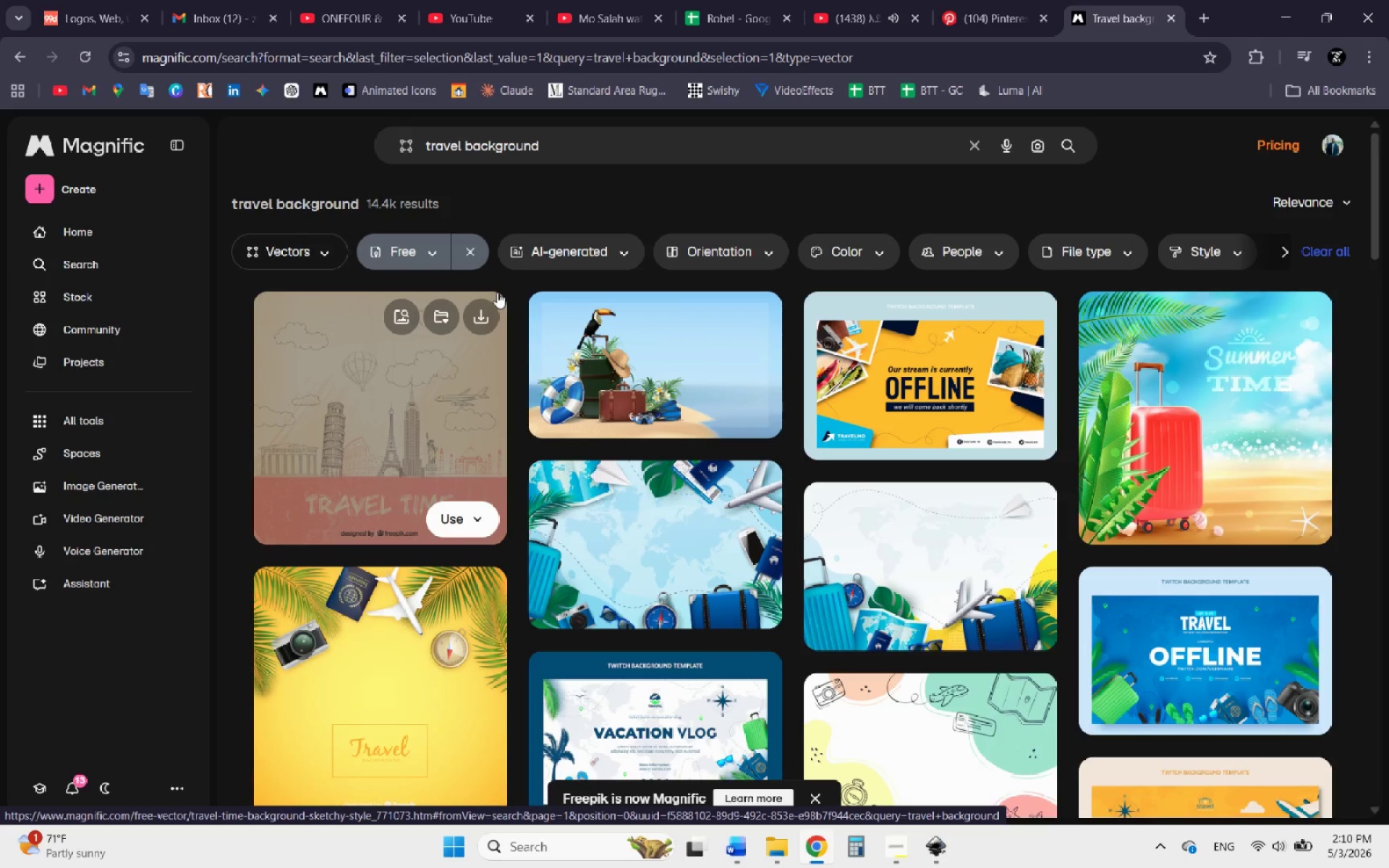 
wait(5.23)
 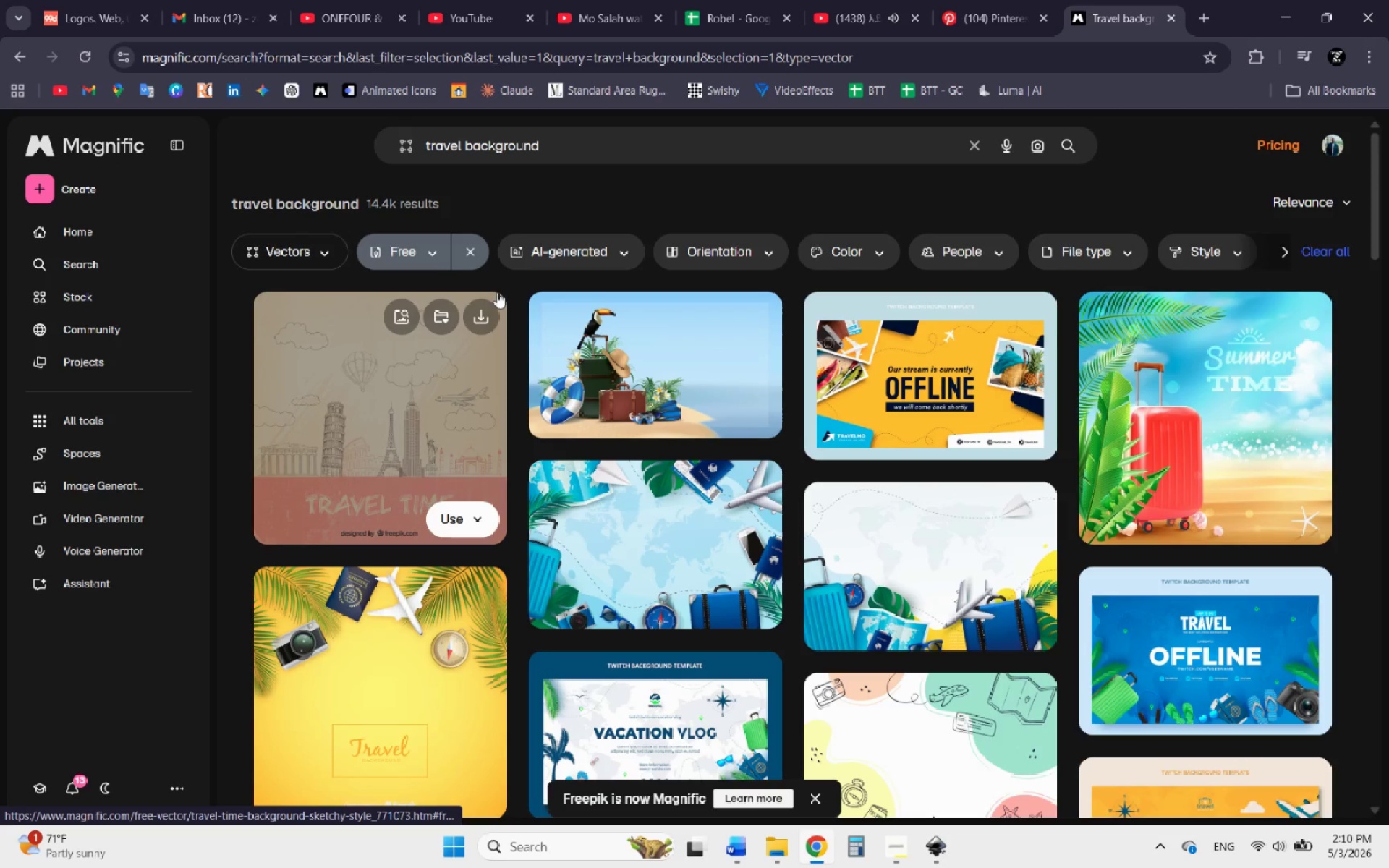 
scroll: coordinate [573, 313], scroll_direction: down, amount: 4.0
 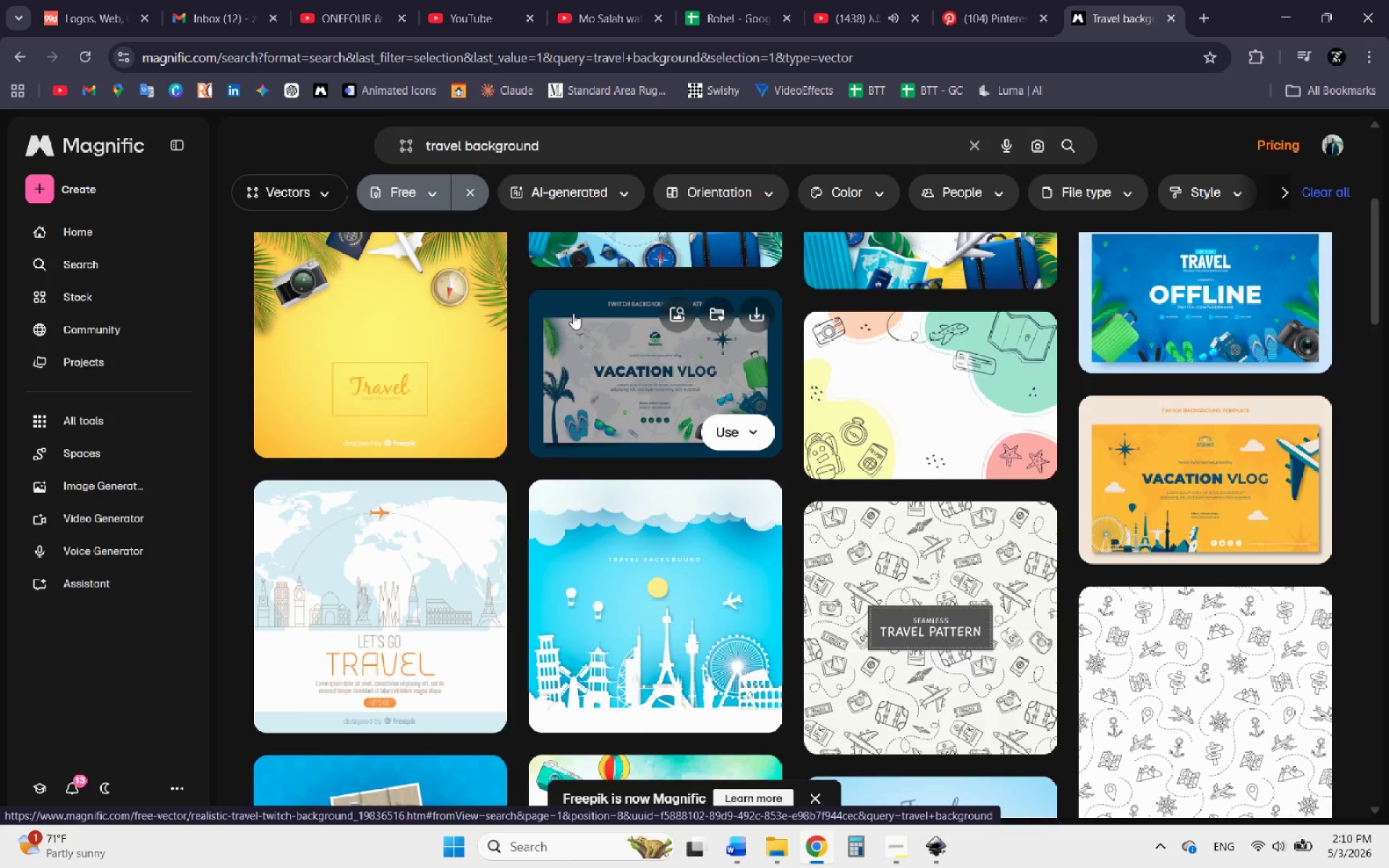 
scroll: coordinate [587, 366], scroll_direction: up, amount: 3.0
 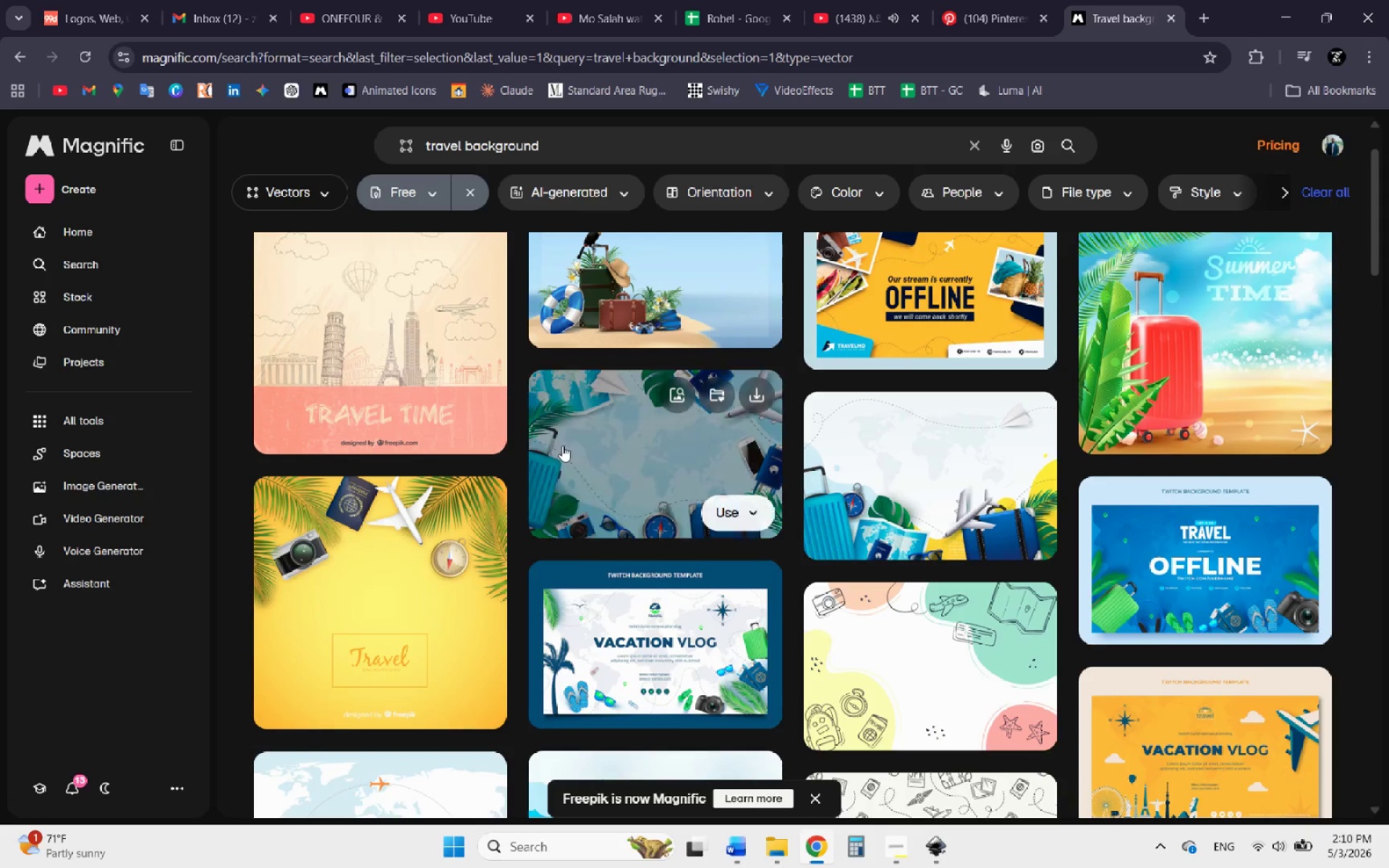 
left_click([870, 656])
 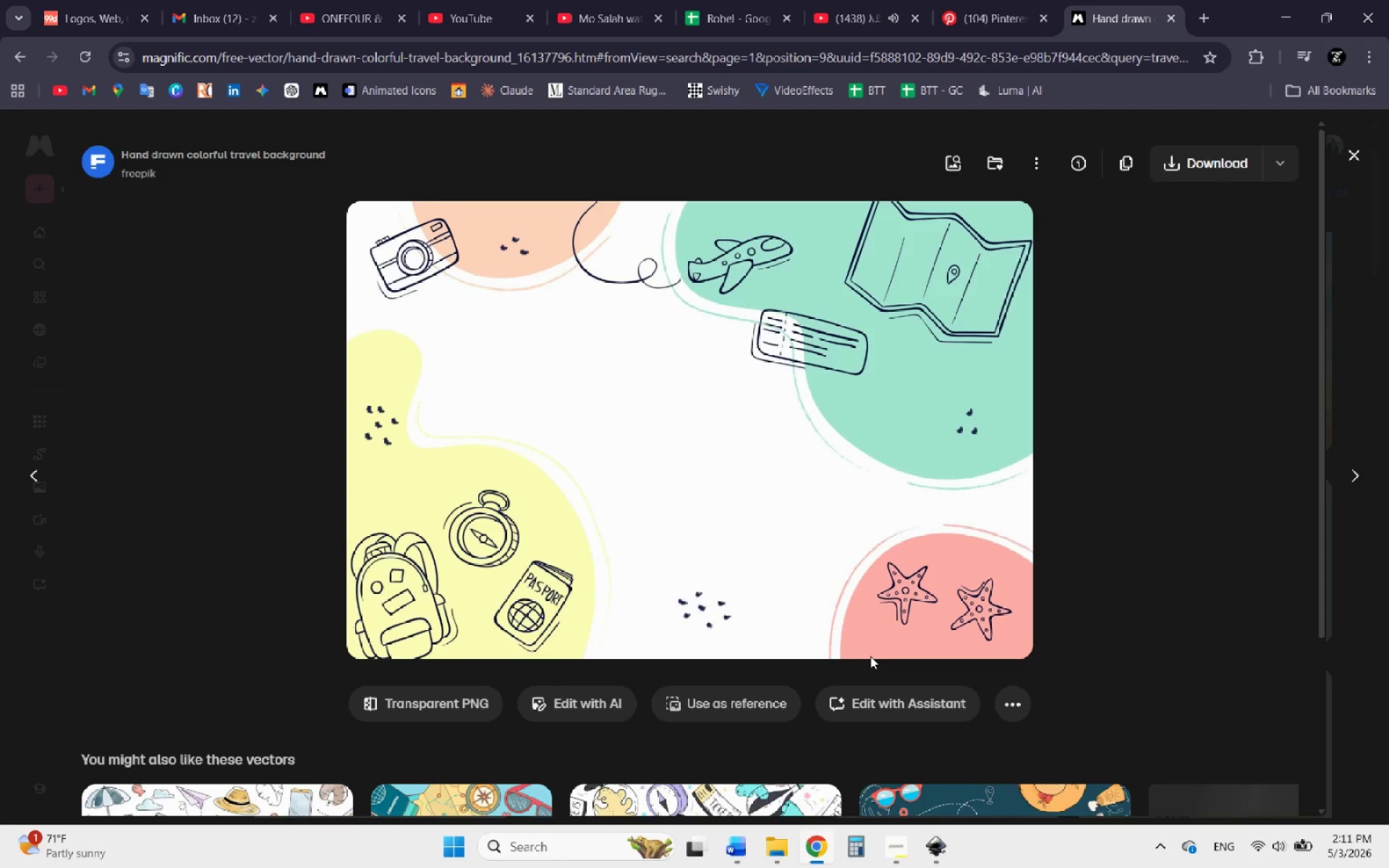 
wait(28.49)
 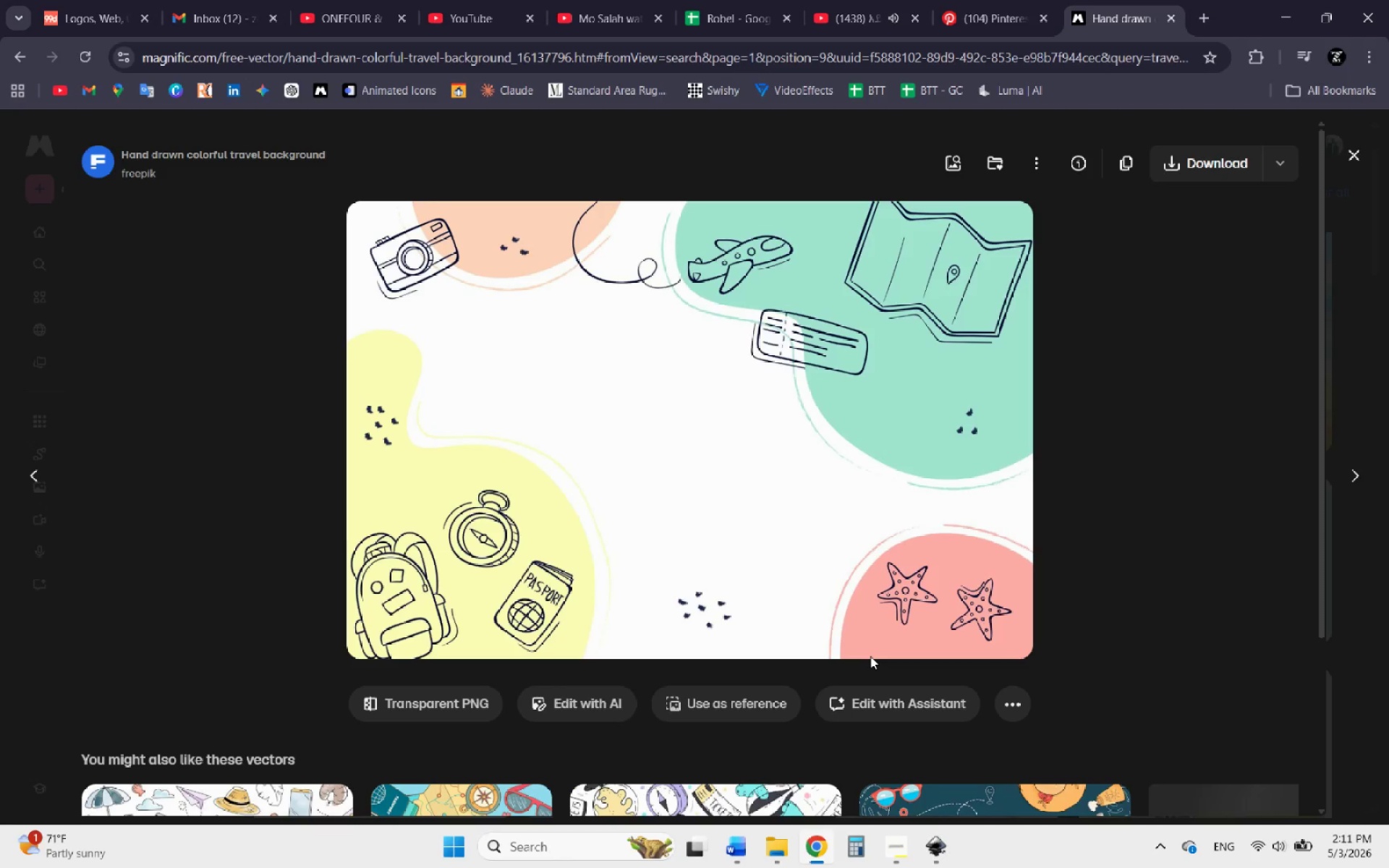 
left_click([1236, 351])
 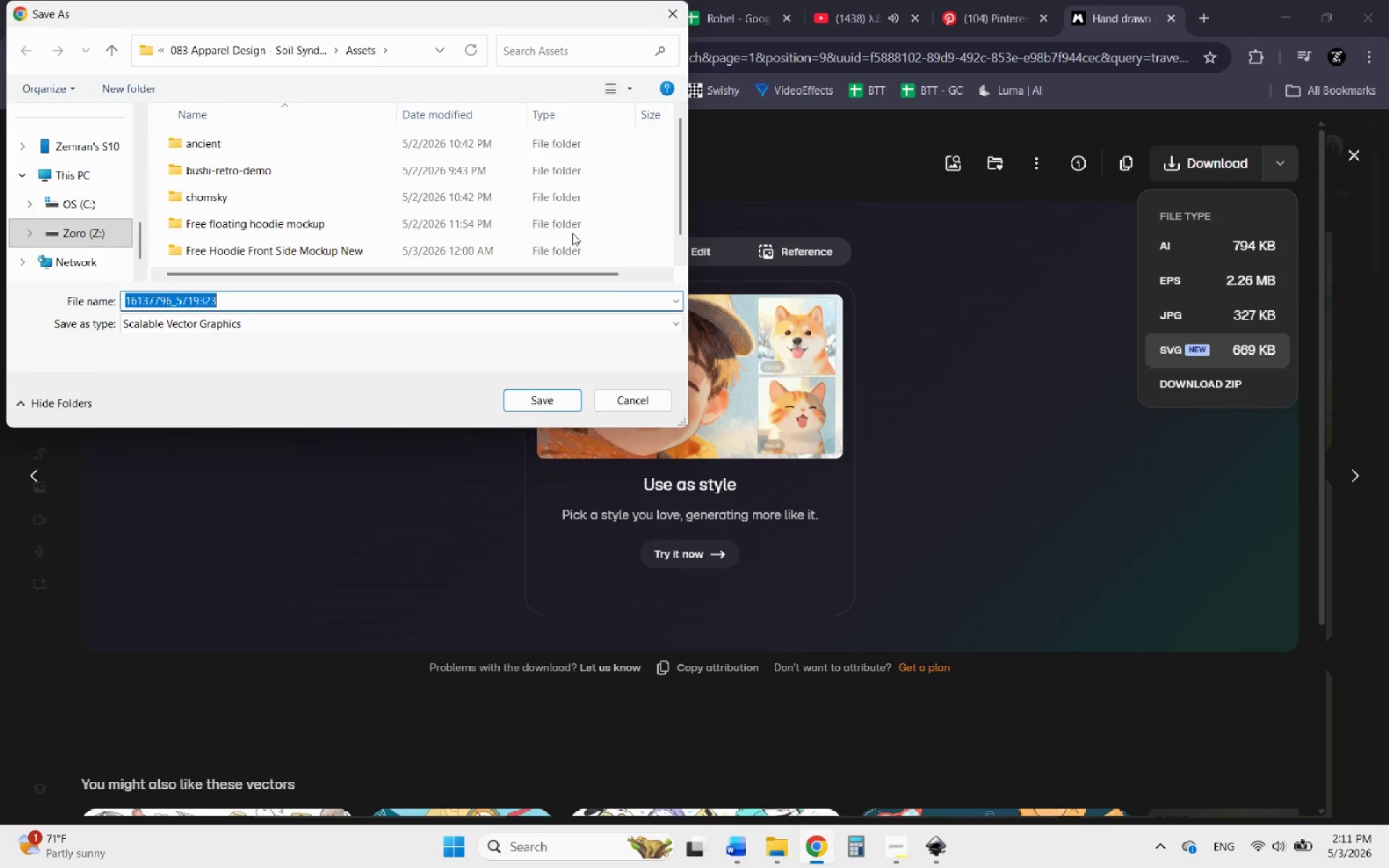 
wait(5.08)
 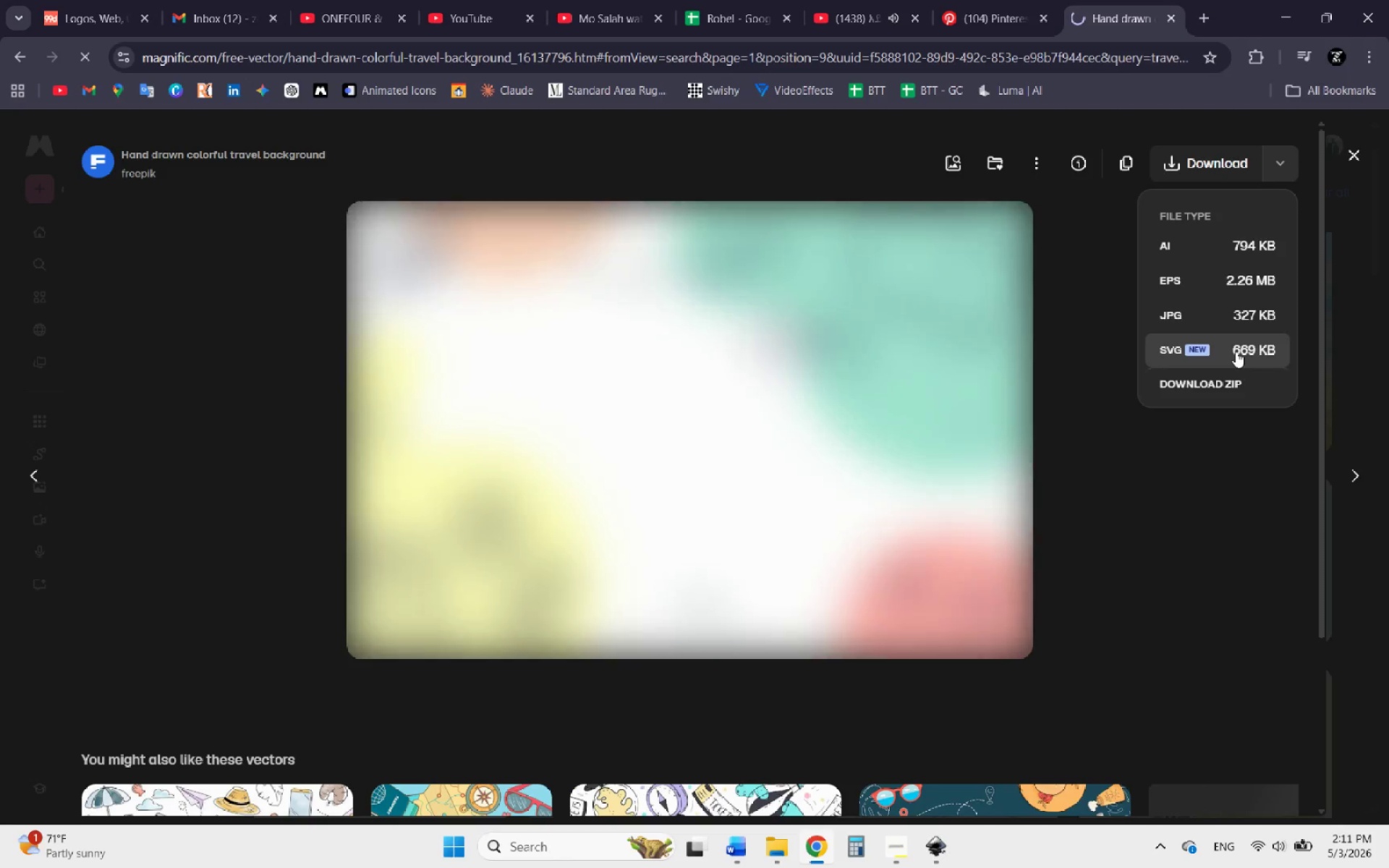 
left_click([224, 55])
 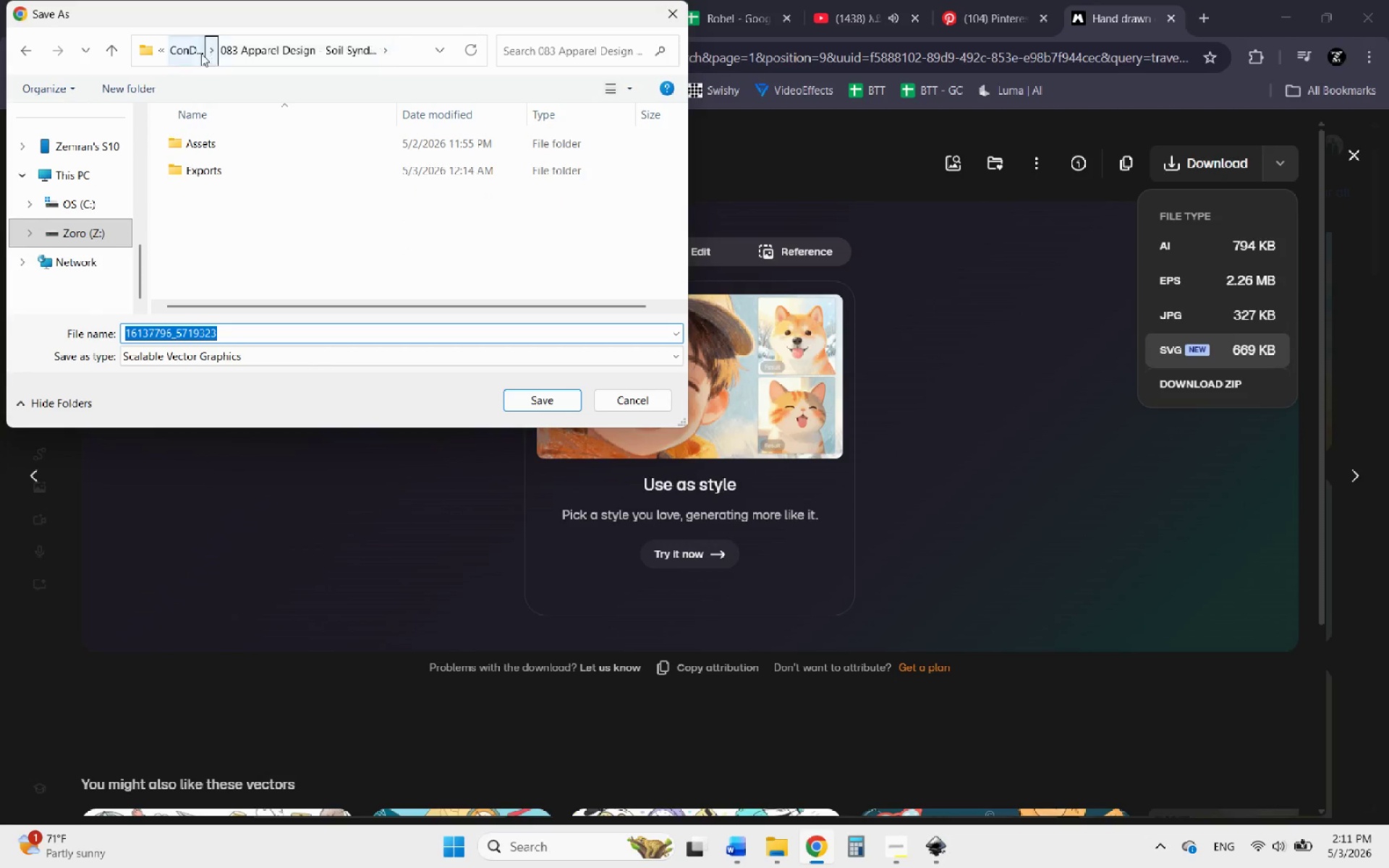 
left_click([194, 53])
 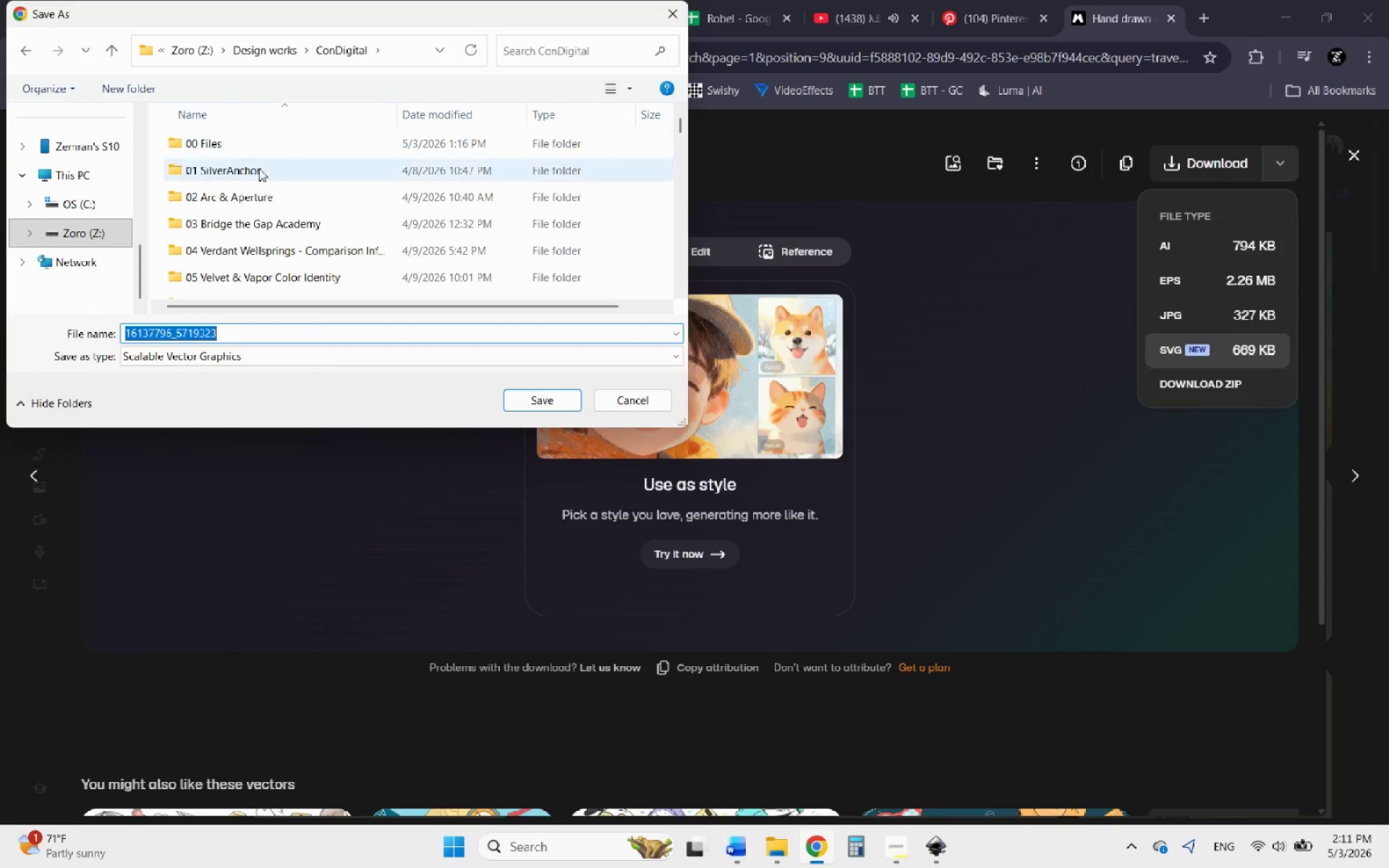 
scroll: coordinate [271, 198], scroll_direction: down, amount: 3.0
 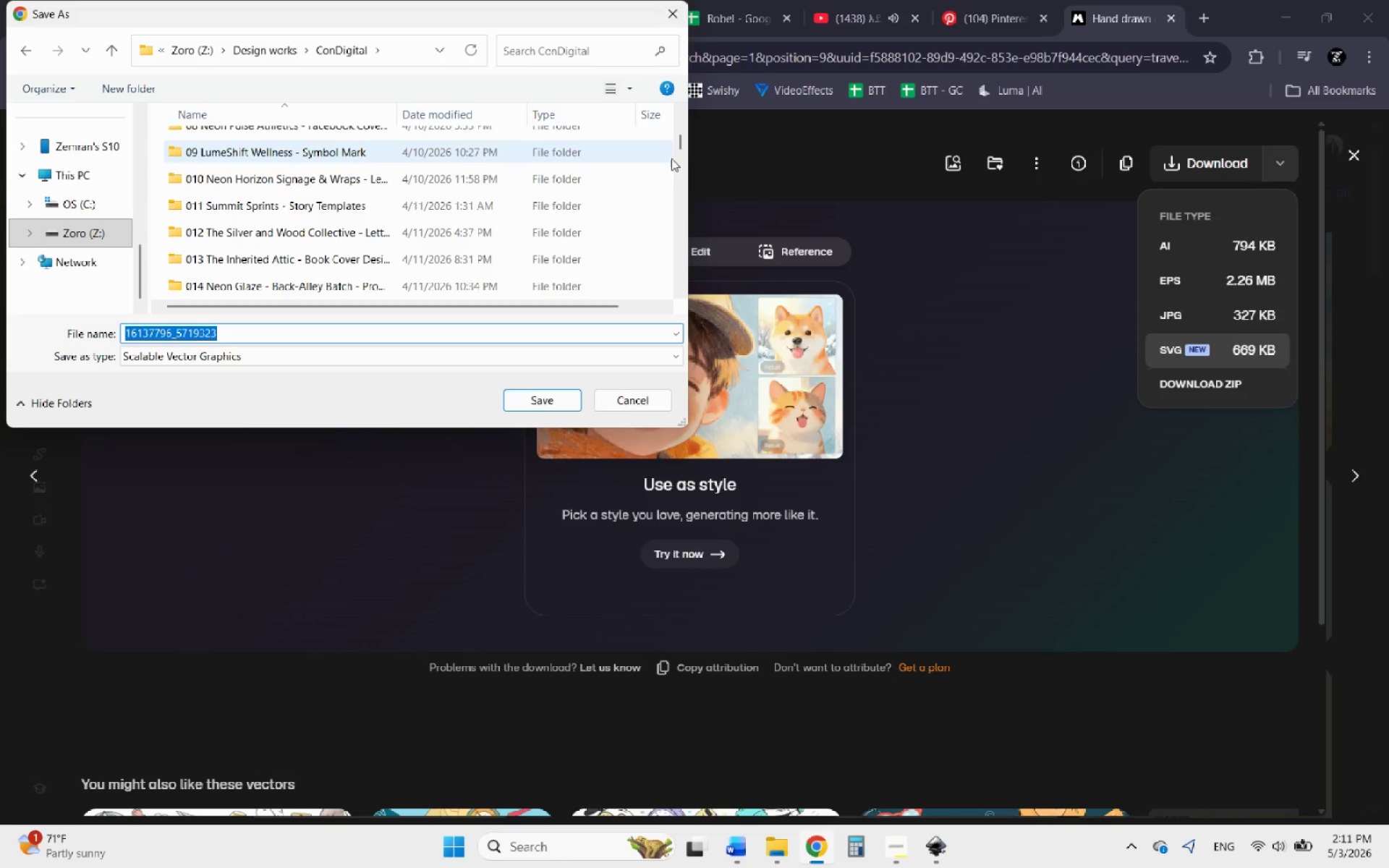 
left_click_drag(start_coordinate=[679, 142], to_coordinate=[681, 296])
 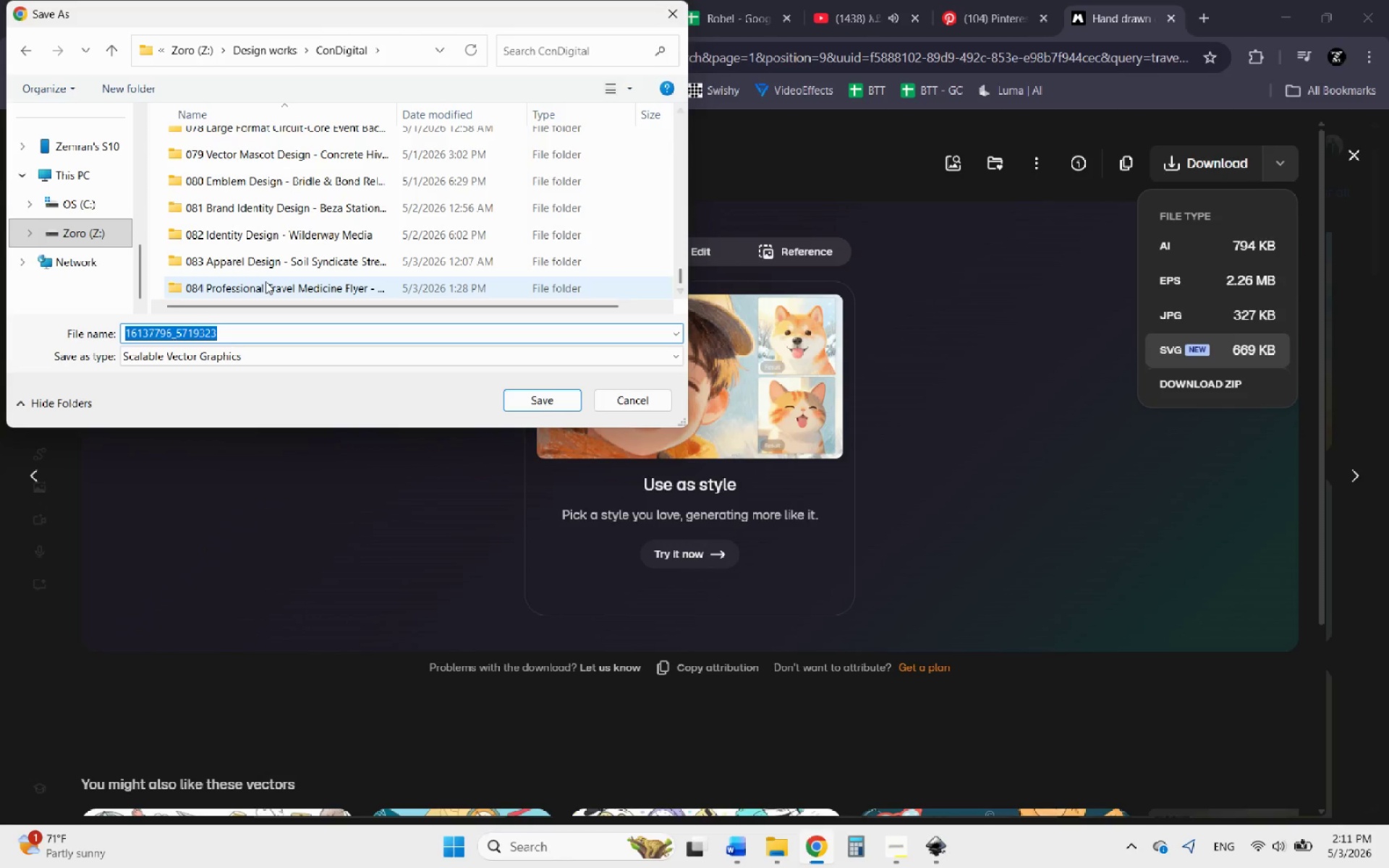 
double_click([266, 281])
 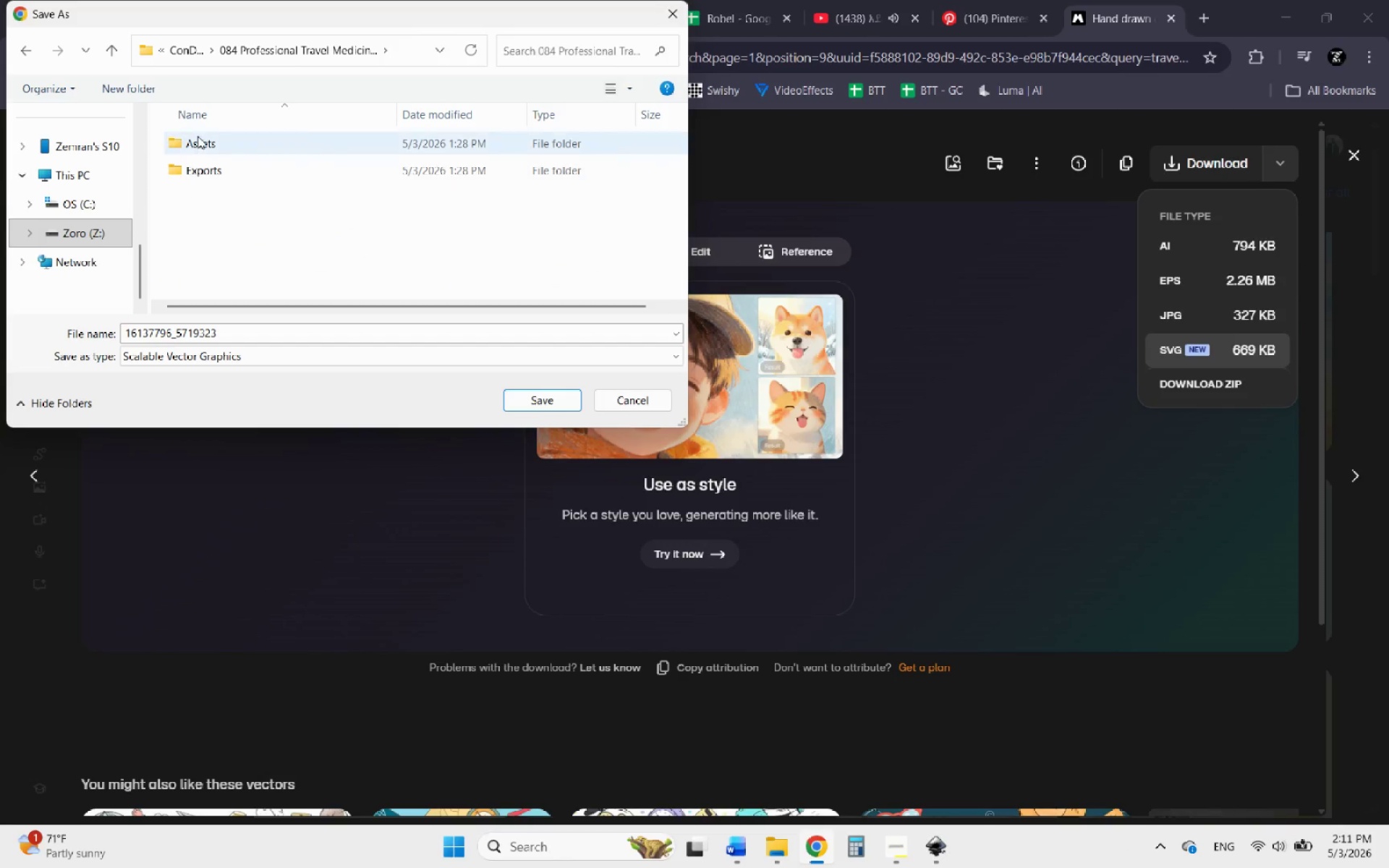 
double_click([197, 136])
 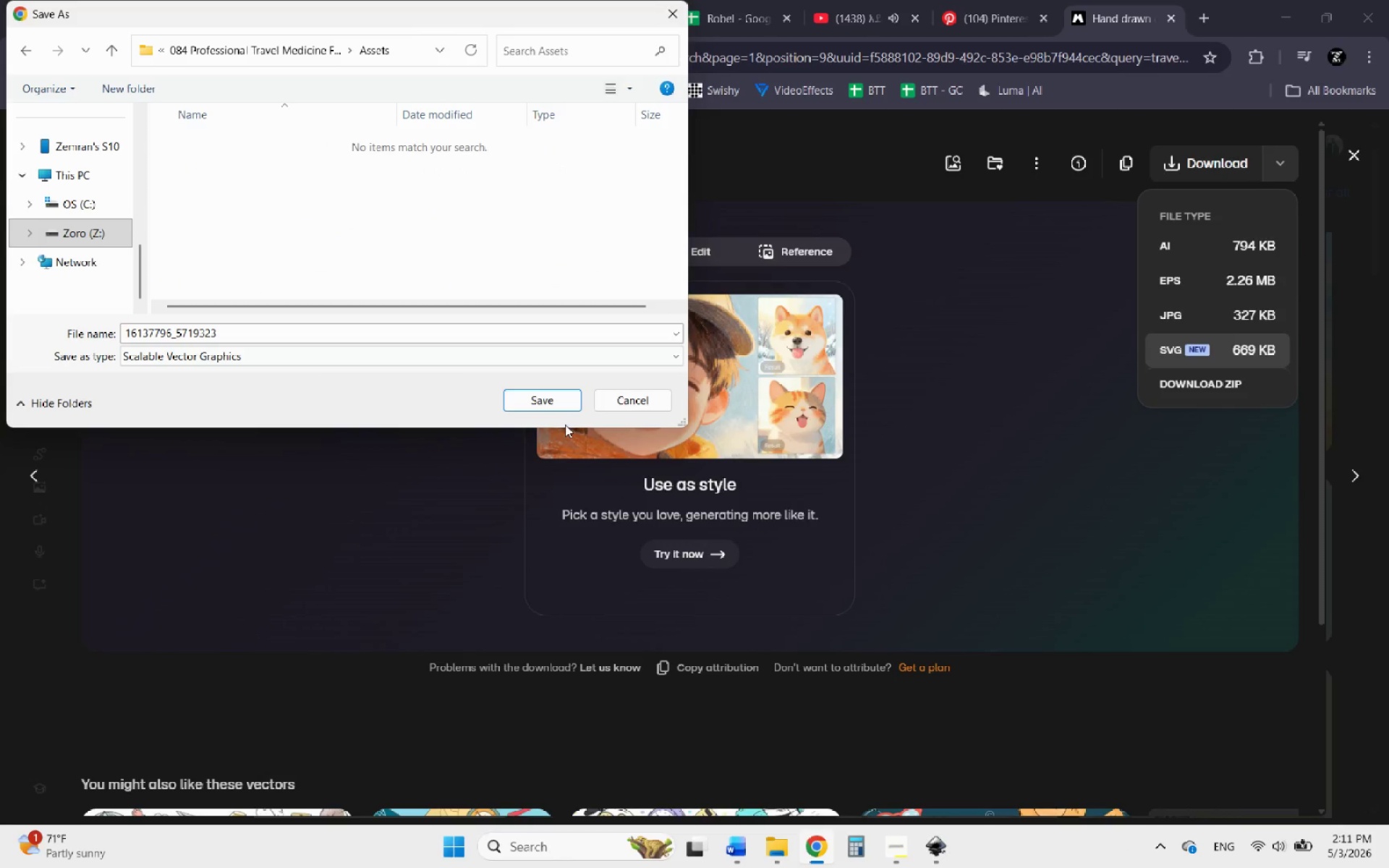 
left_click([547, 405])
 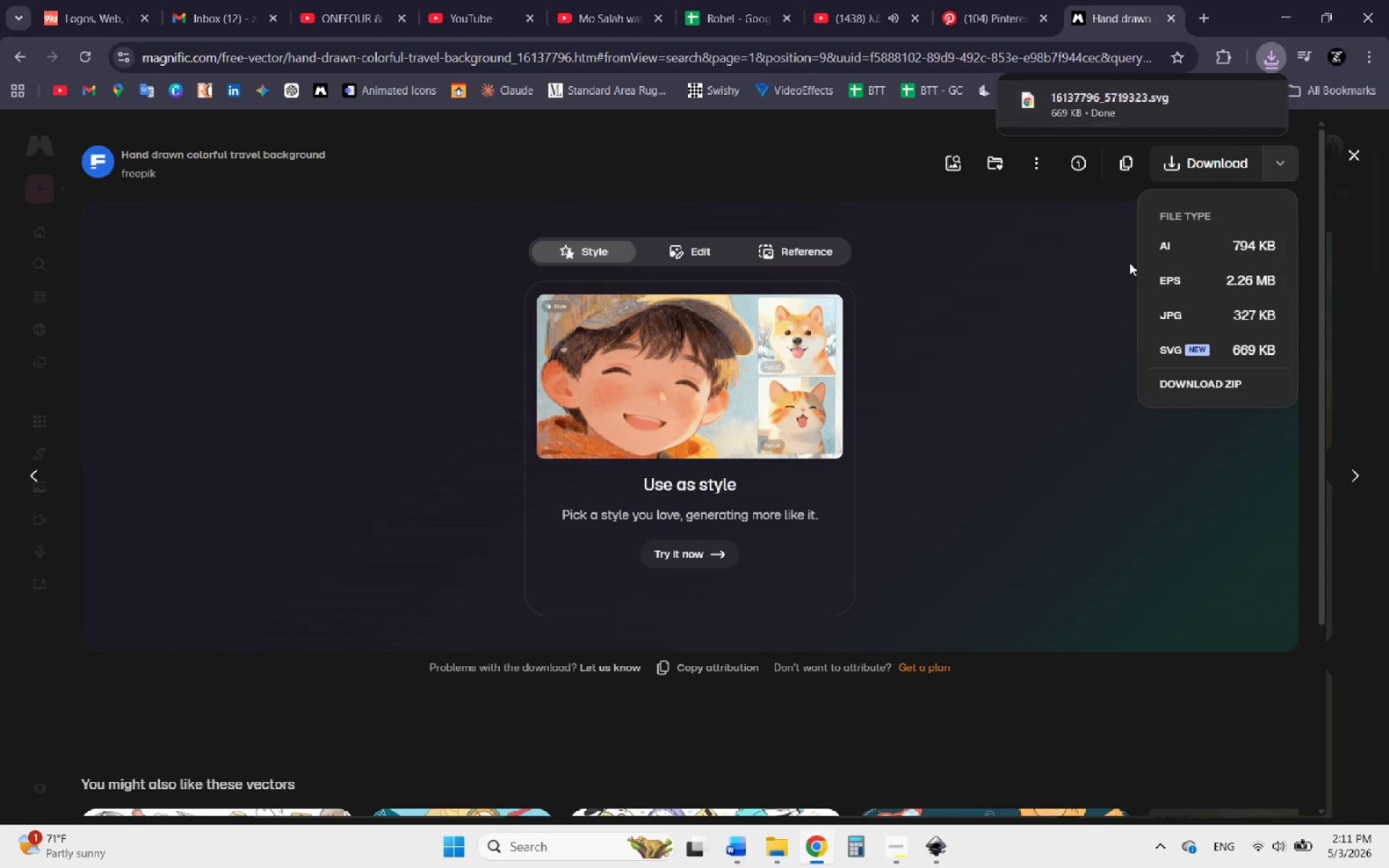 
left_click([936, 855])
 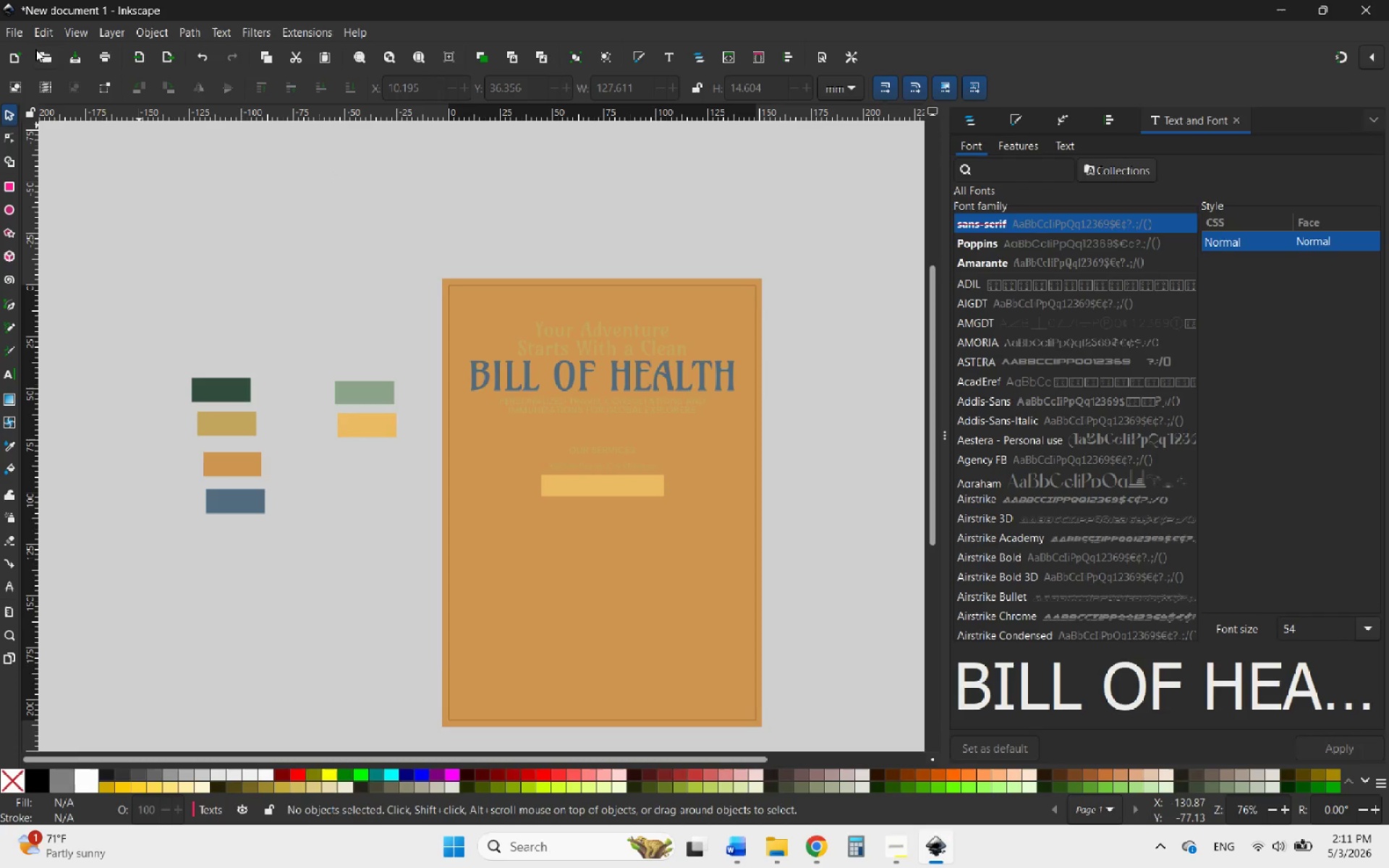 
left_click([18, 35])
 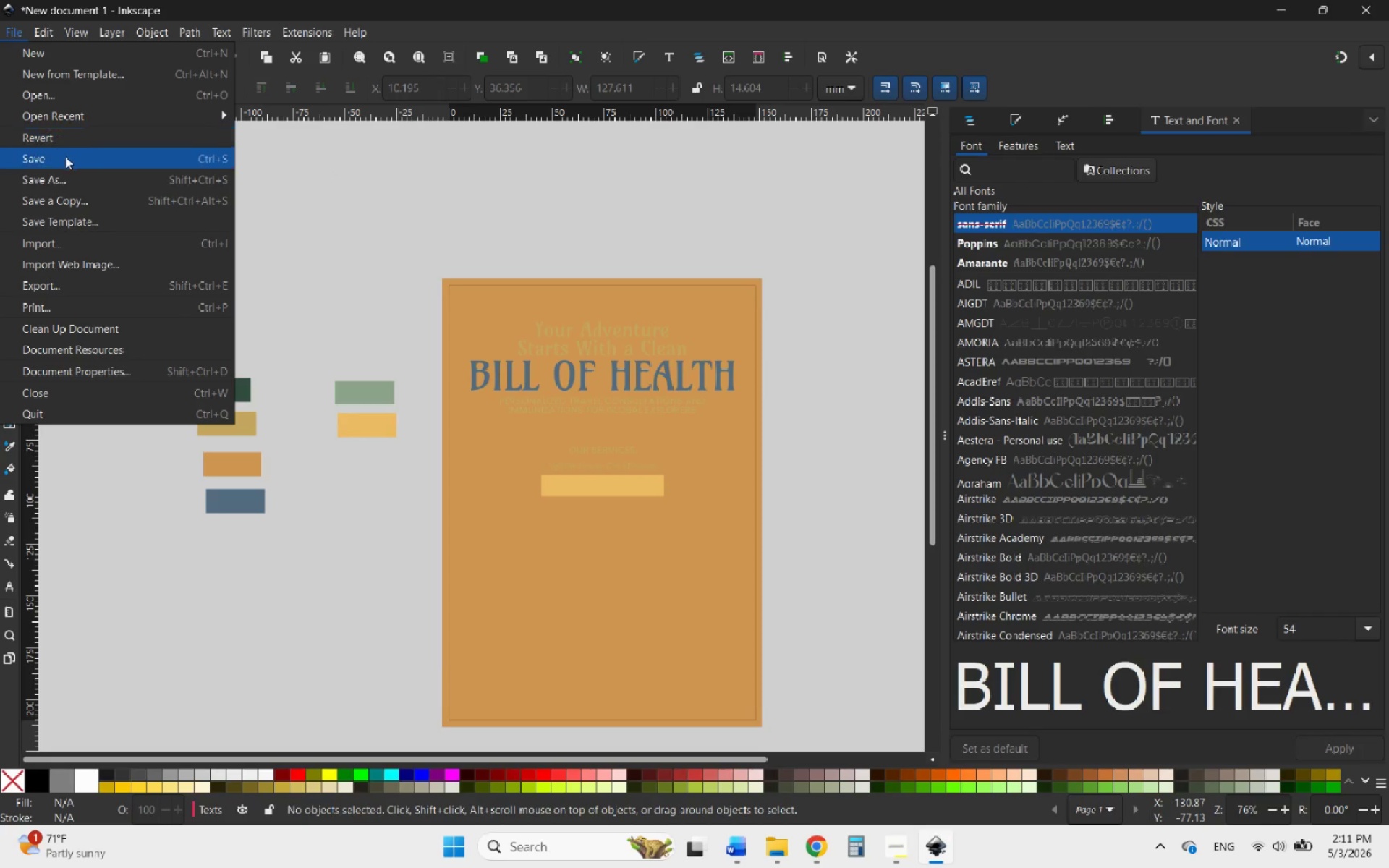 
left_click([51, 176])
 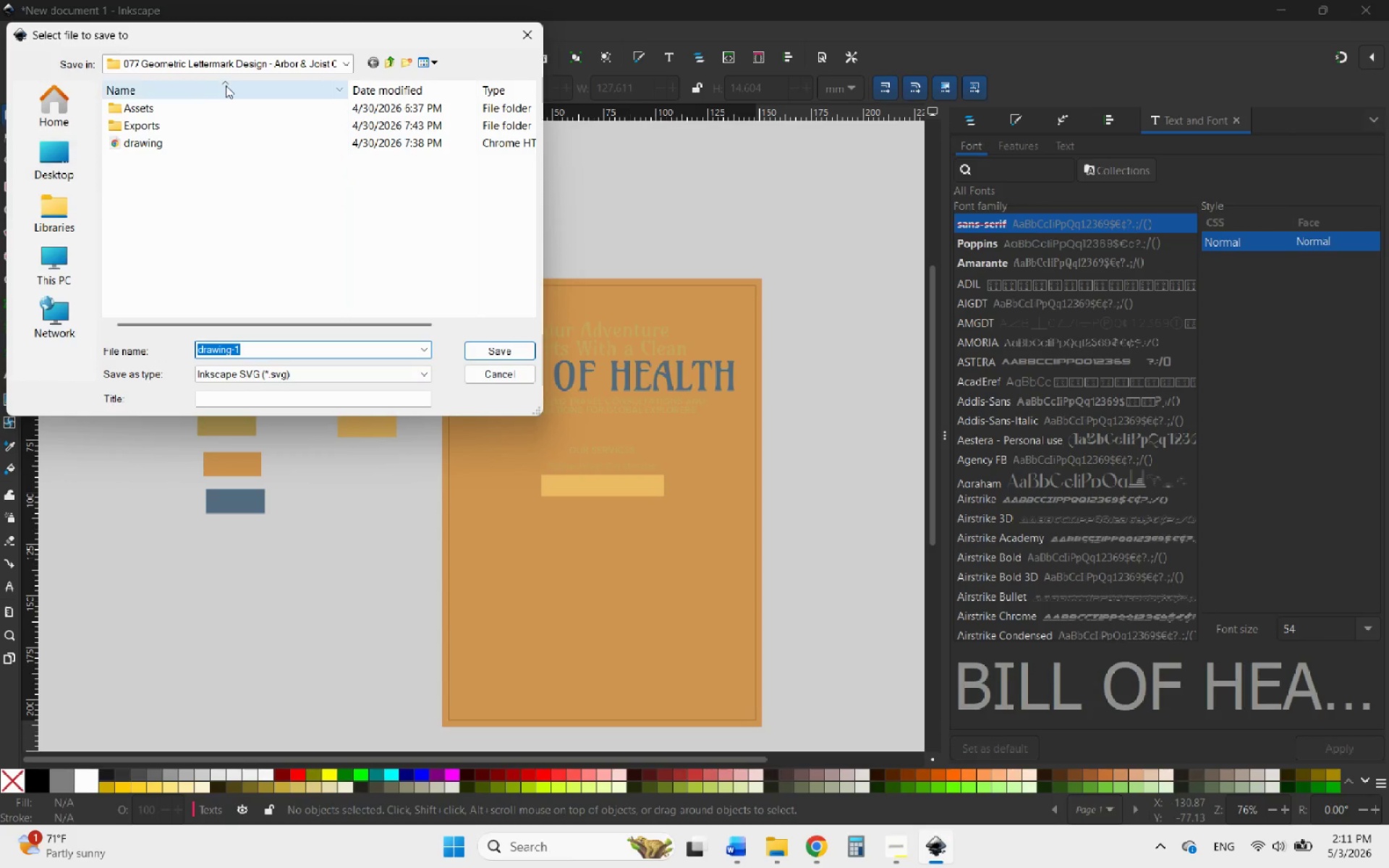 
left_click([209, 69])
 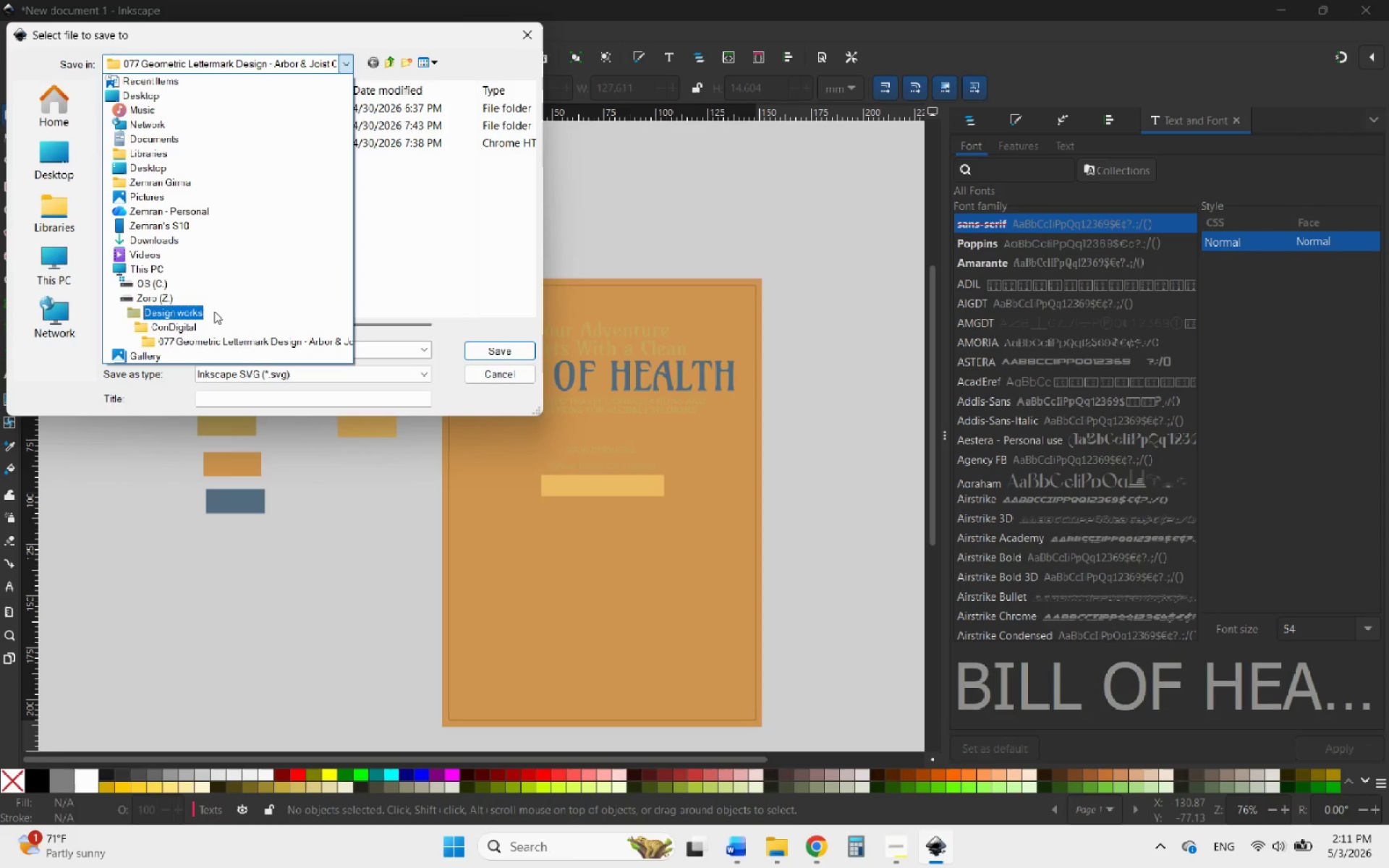 
left_click([192, 326])
 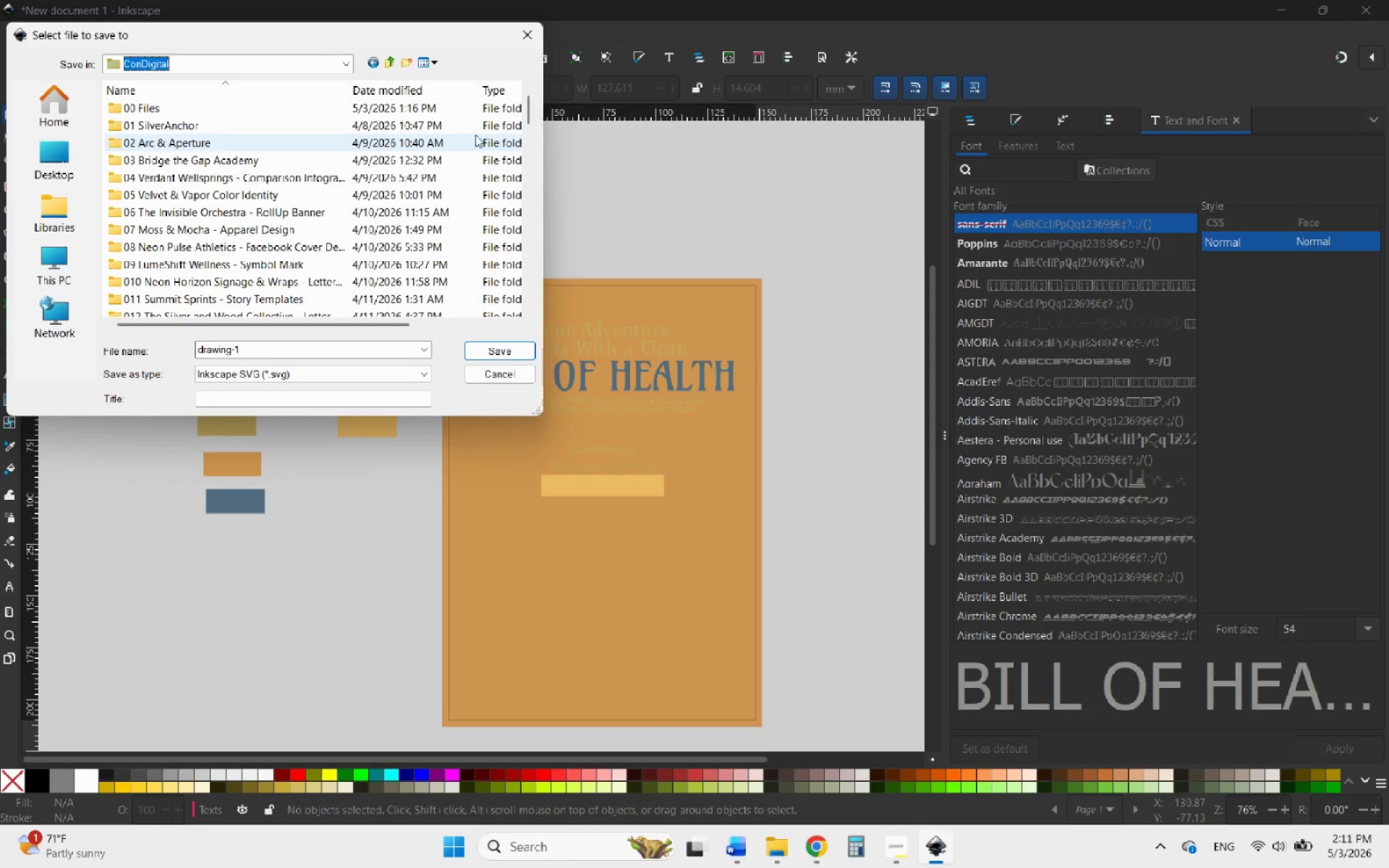 
left_click_drag(start_coordinate=[527, 95], to_coordinate=[548, 318])
 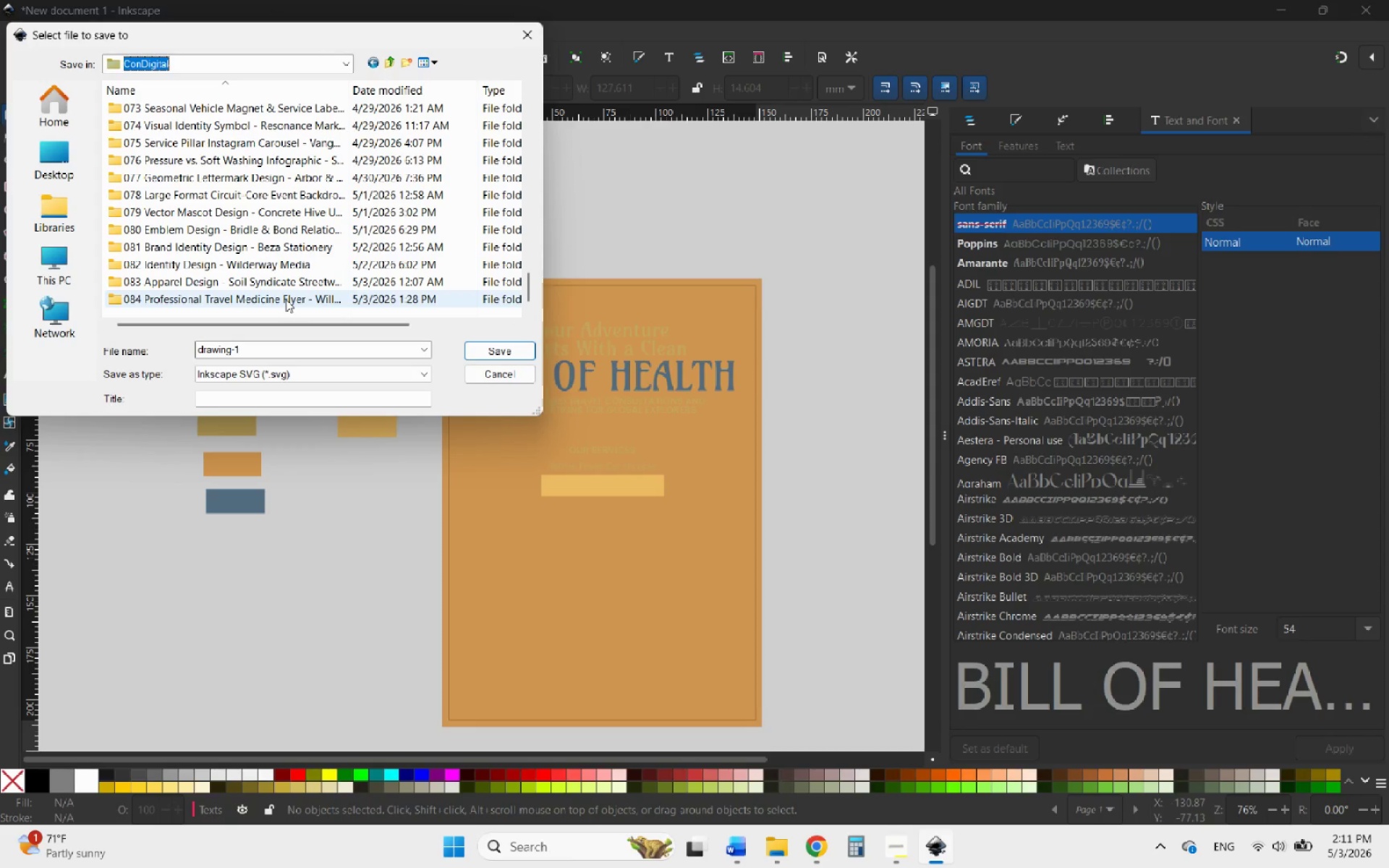 
double_click([286, 299])
 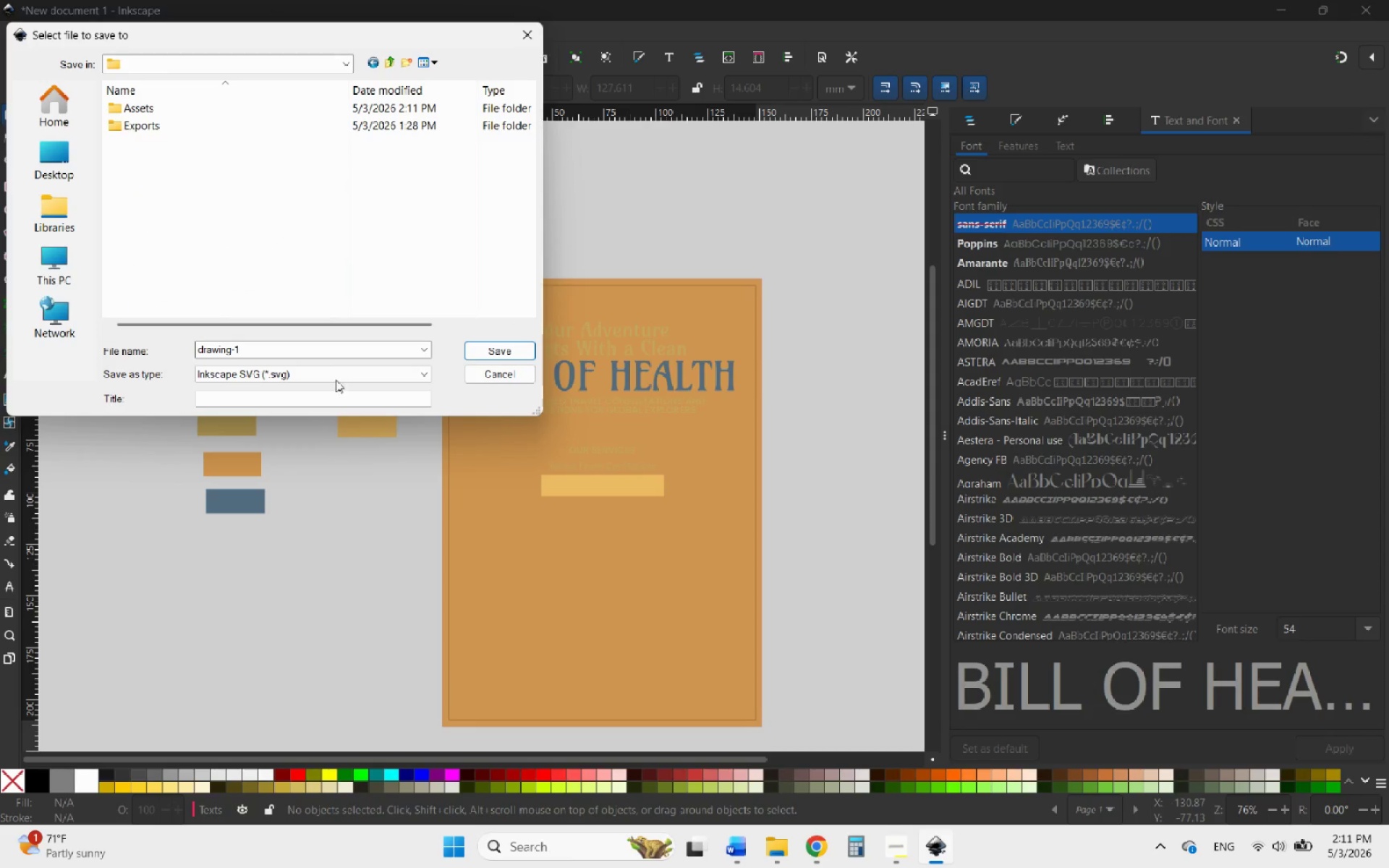 
wait(5.09)
 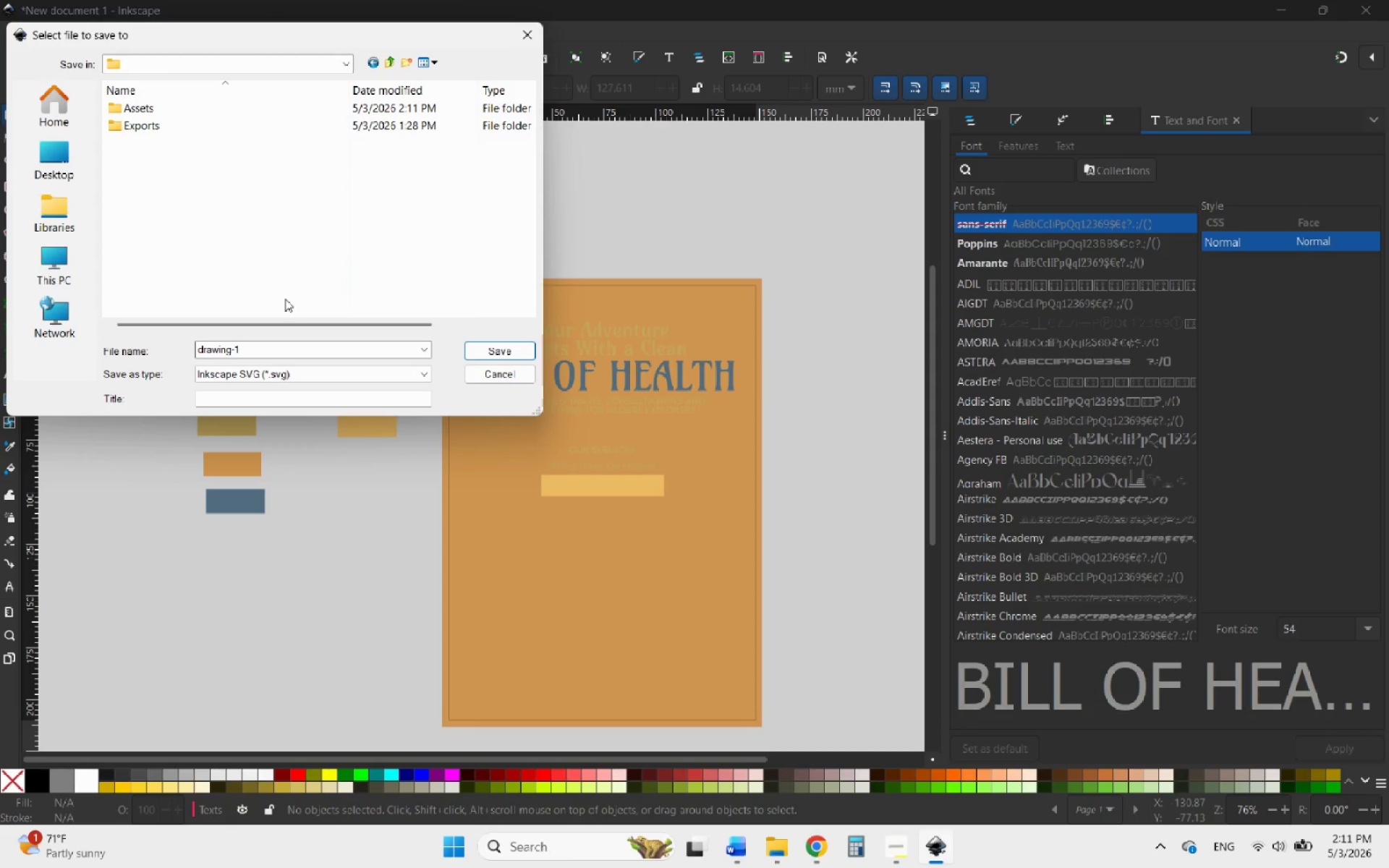 
left_click([321, 353])
 